 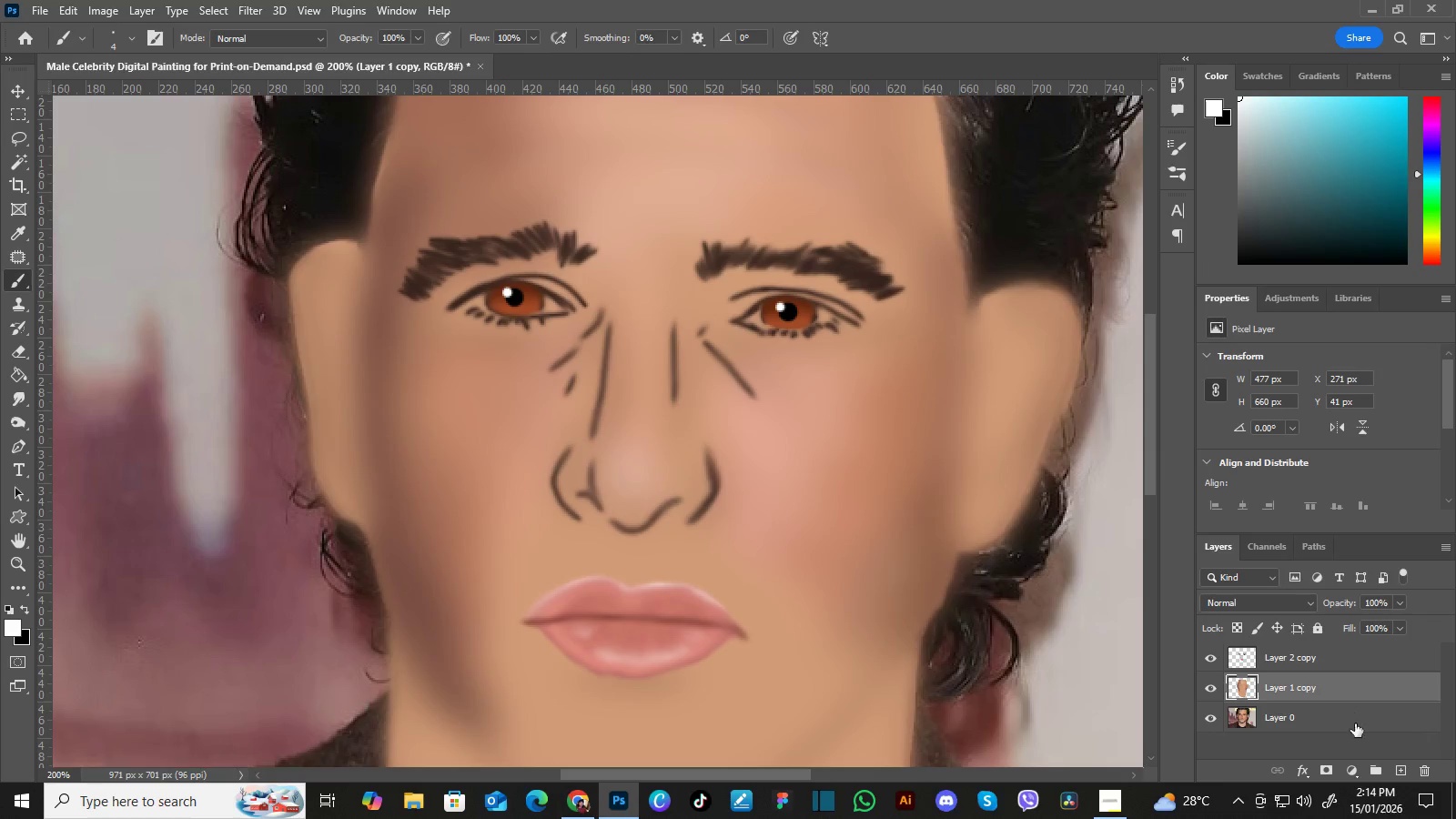 
left_click([1399, 767])
 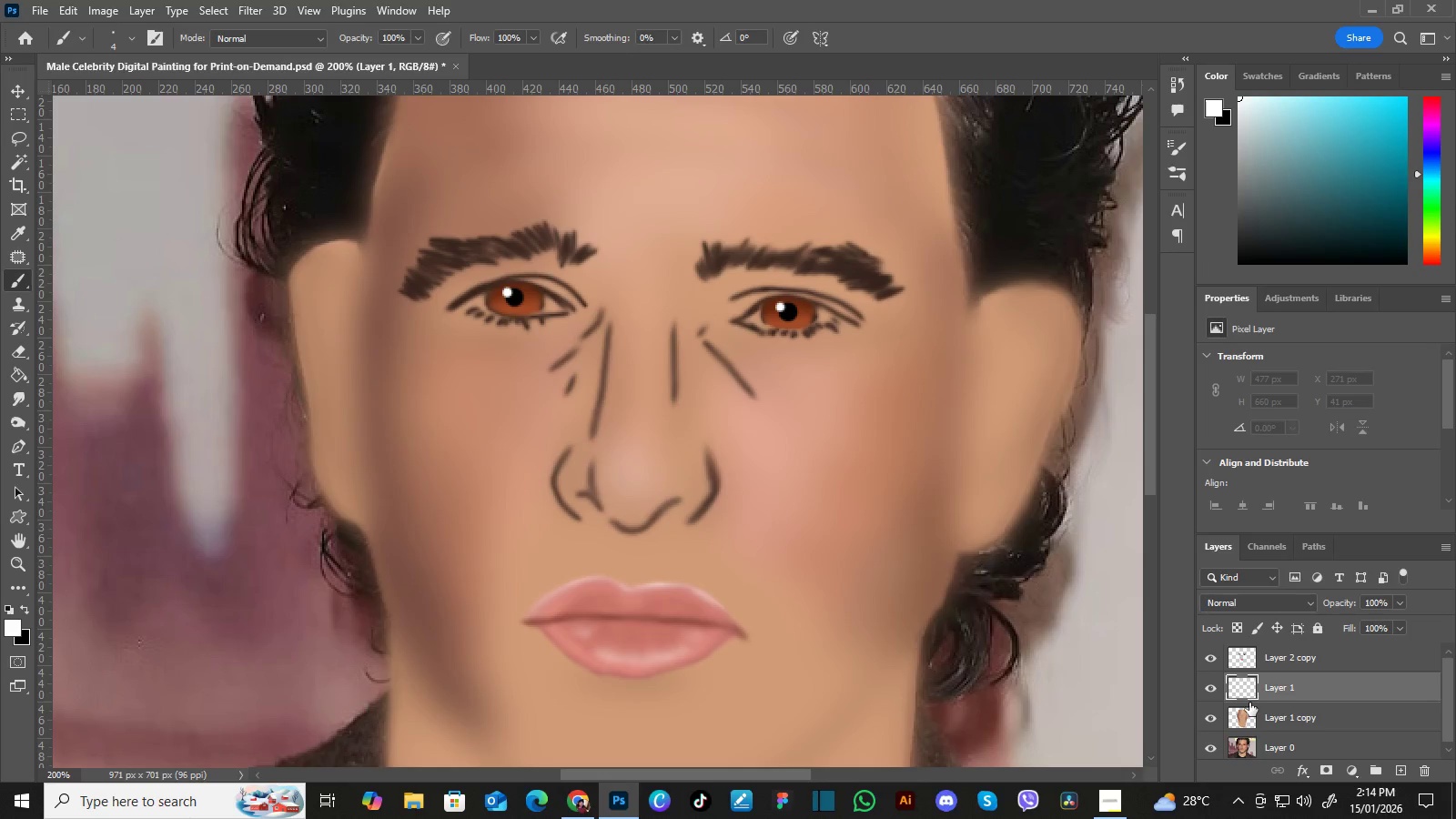 
left_click([1213, 715])
 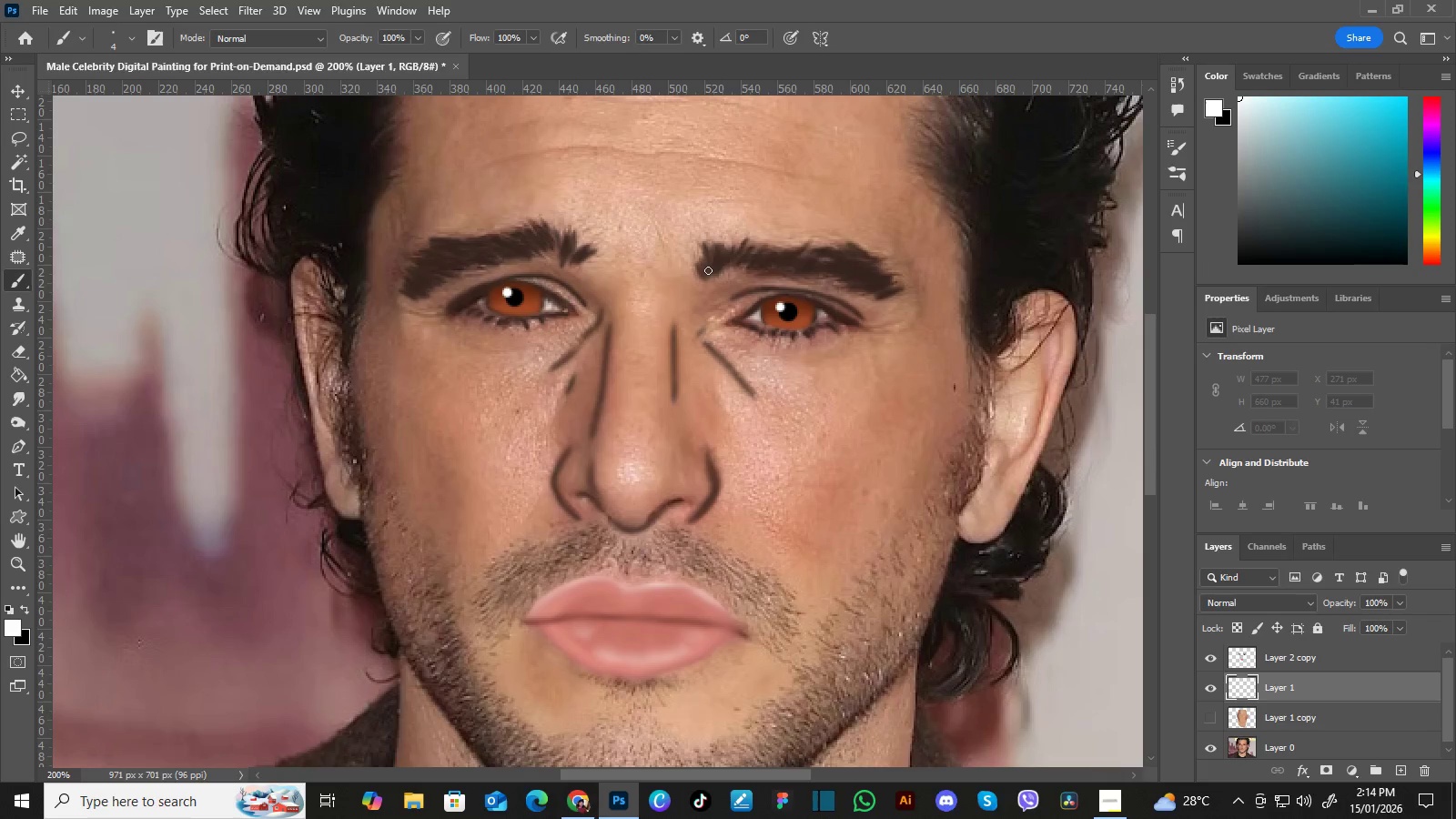 
wait(6.86)
 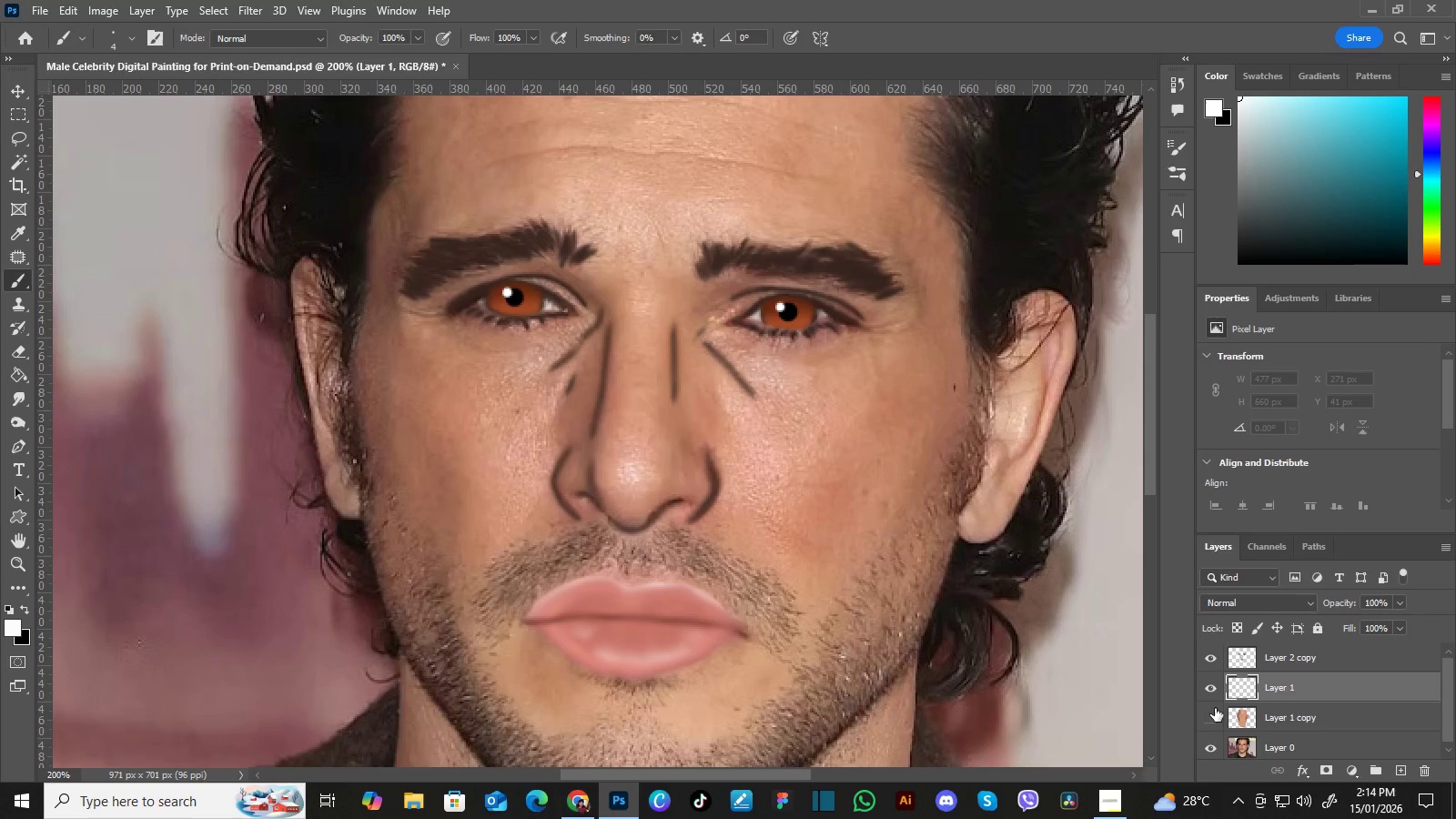 
key(Control+Equal)
 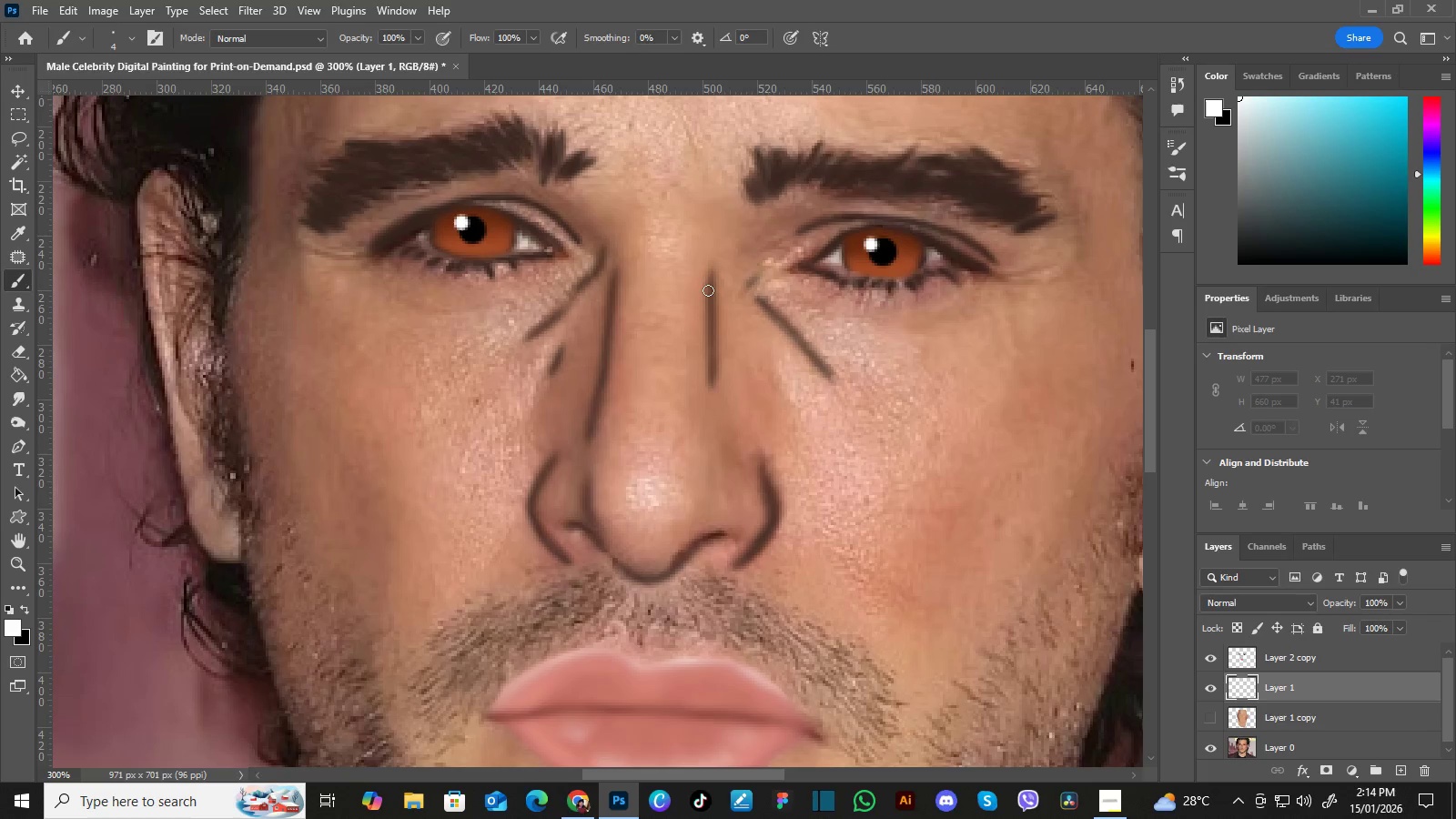 
key(I)
 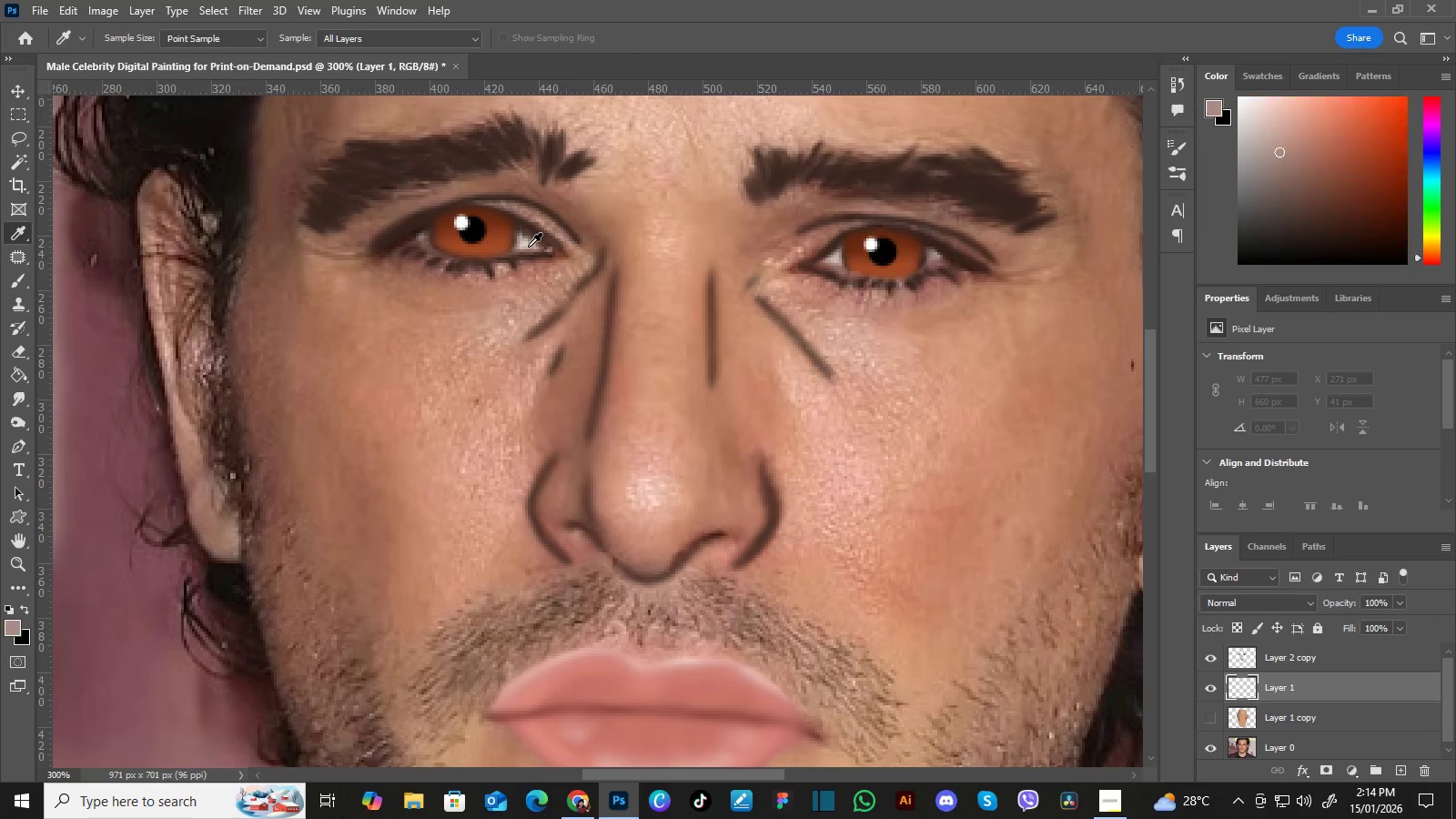 
double_click([524, 246])
 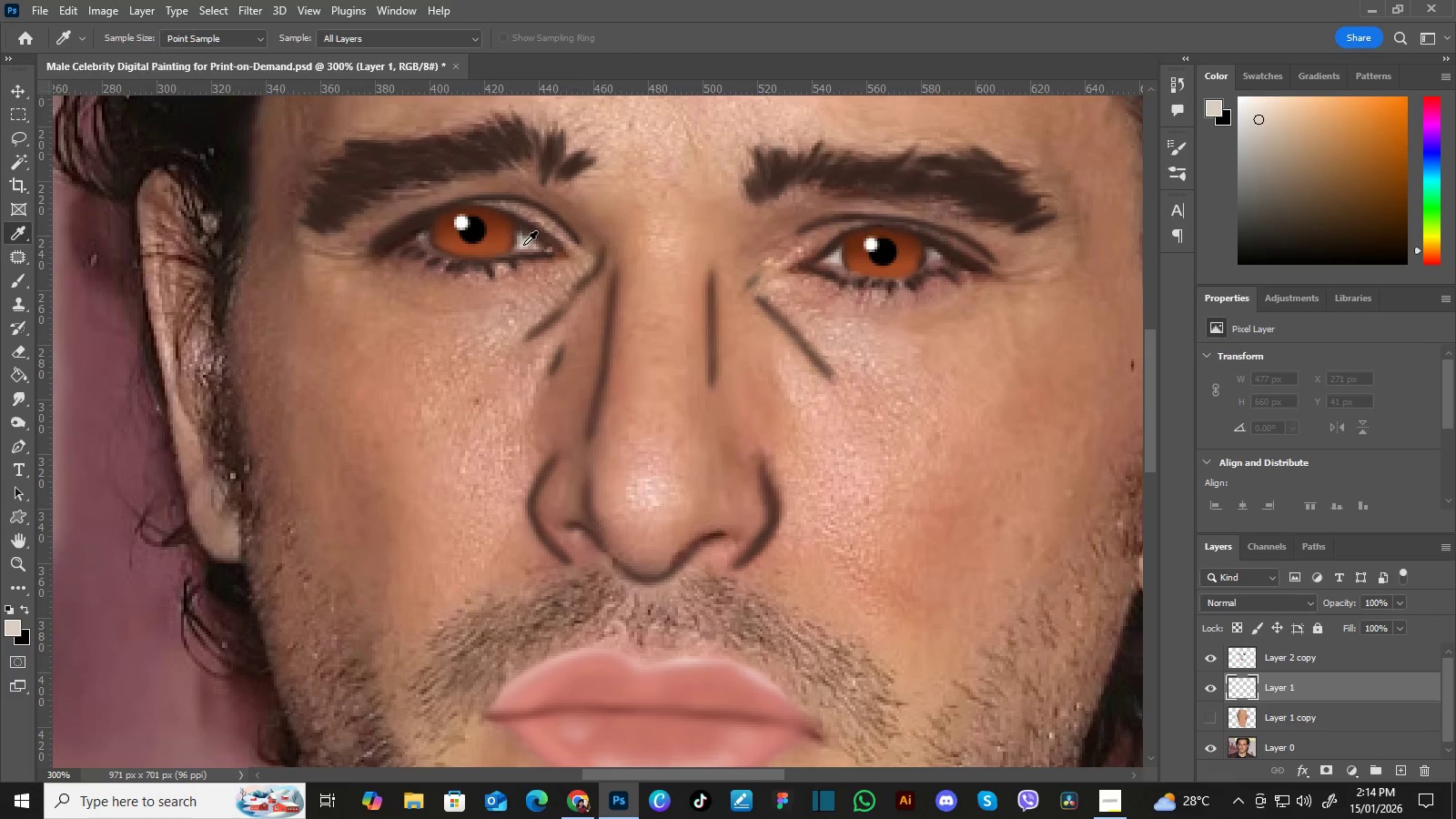 
triple_click([523, 245])
 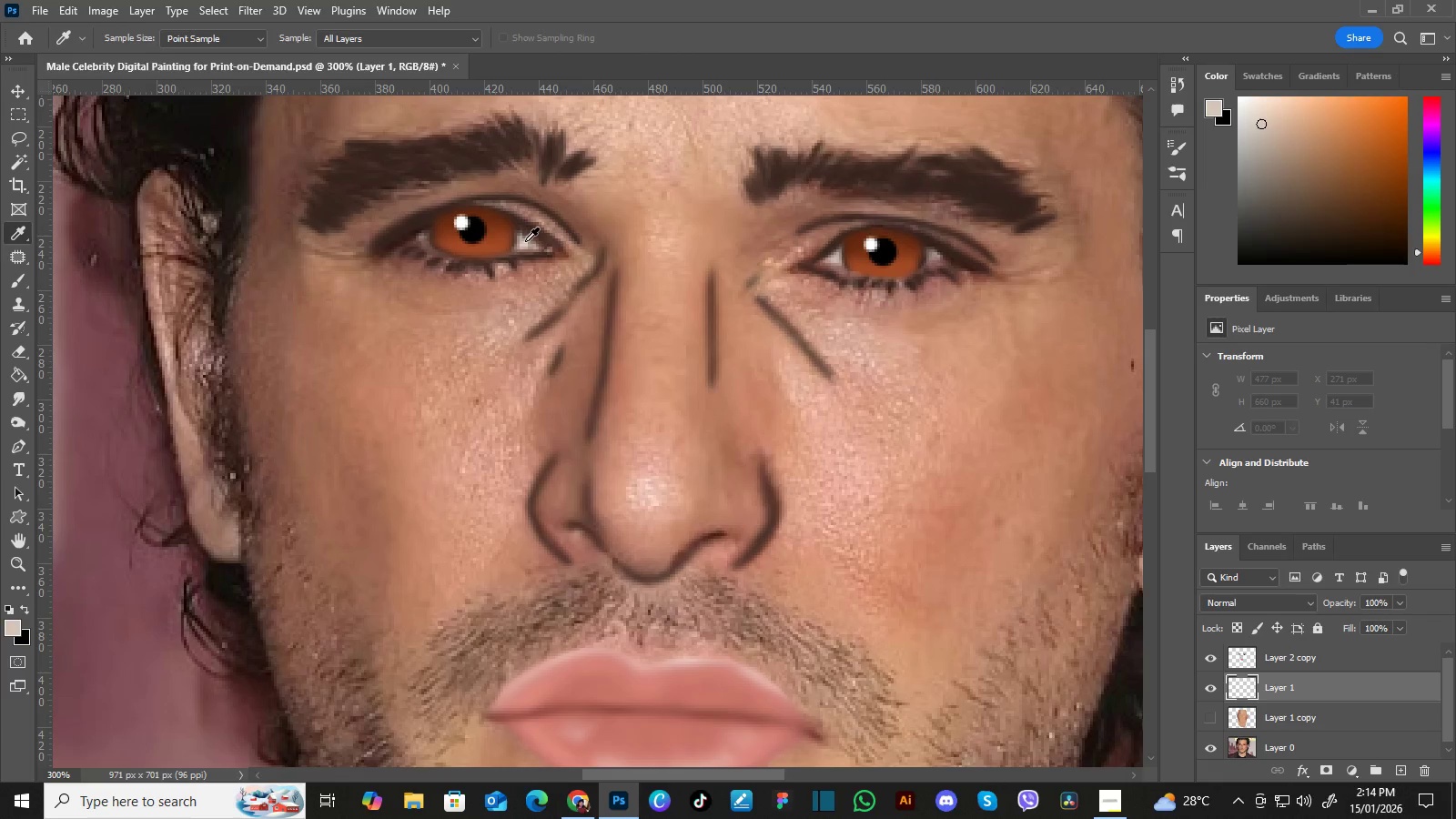 
triple_click([525, 240])
 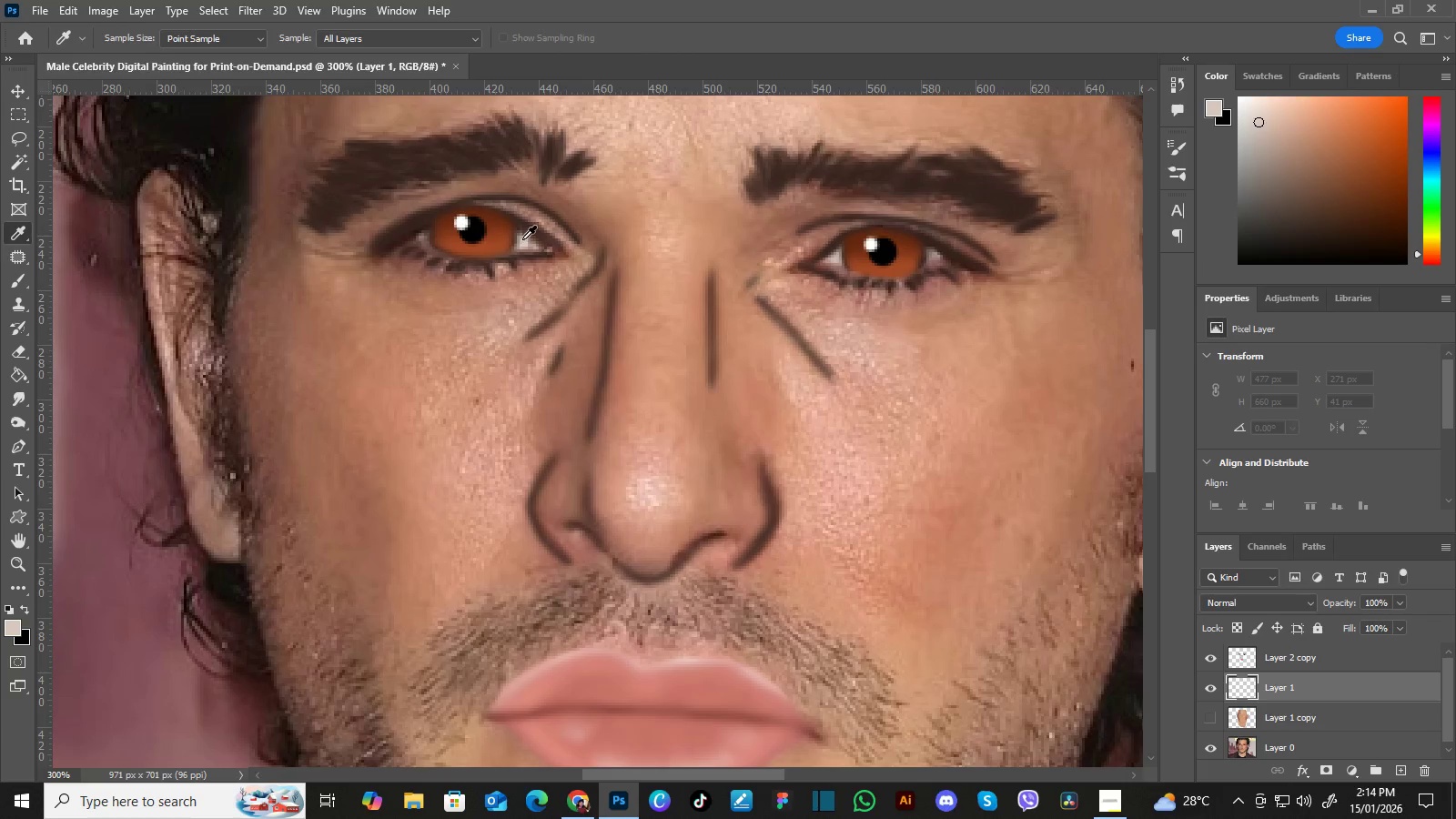 
triple_click([522, 241])
 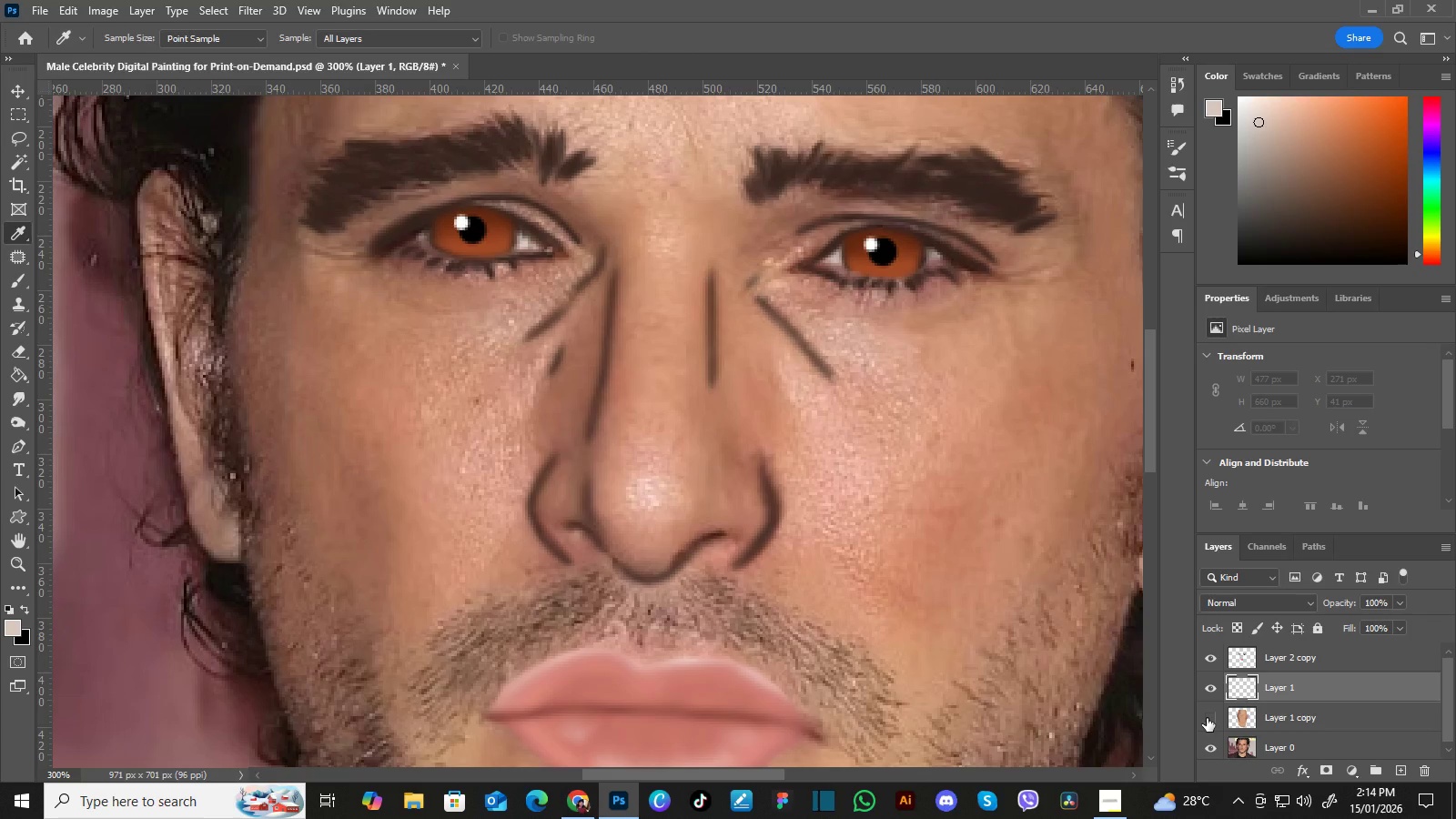 
left_click([1207, 718])
 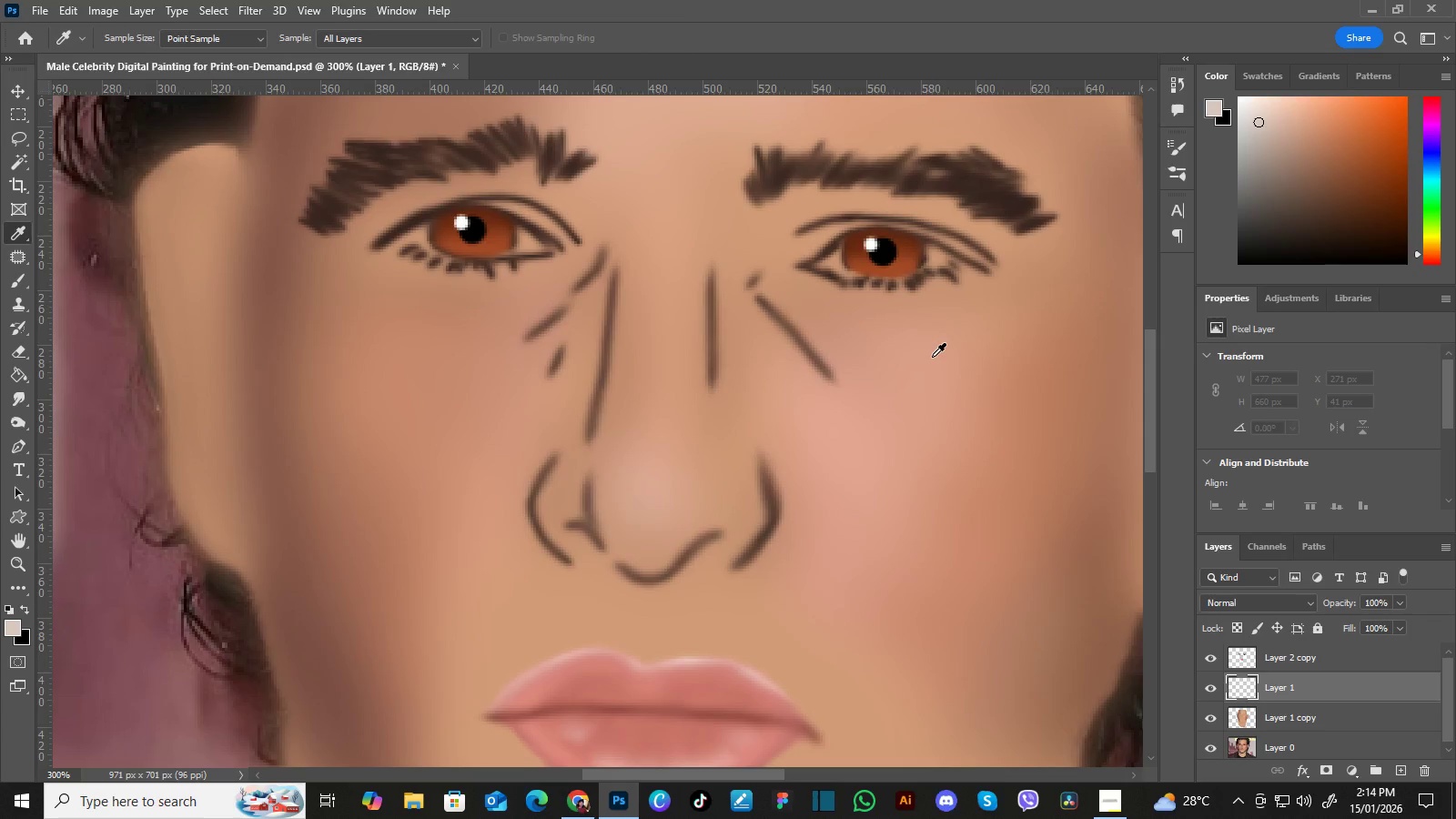 
key(B)
 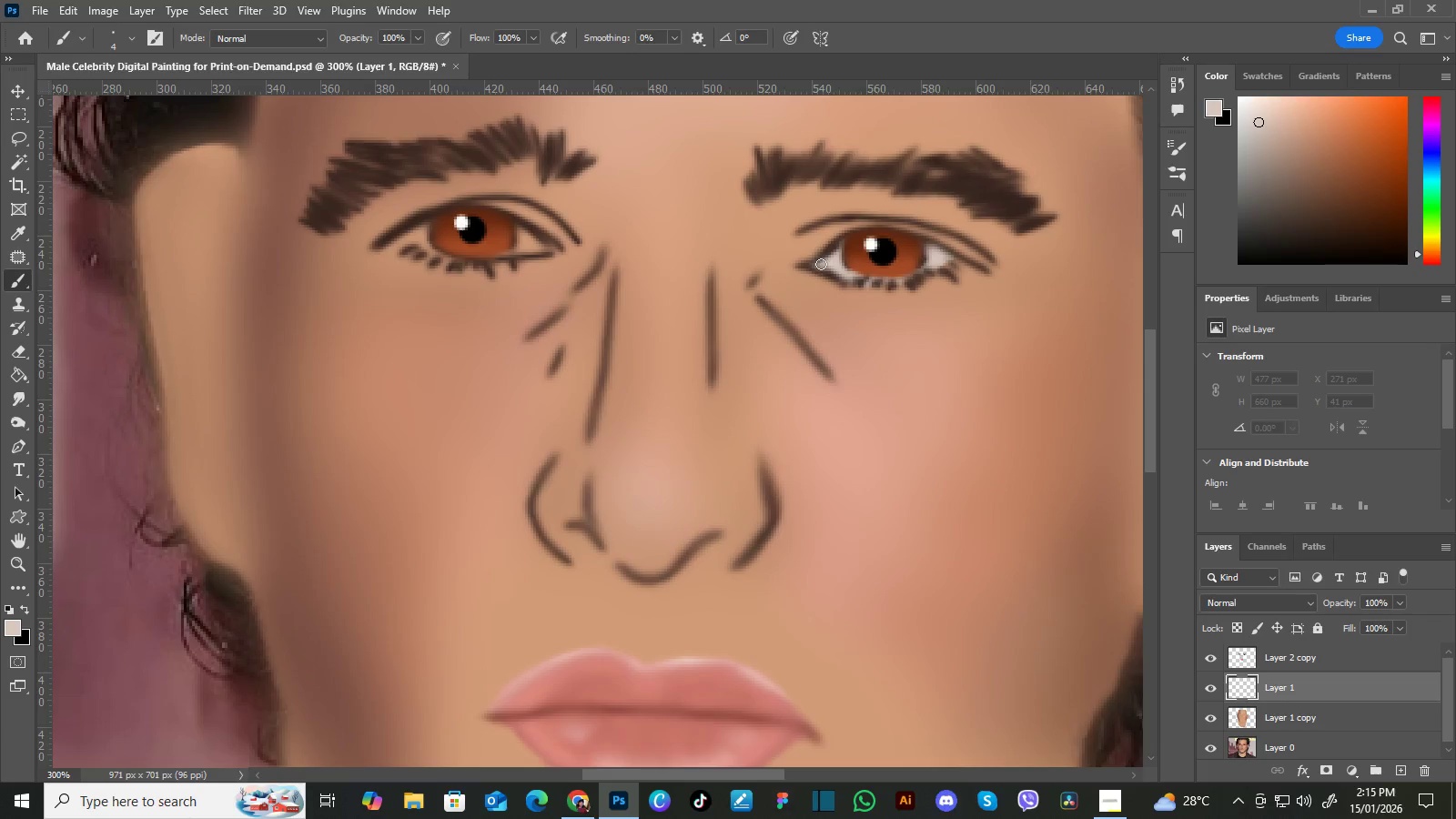 
wait(17.38)
 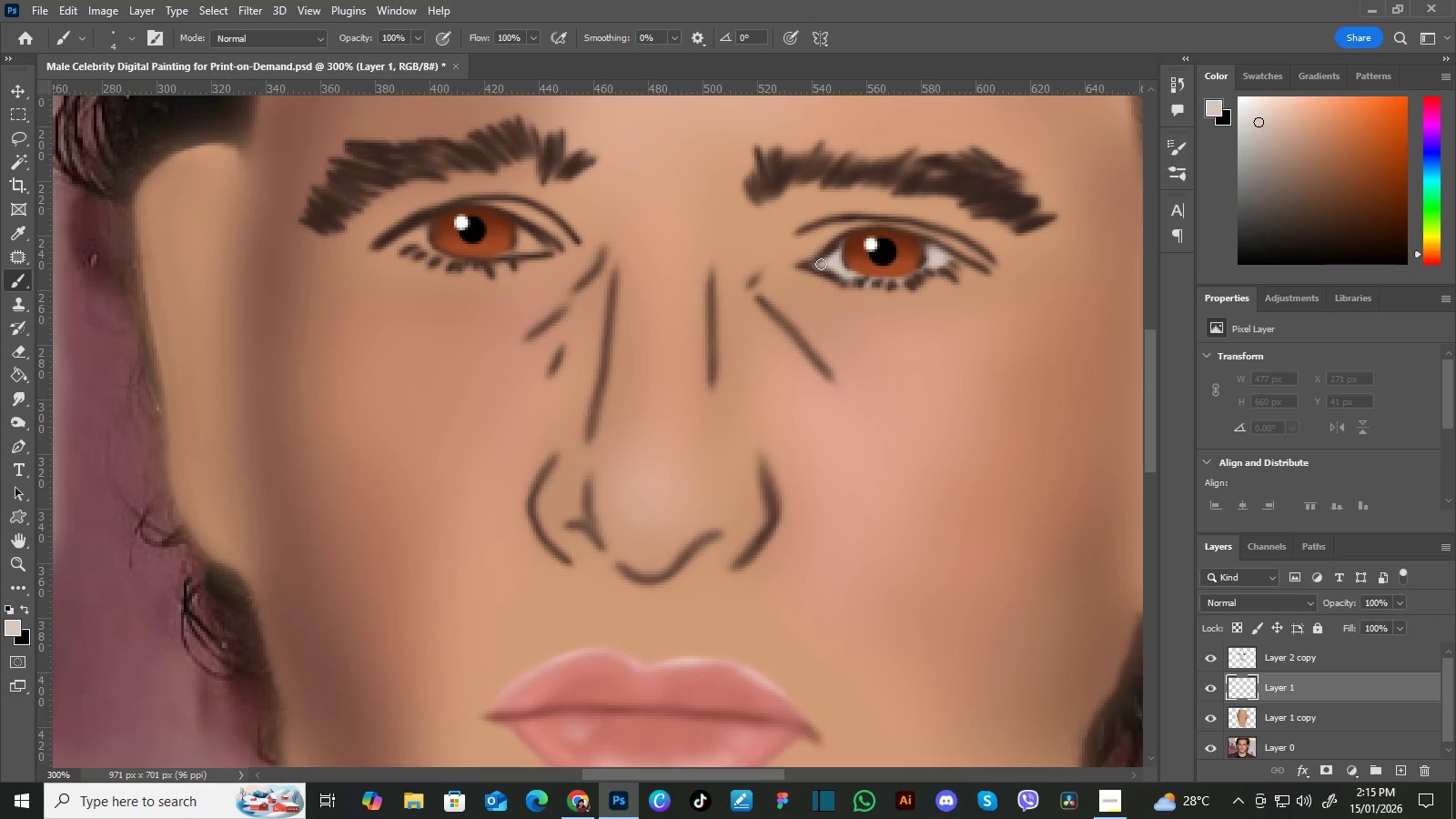 
hold_key(key=Space, duration=0.59)
 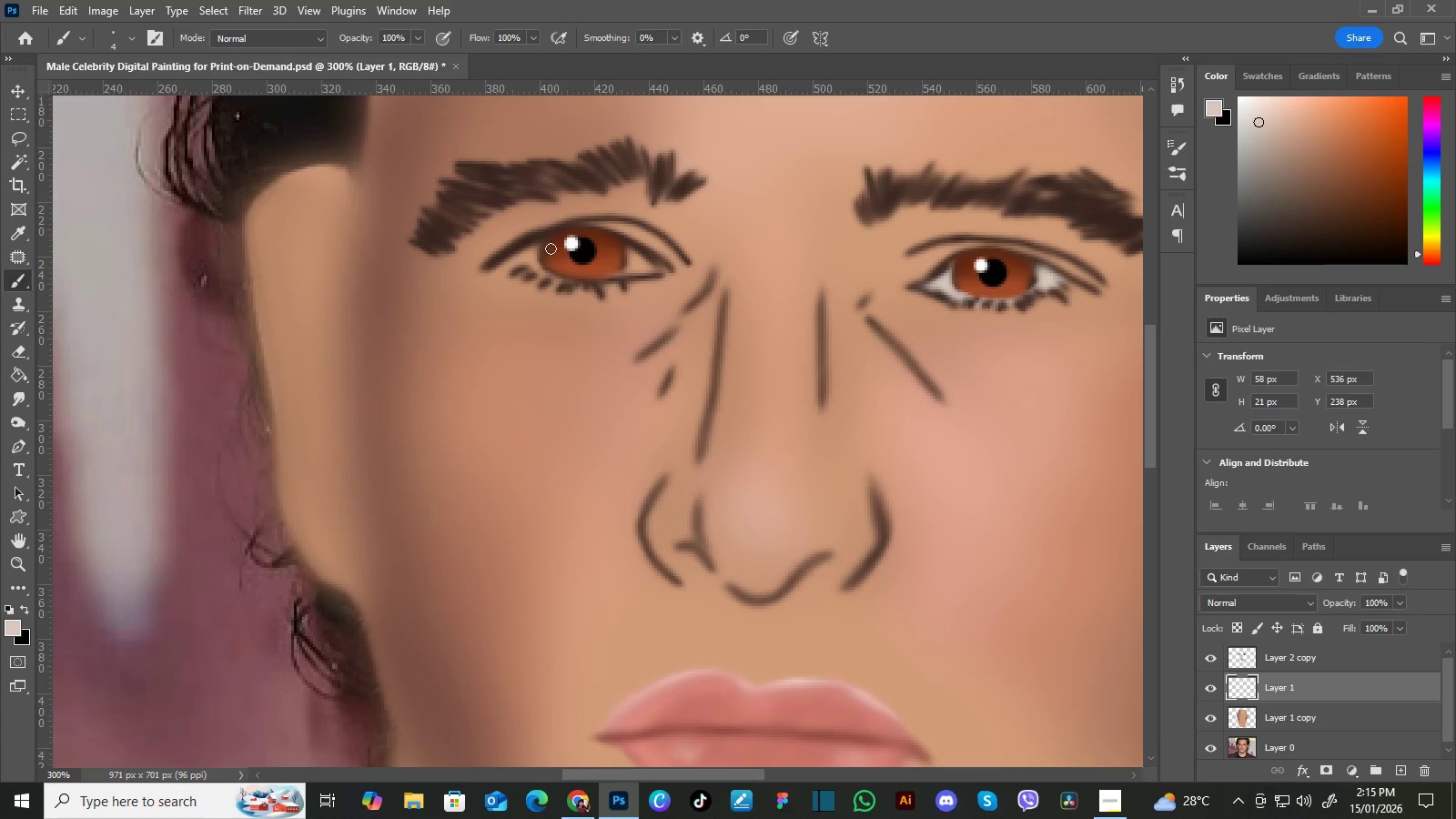 
left_click_drag(start_coordinate=[438, 281], to_coordinate=[548, 302])
 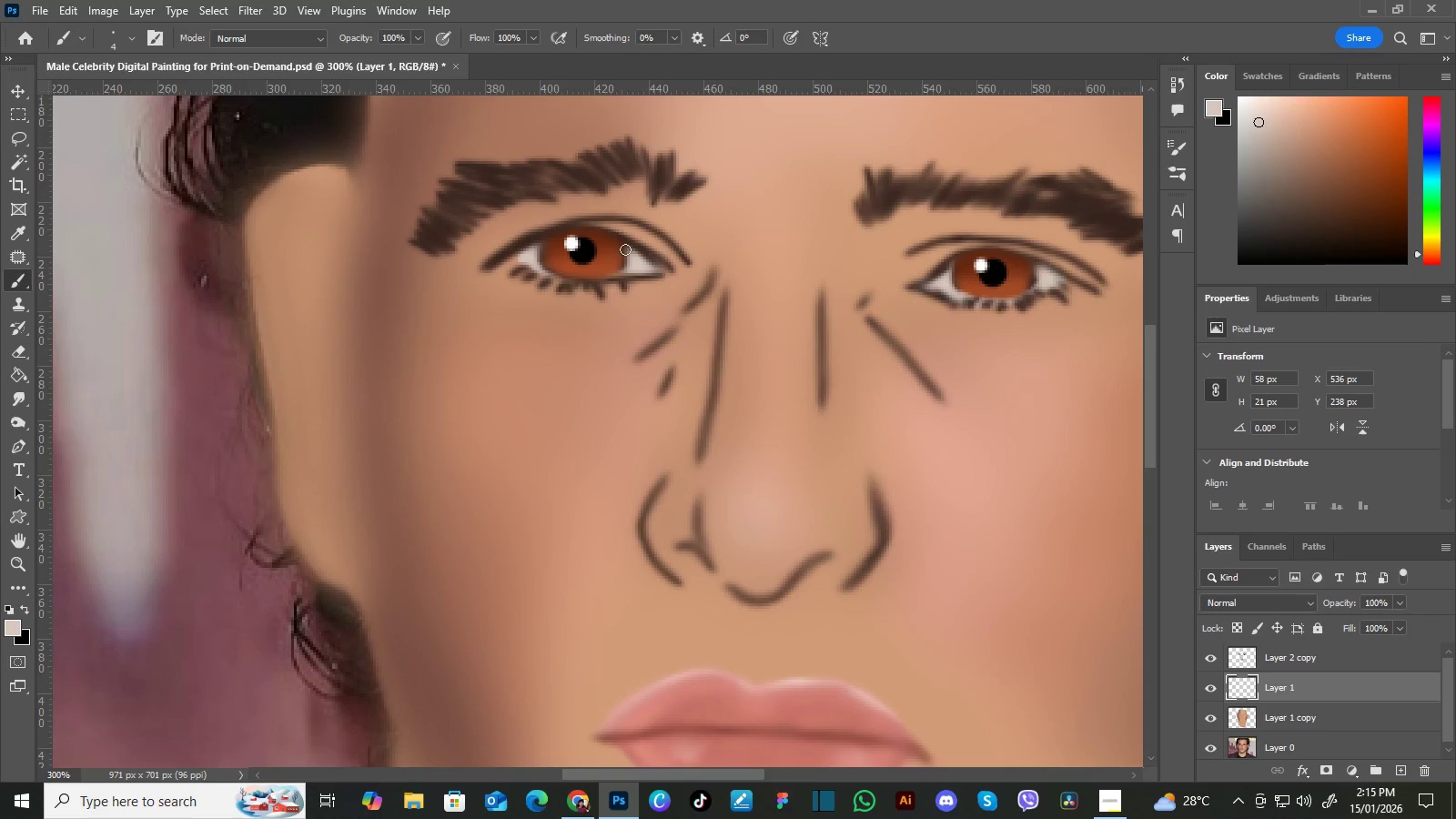 
wait(14.94)
 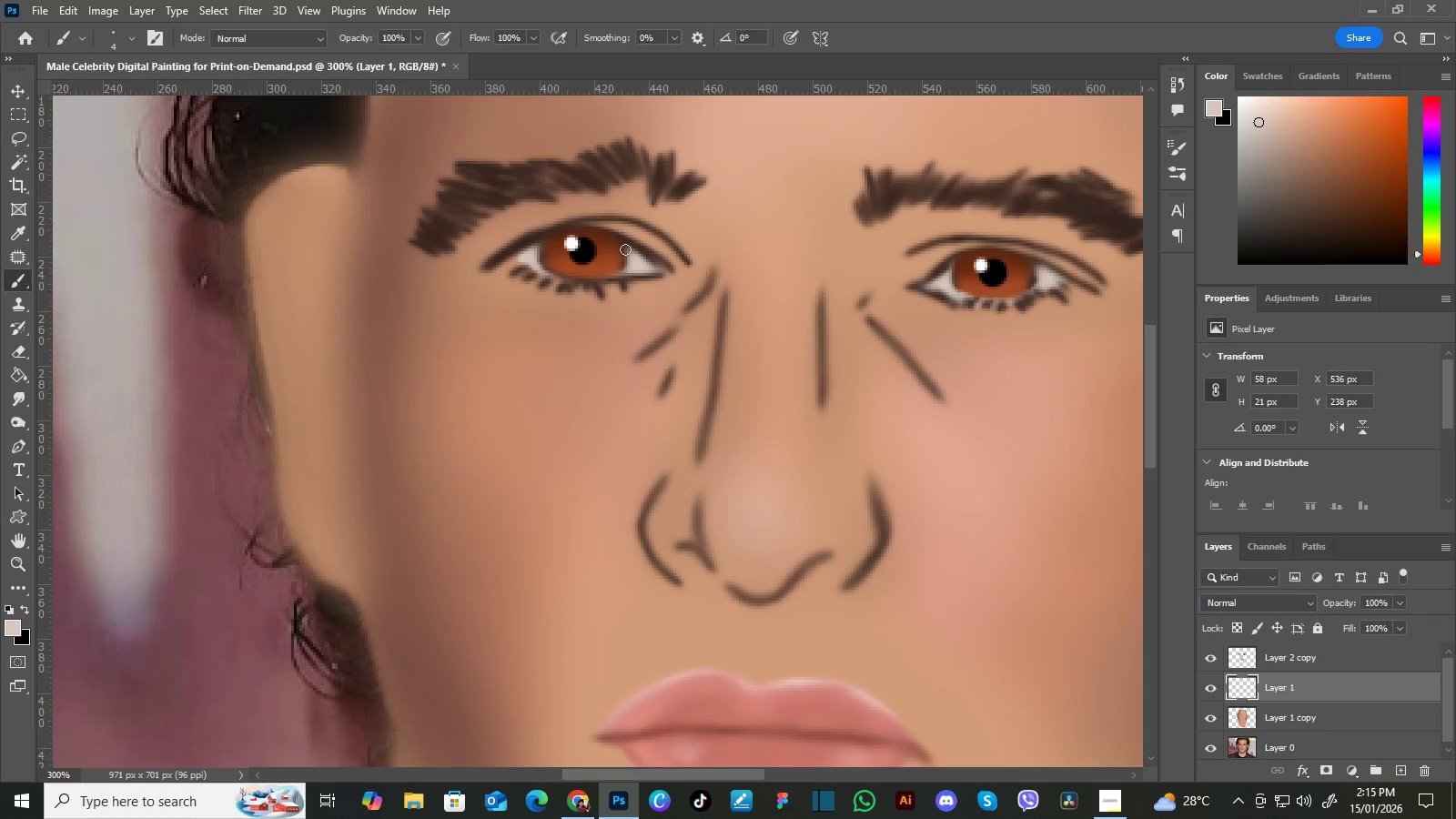 
hold_key(key=Space, duration=1.52)
 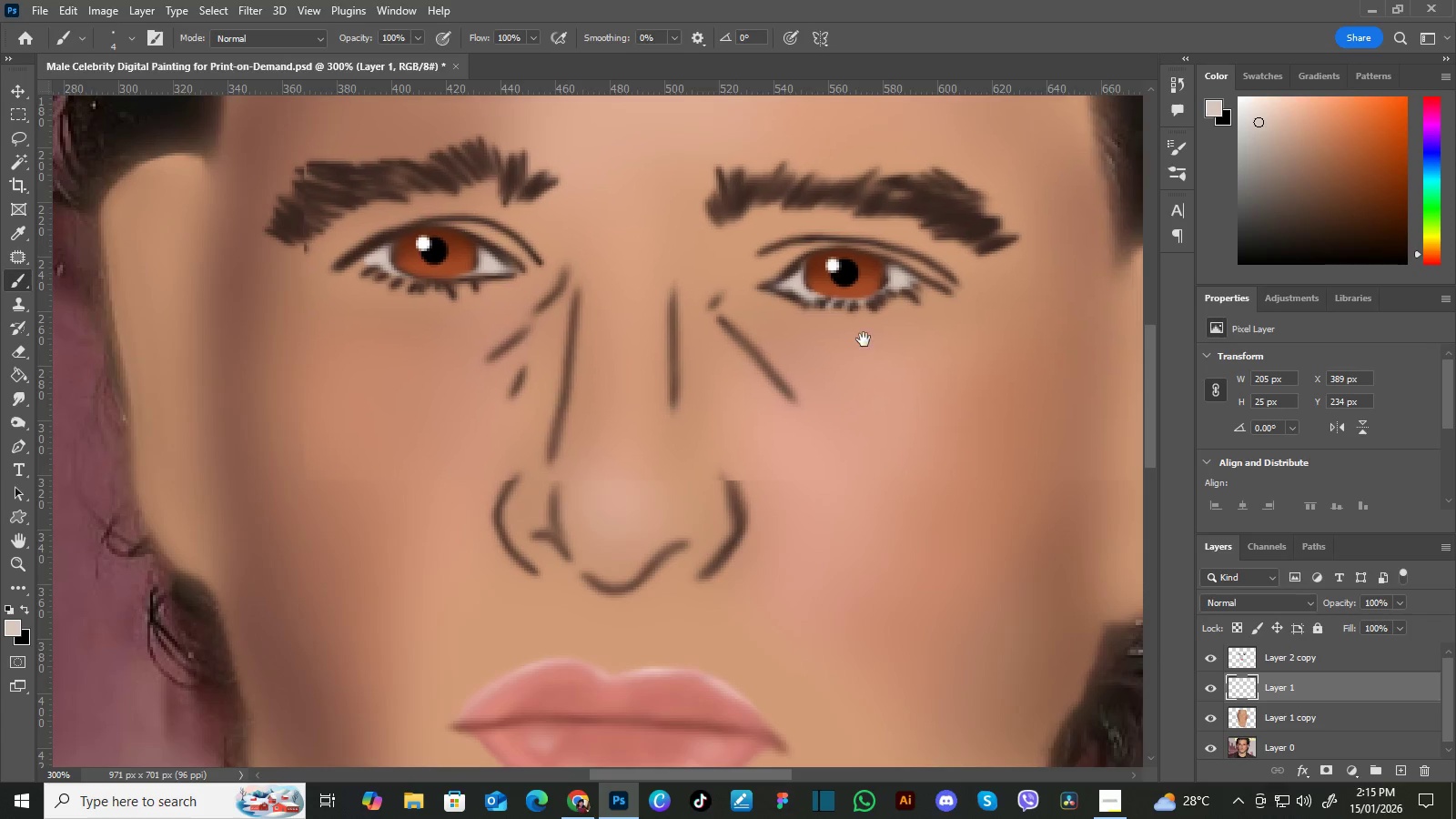 
left_click_drag(start_coordinate=[856, 380], to_coordinate=[830, 336])
 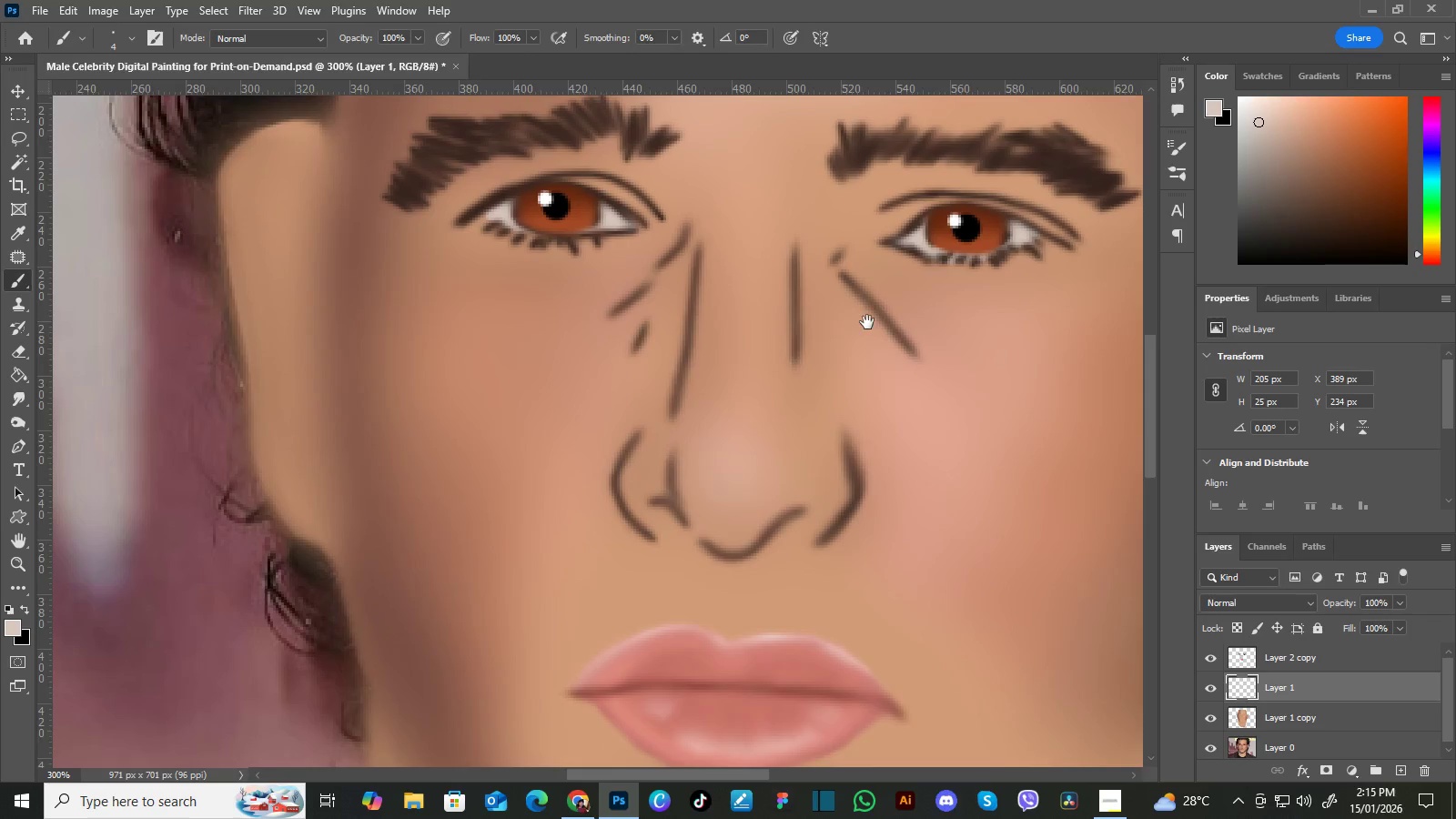 
left_click_drag(start_coordinate=[868, 321], to_coordinate=[808, 337])
 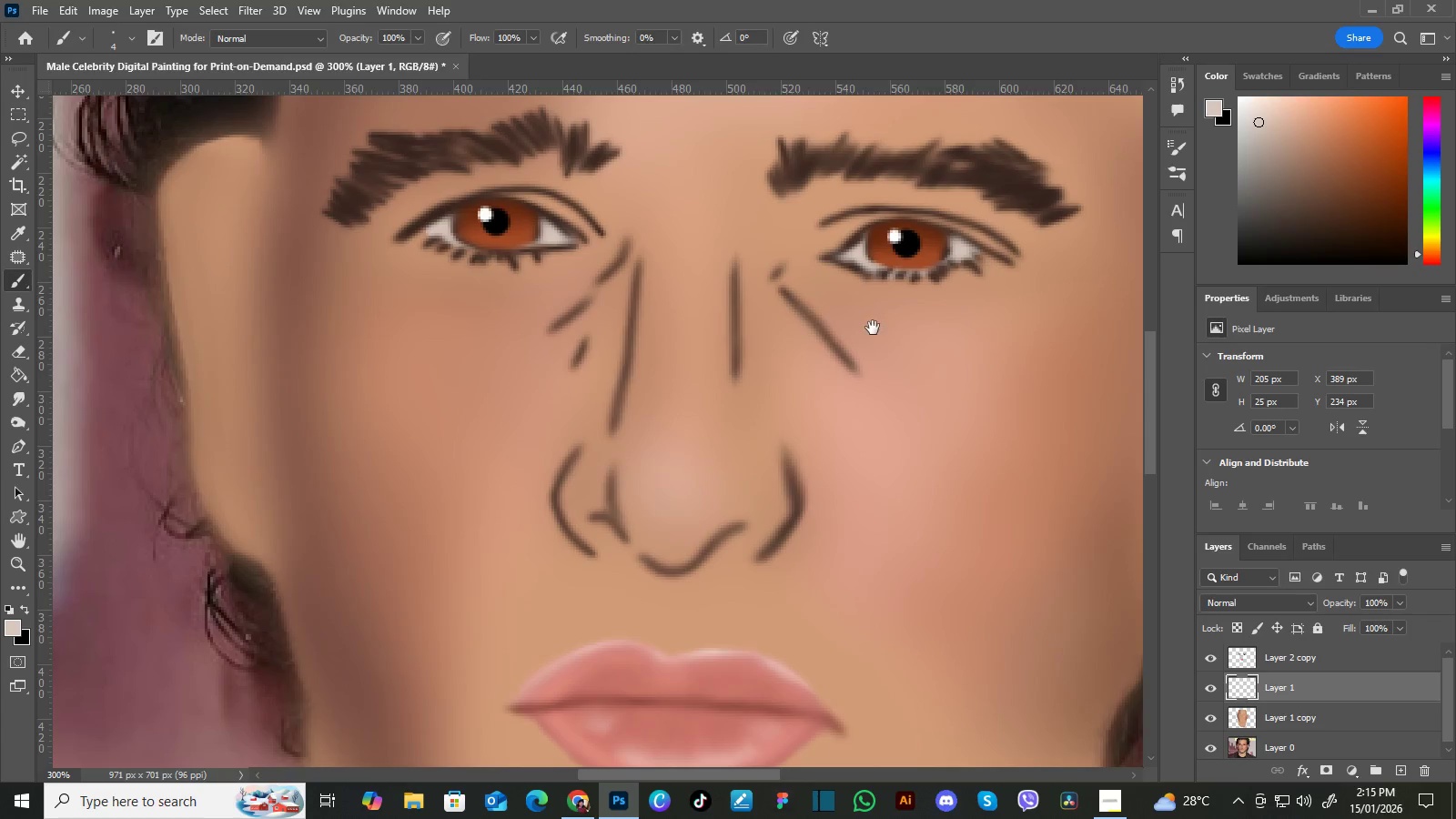 
left_click_drag(start_coordinate=[873, 328], to_coordinate=[836, 331])
 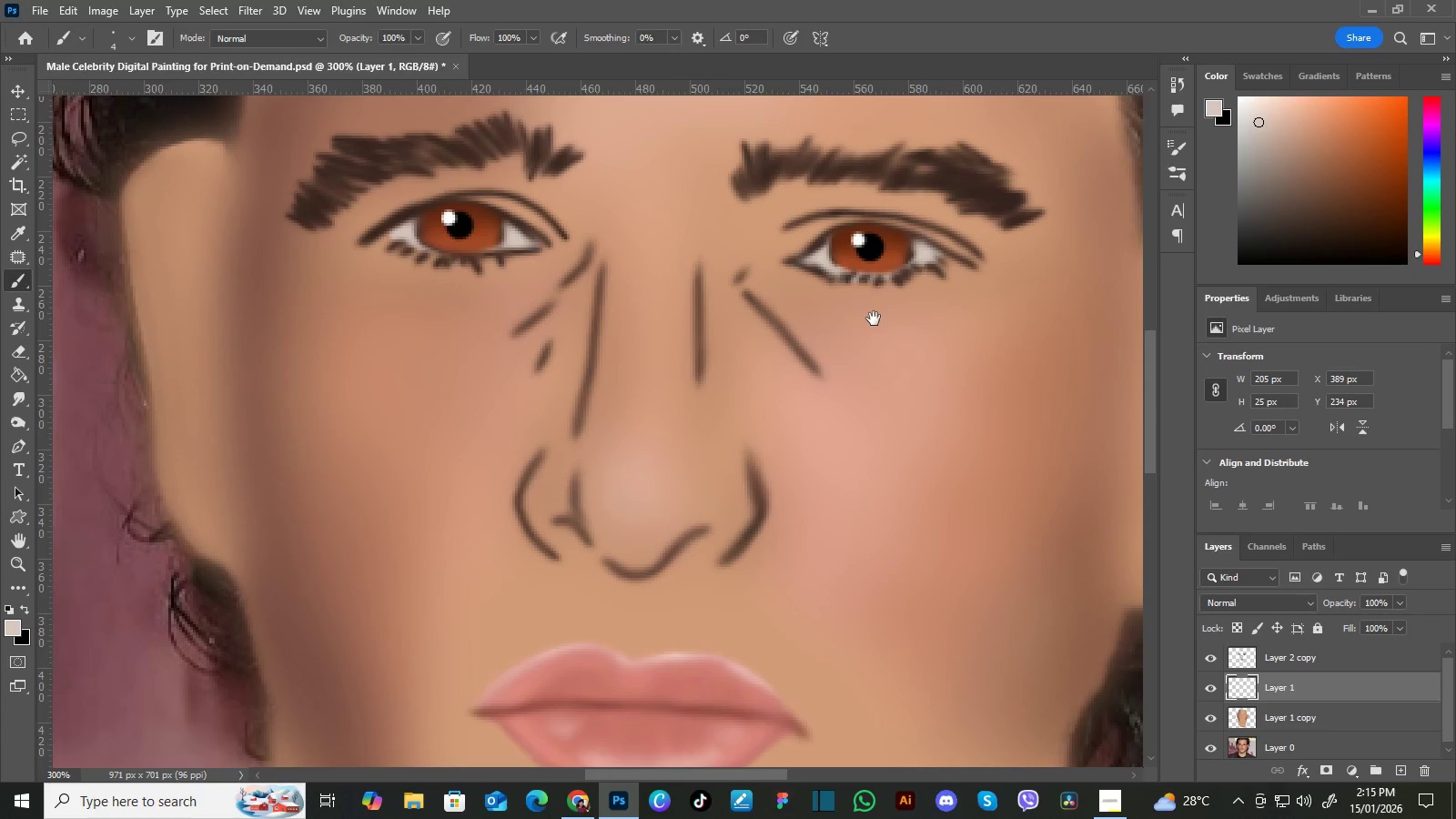 
left_click_drag(start_coordinate=[874, 318], to_coordinate=[853, 333])
 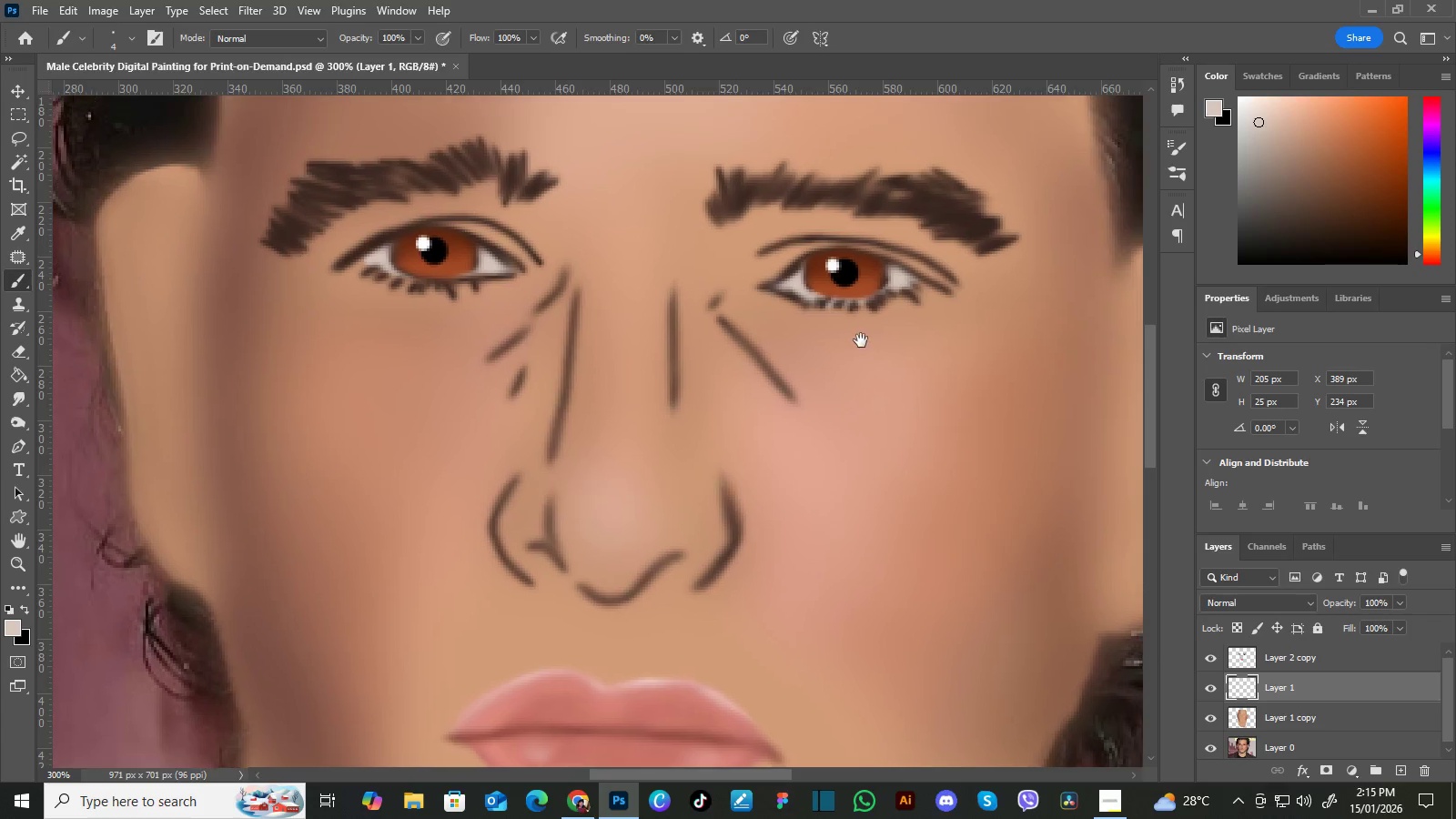 
hold_key(key=Space, duration=1.41)
 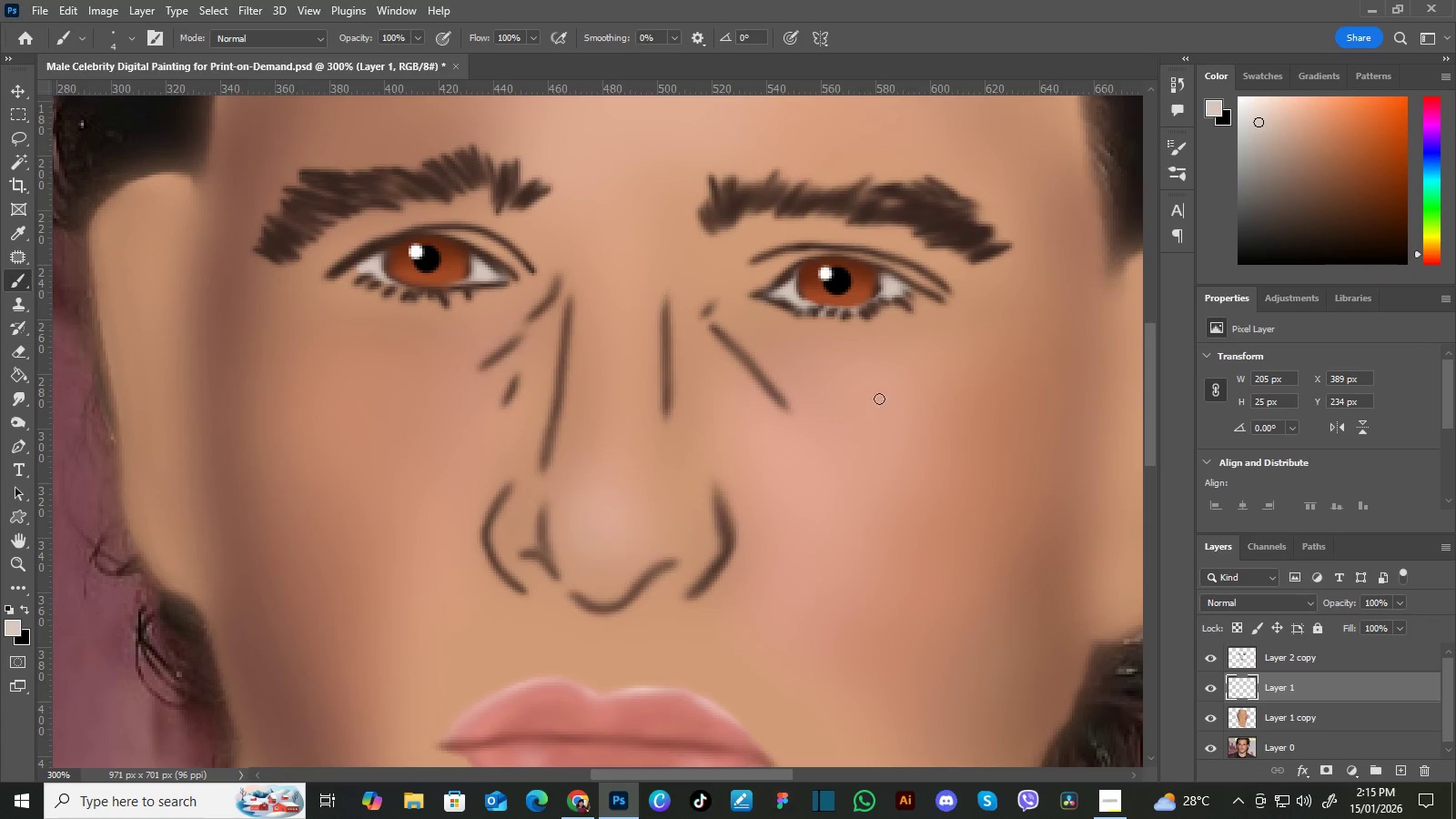 
left_click_drag(start_coordinate=[873, 321], to_coordinate=[861, 340])
 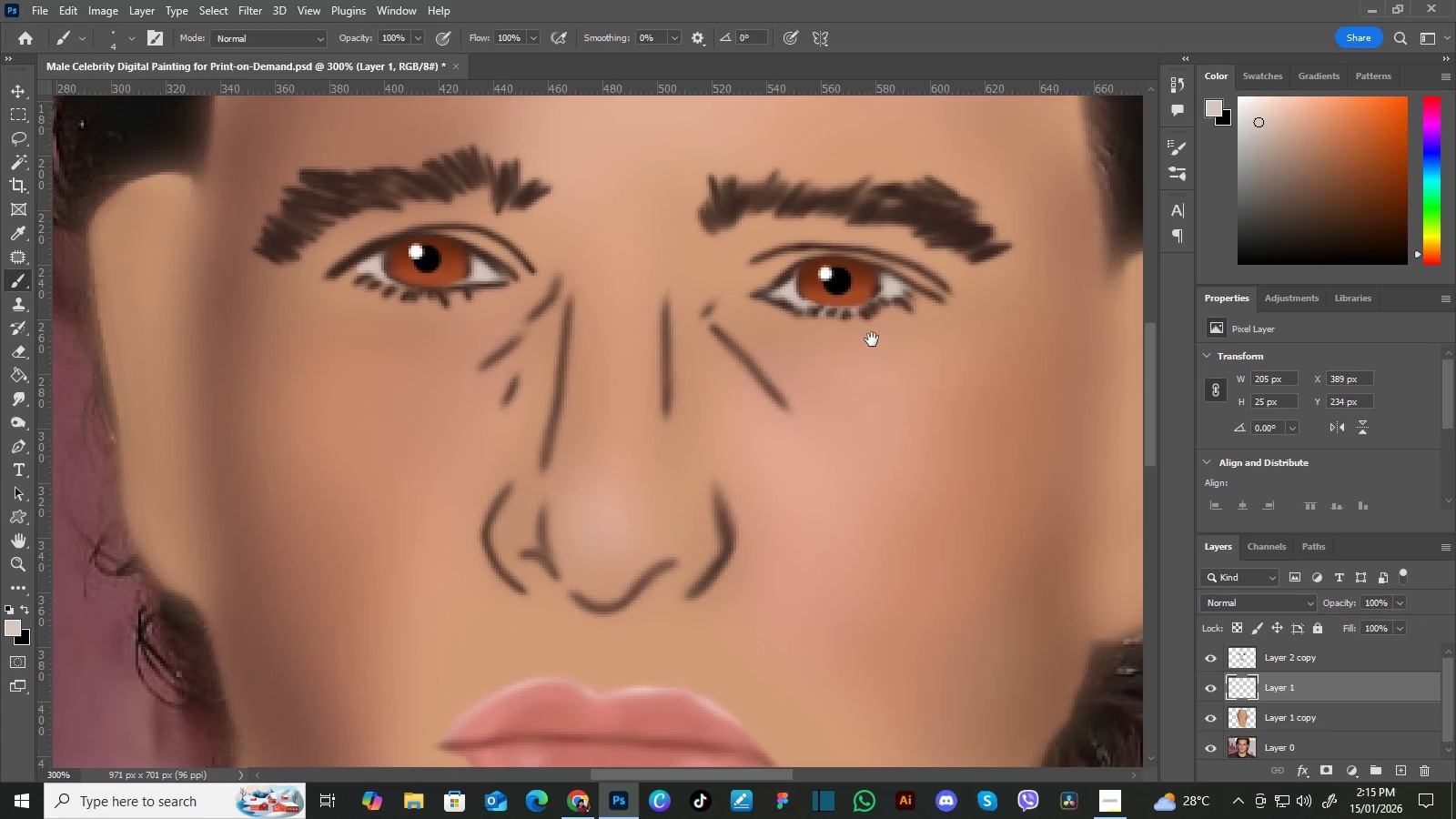 
triple_click([876, 339])
 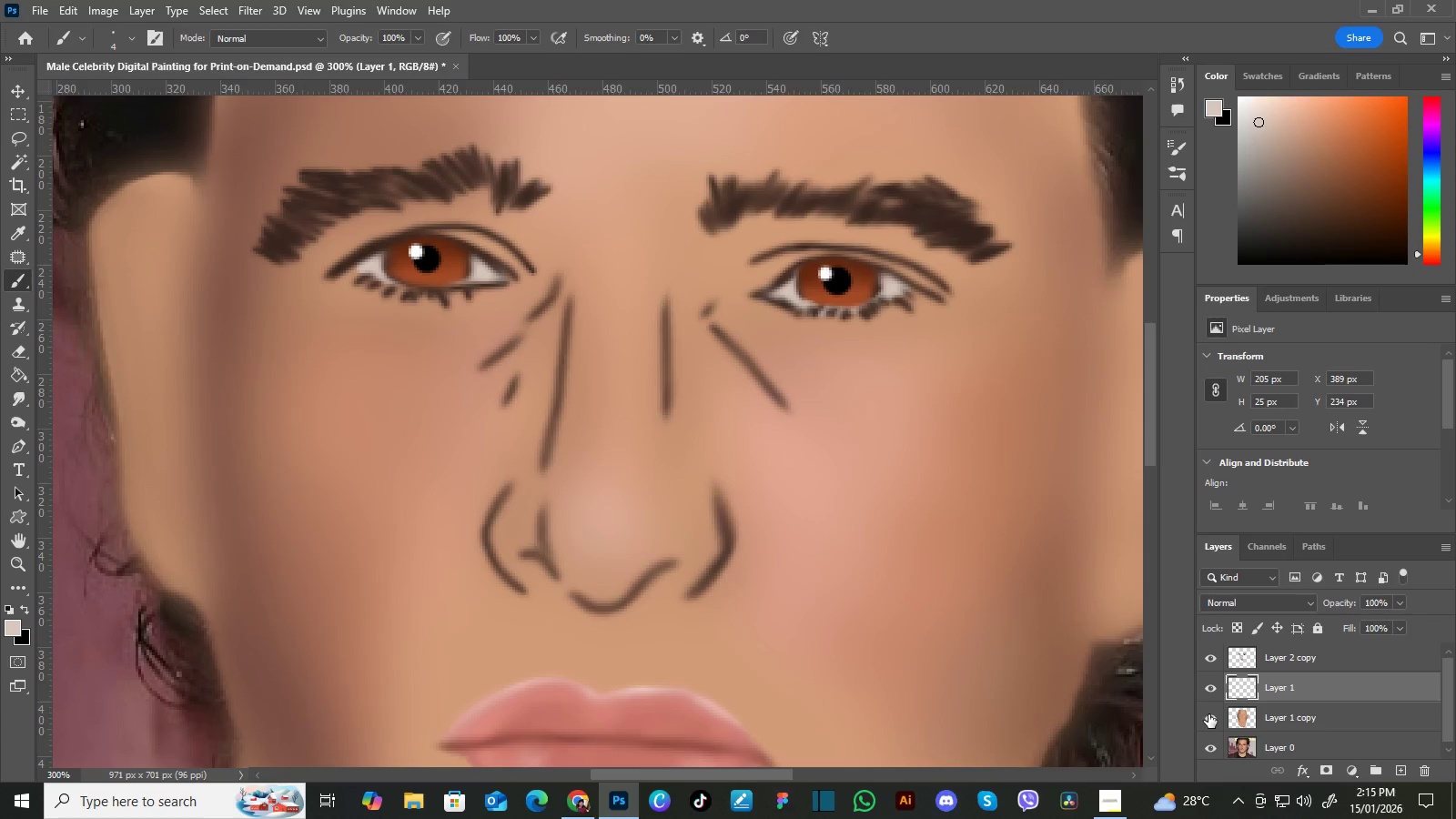 
left_click([1210, 717])
 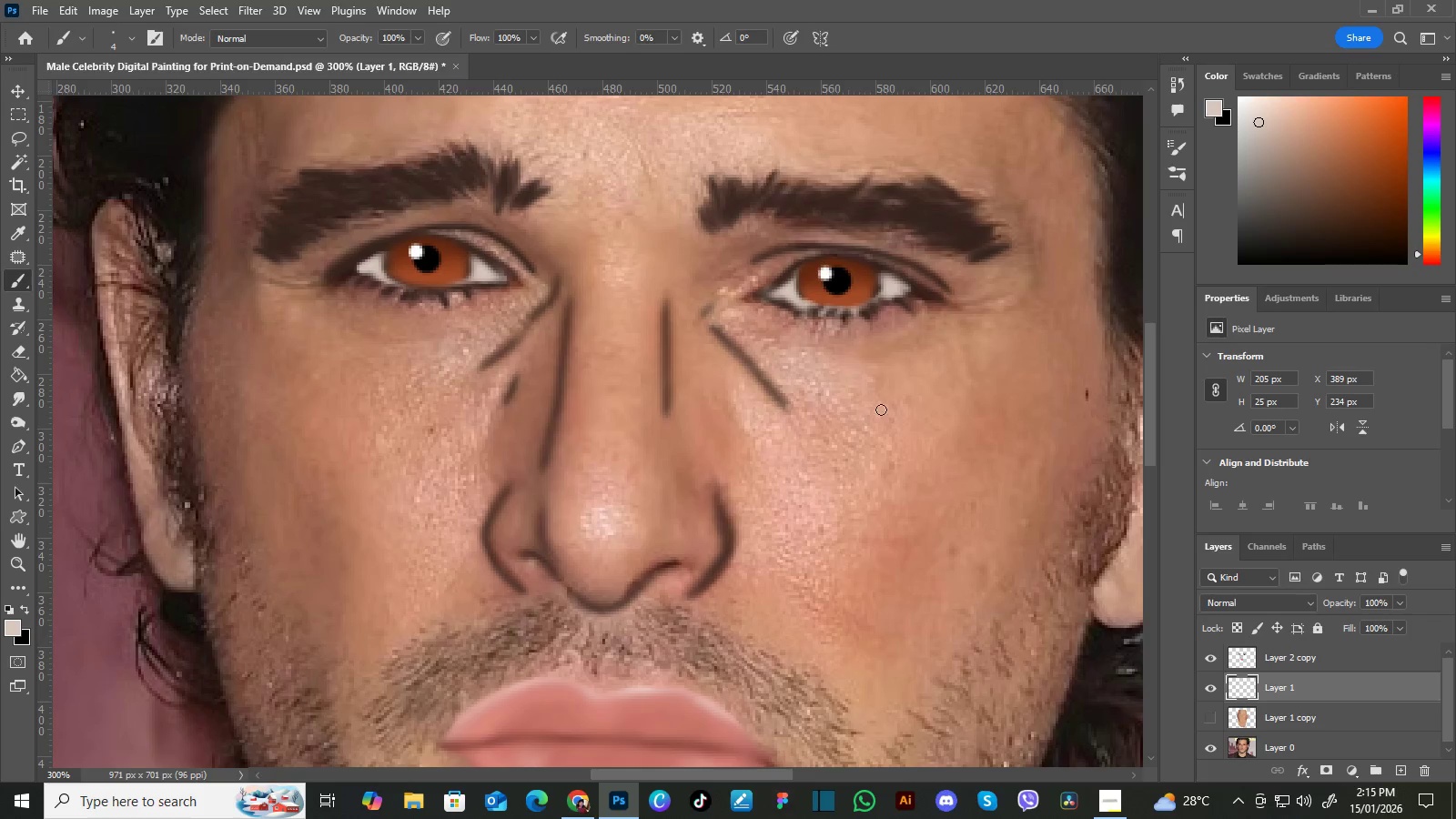 
hold_key(key=Space, duration=1.5)
 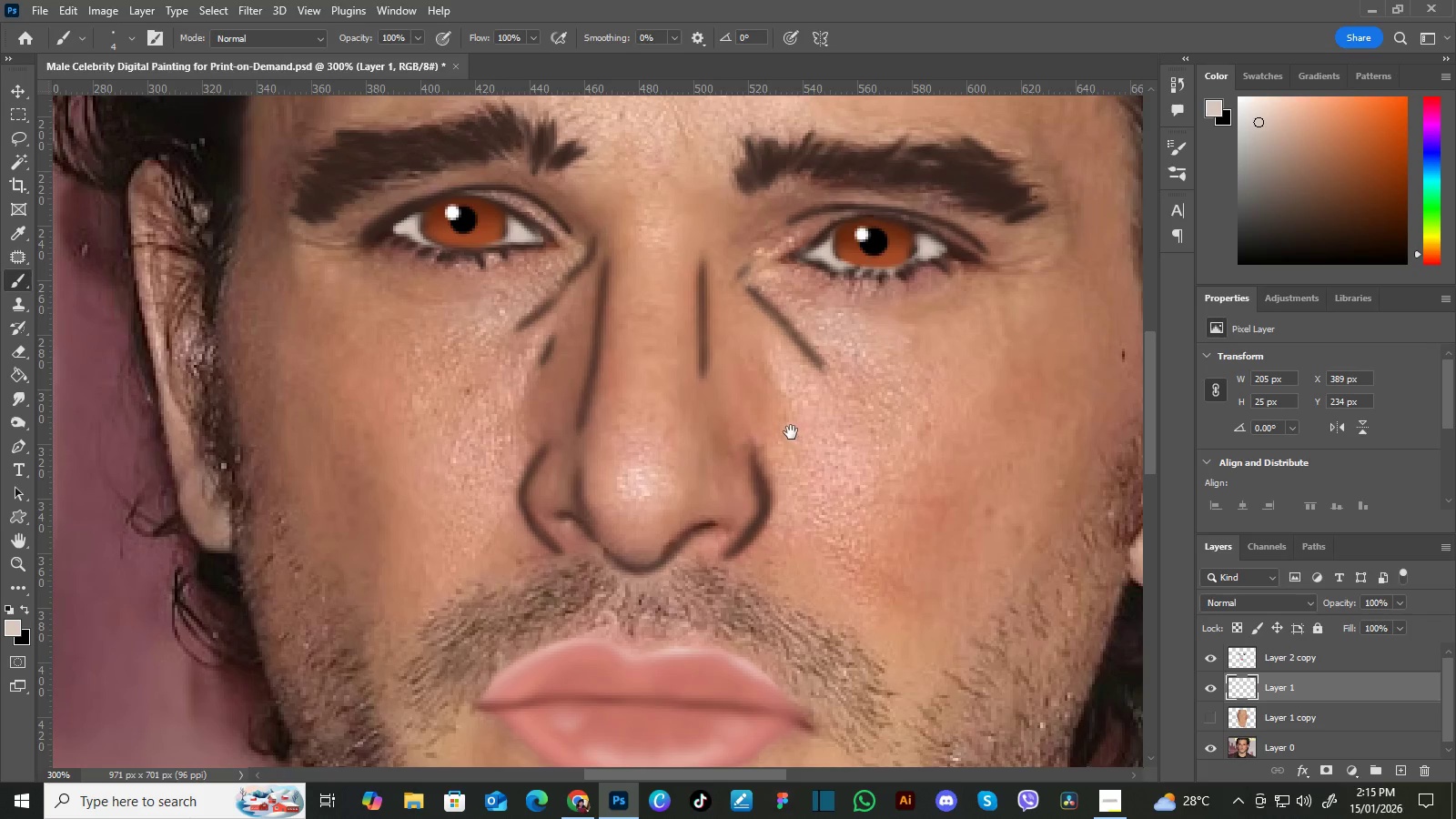 
left_click_drag(start_coordinate=[773, 462], to_coordinate=[799, 439])
 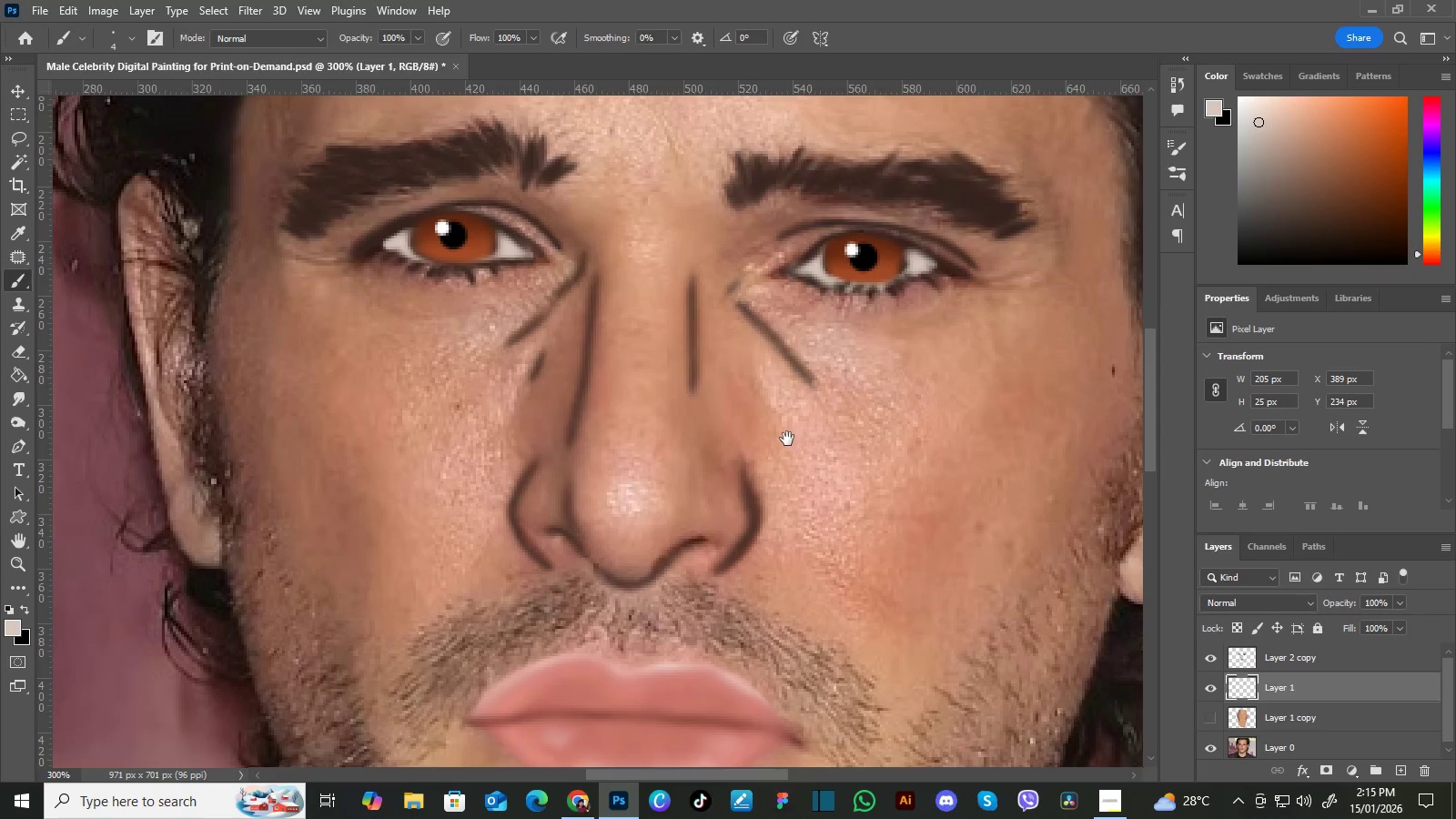 
left_click_drag(start_coordinate=[788, 439], to_coordinate=[798, 423])
 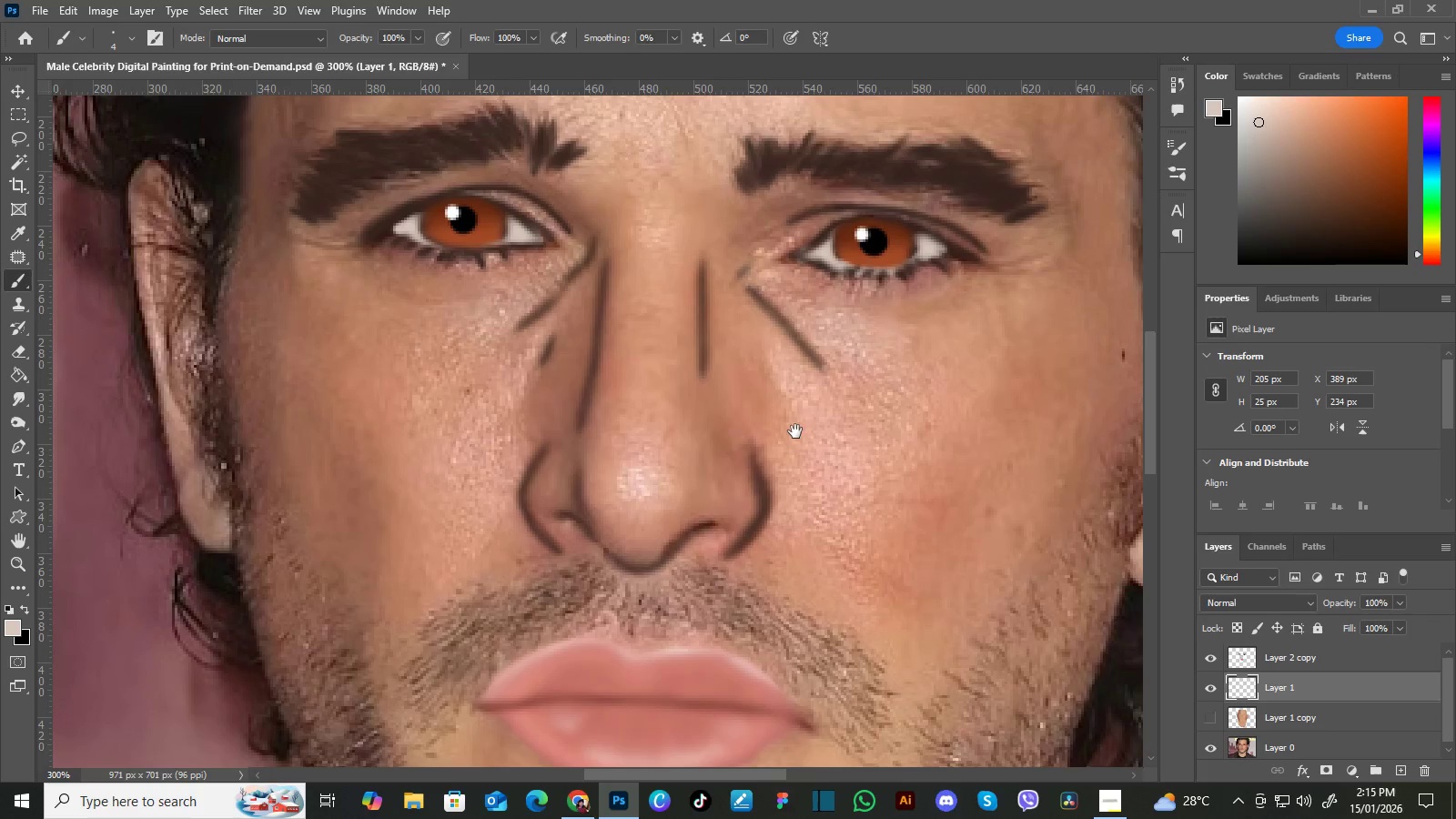 
hold_key(key=Space, duration=1.53)
 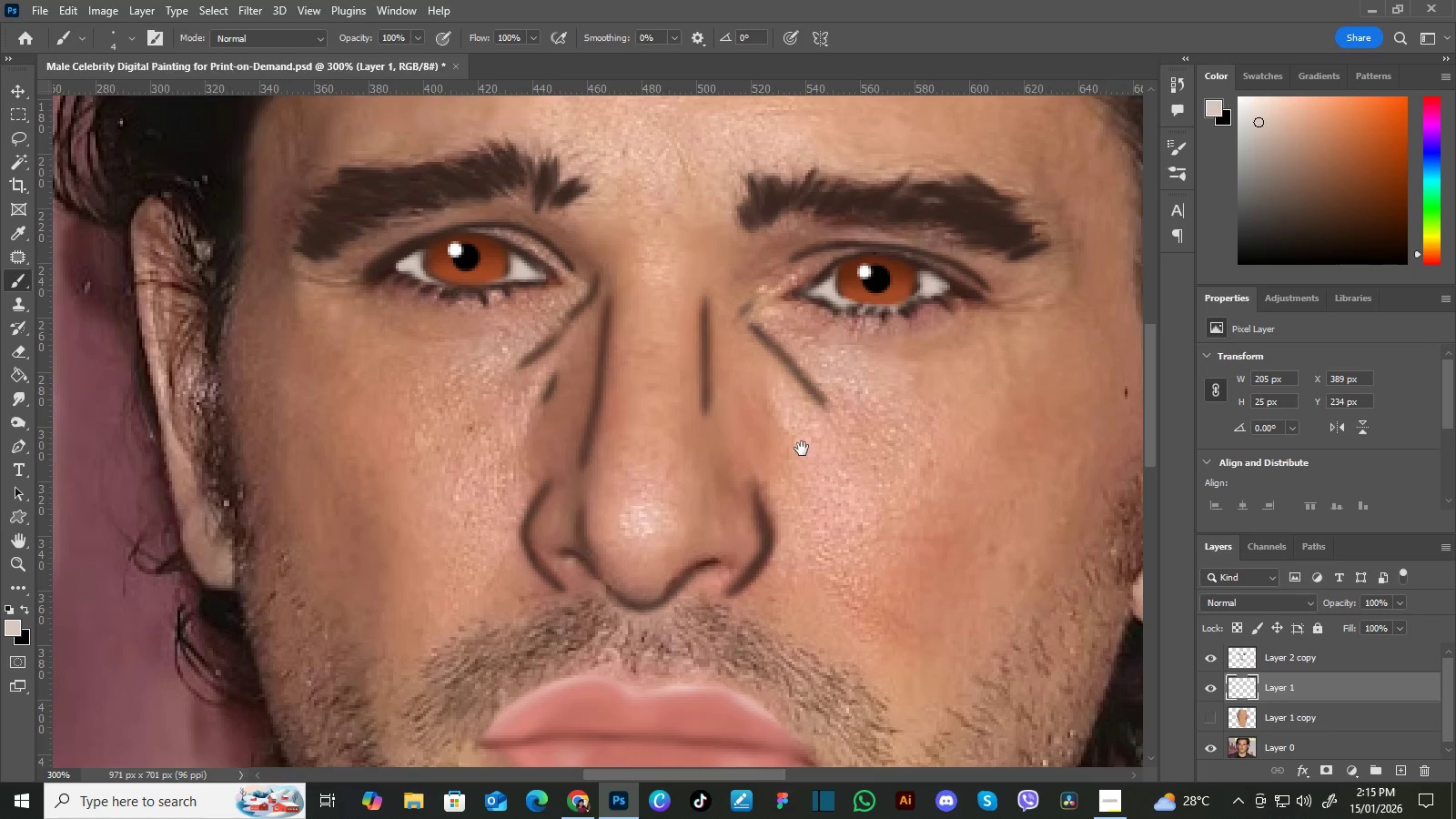 
left_click_drag(start_coordinate=[794, 431], to_coordinate=[800, 458])
 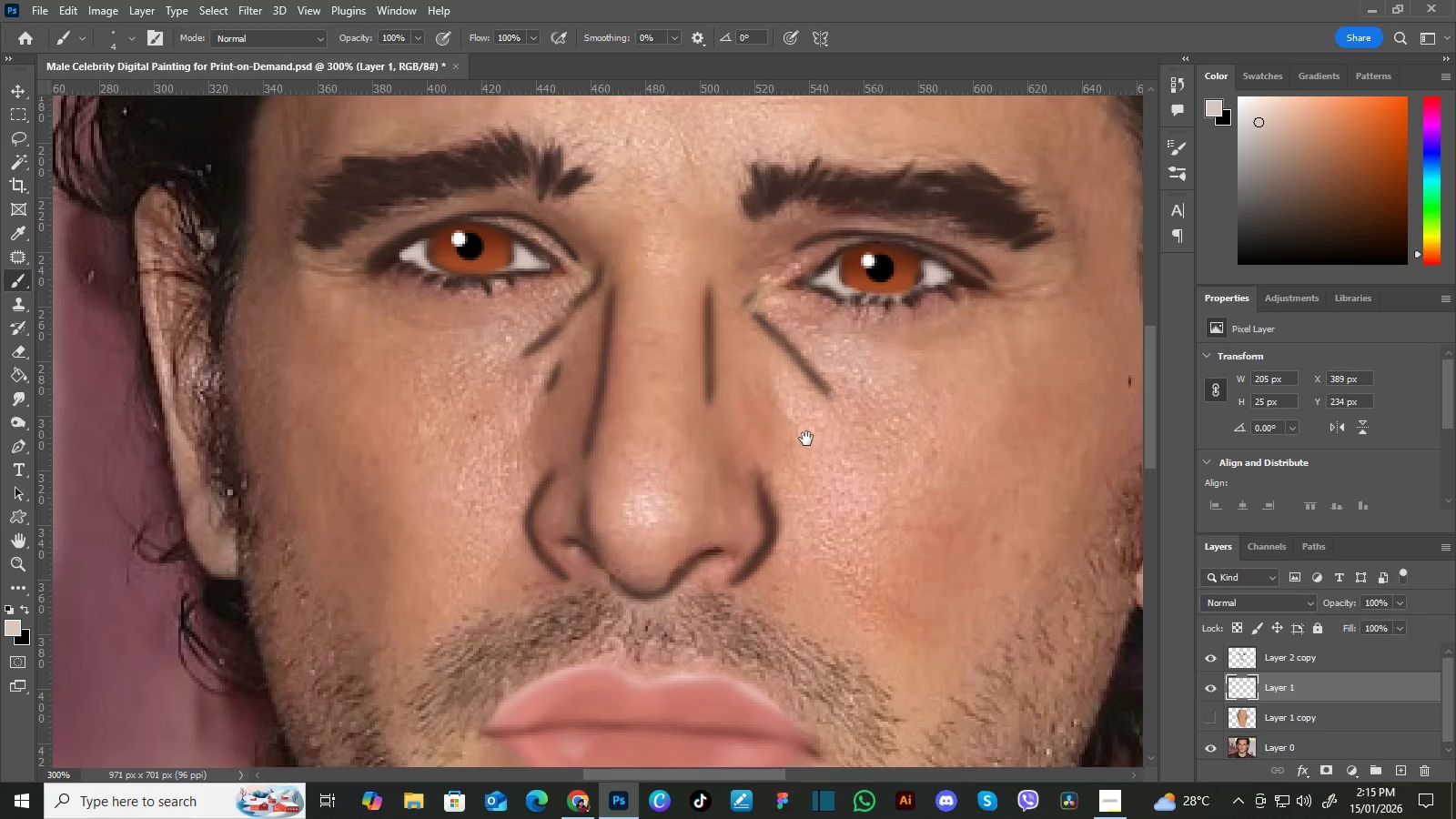 
hold_key(key=Space, duration=0.59)
 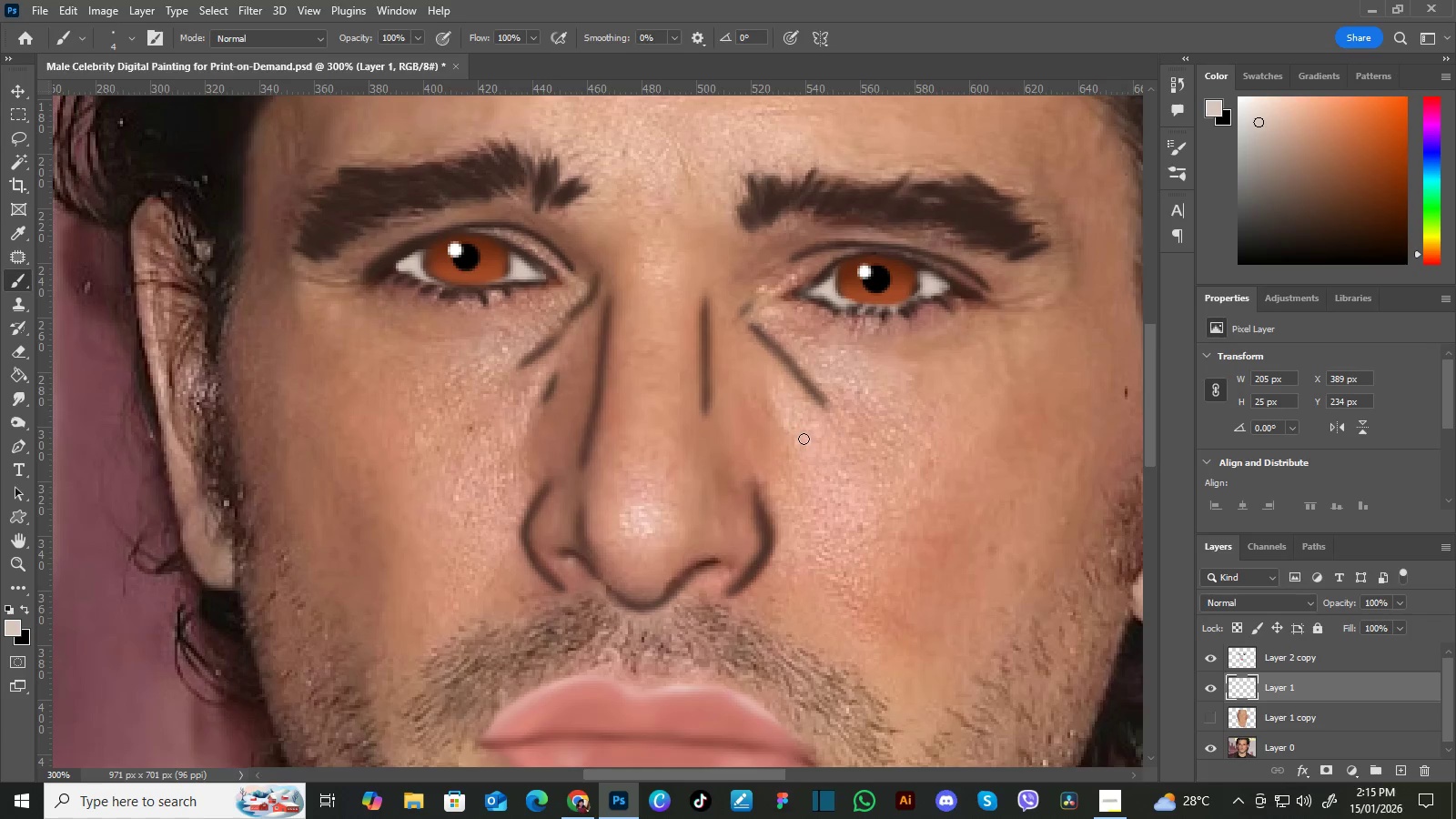 
left_click_drag(start_coordinate=[808, 439], to_coordinate=[804, 450])
 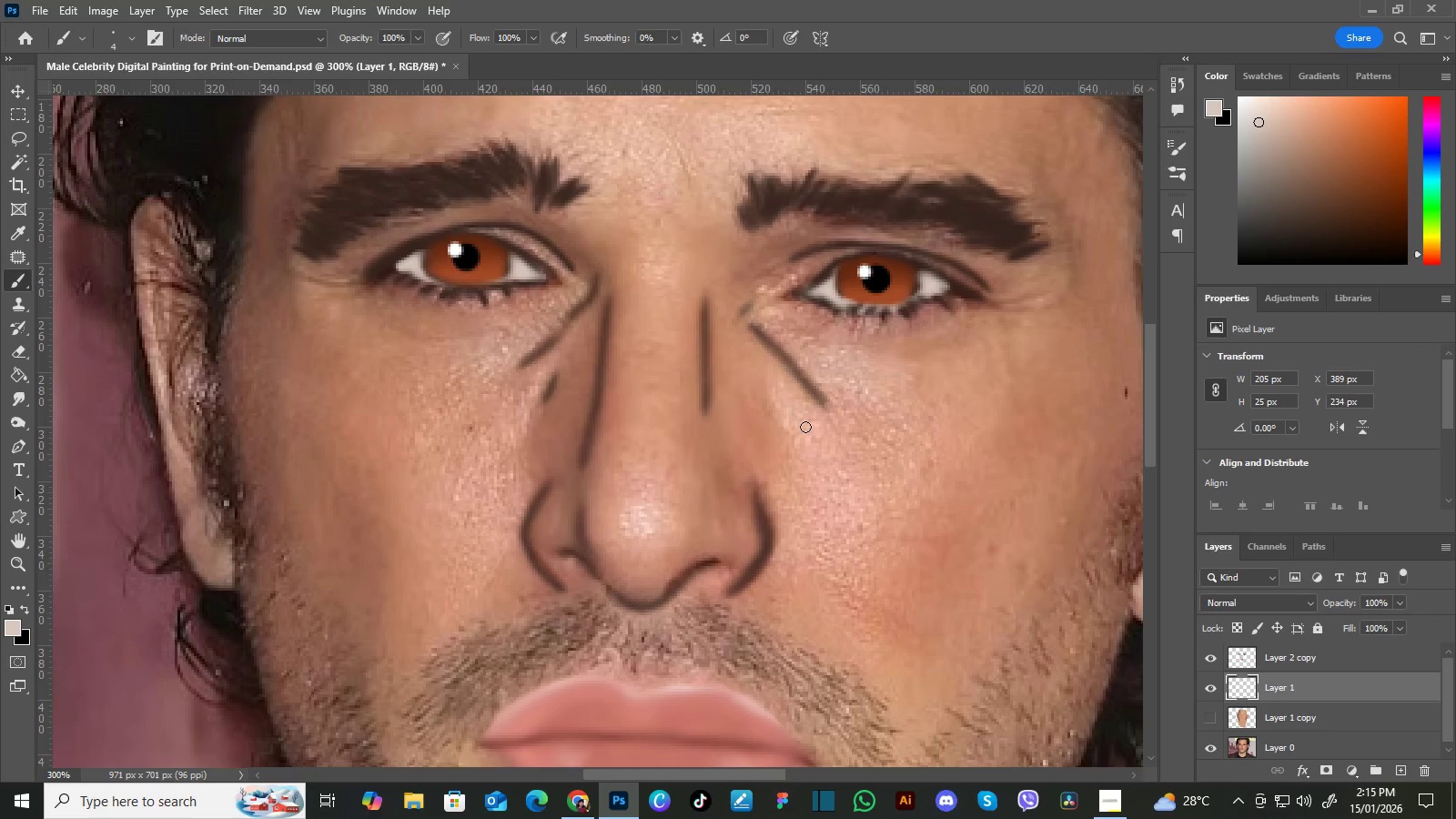 
hold_key(key=Space, duration=1.5)
 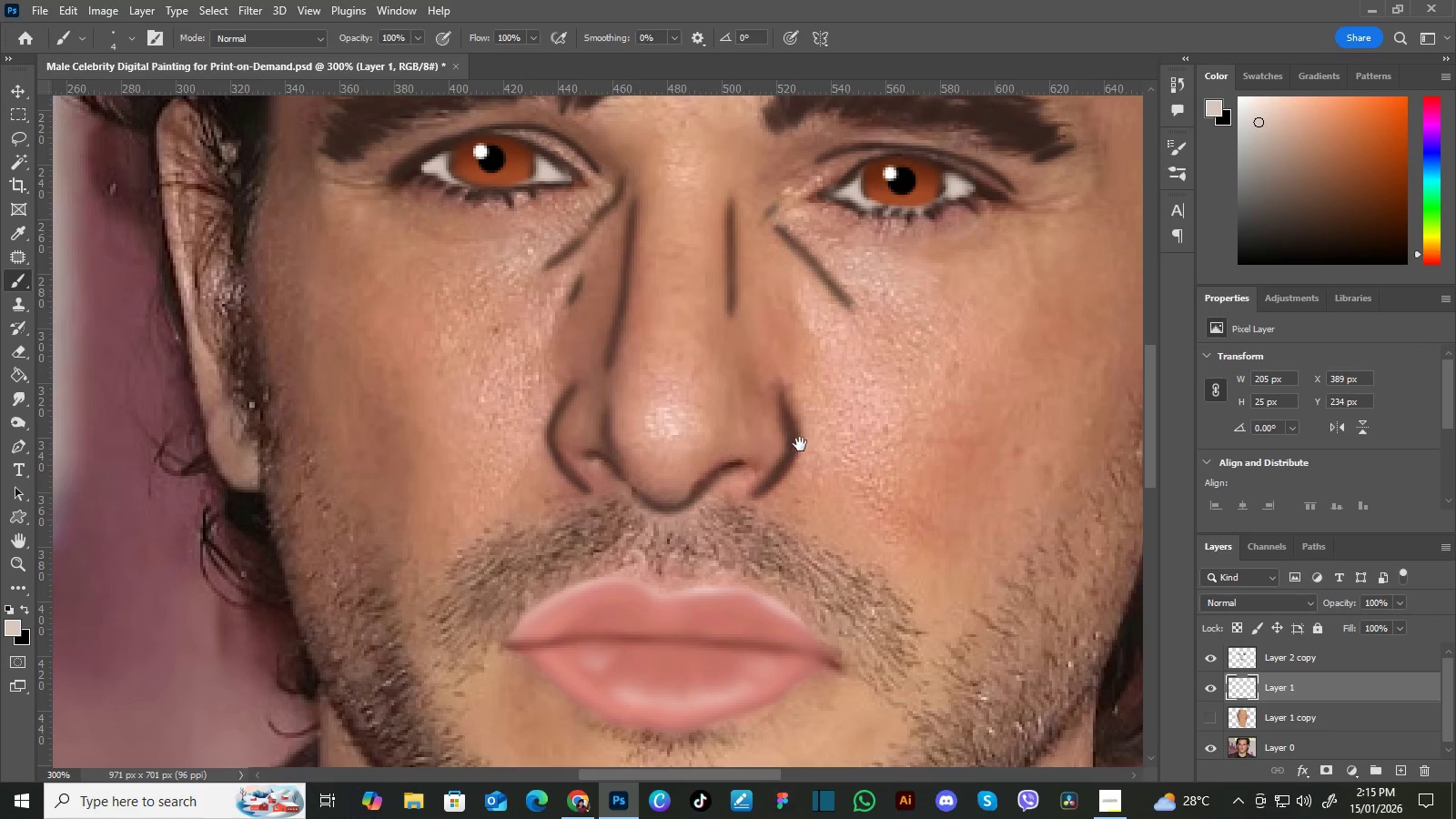 
left_click_drag(start_coordinate=[784, 529], to_coordinate=[804, 448])
 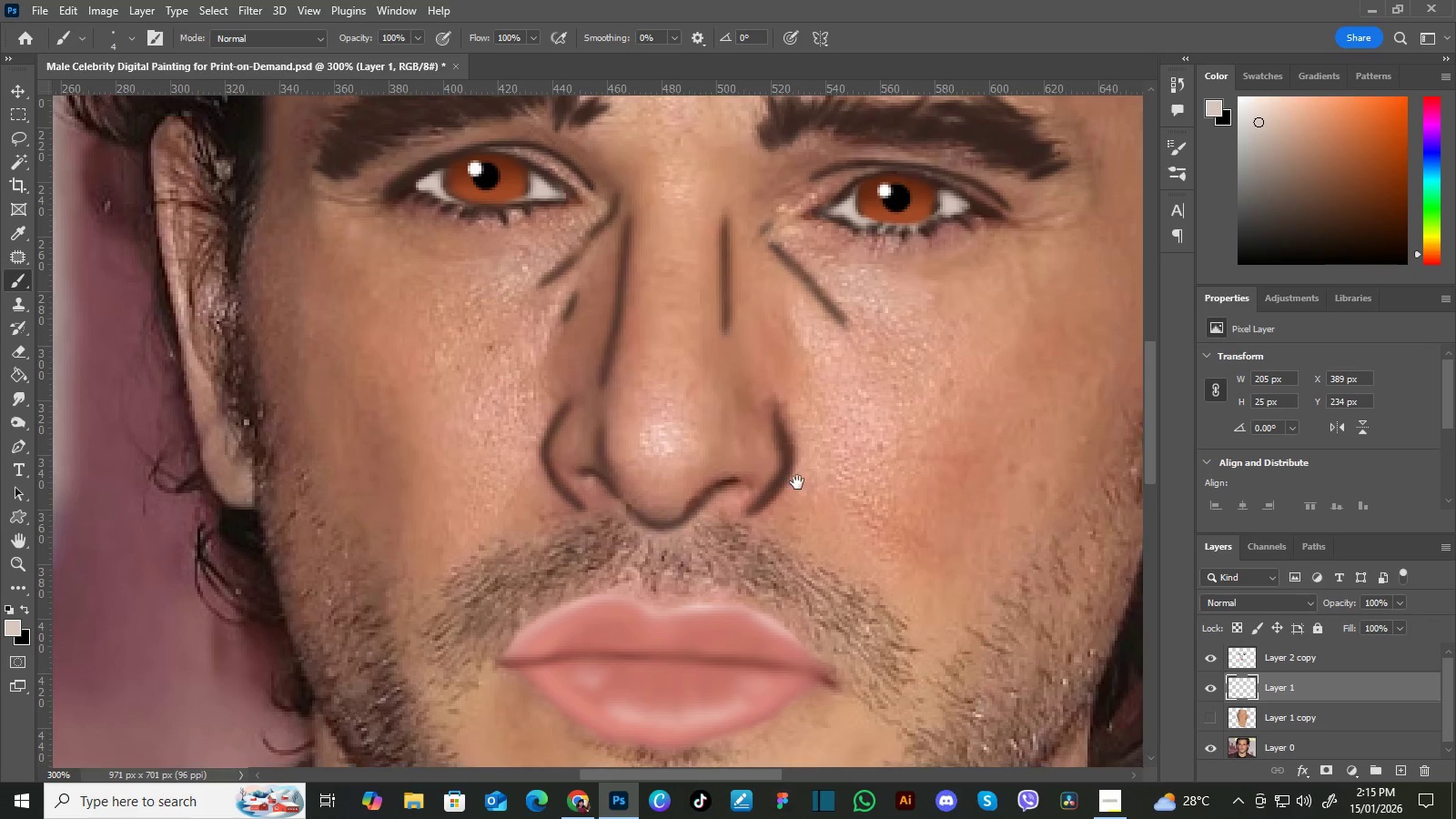 
left_click_drag(start_coordinate=[800, 484], to_coordinate=[805, 467])
 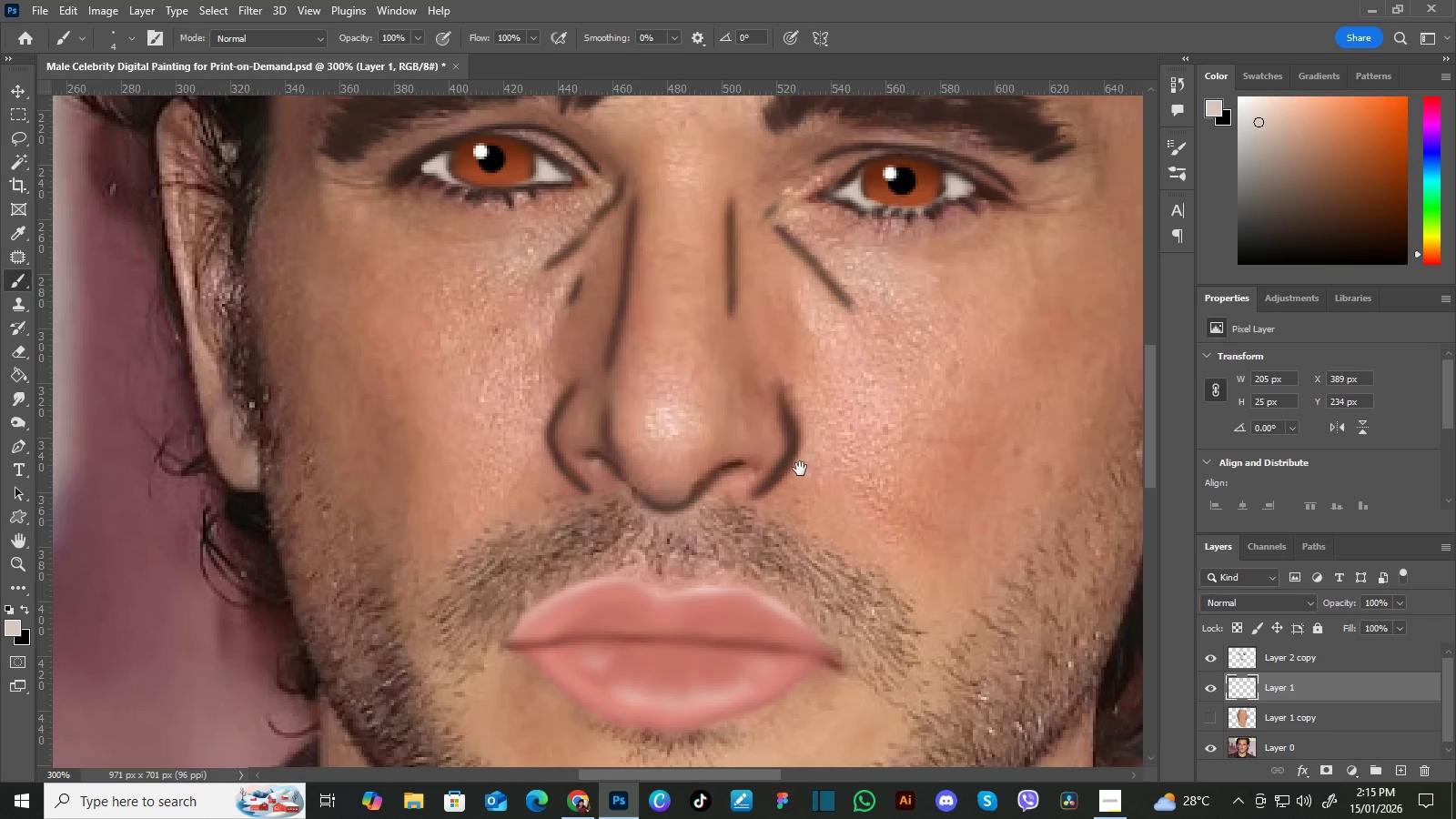 
hold_key(key=Space, duration=1.53)
 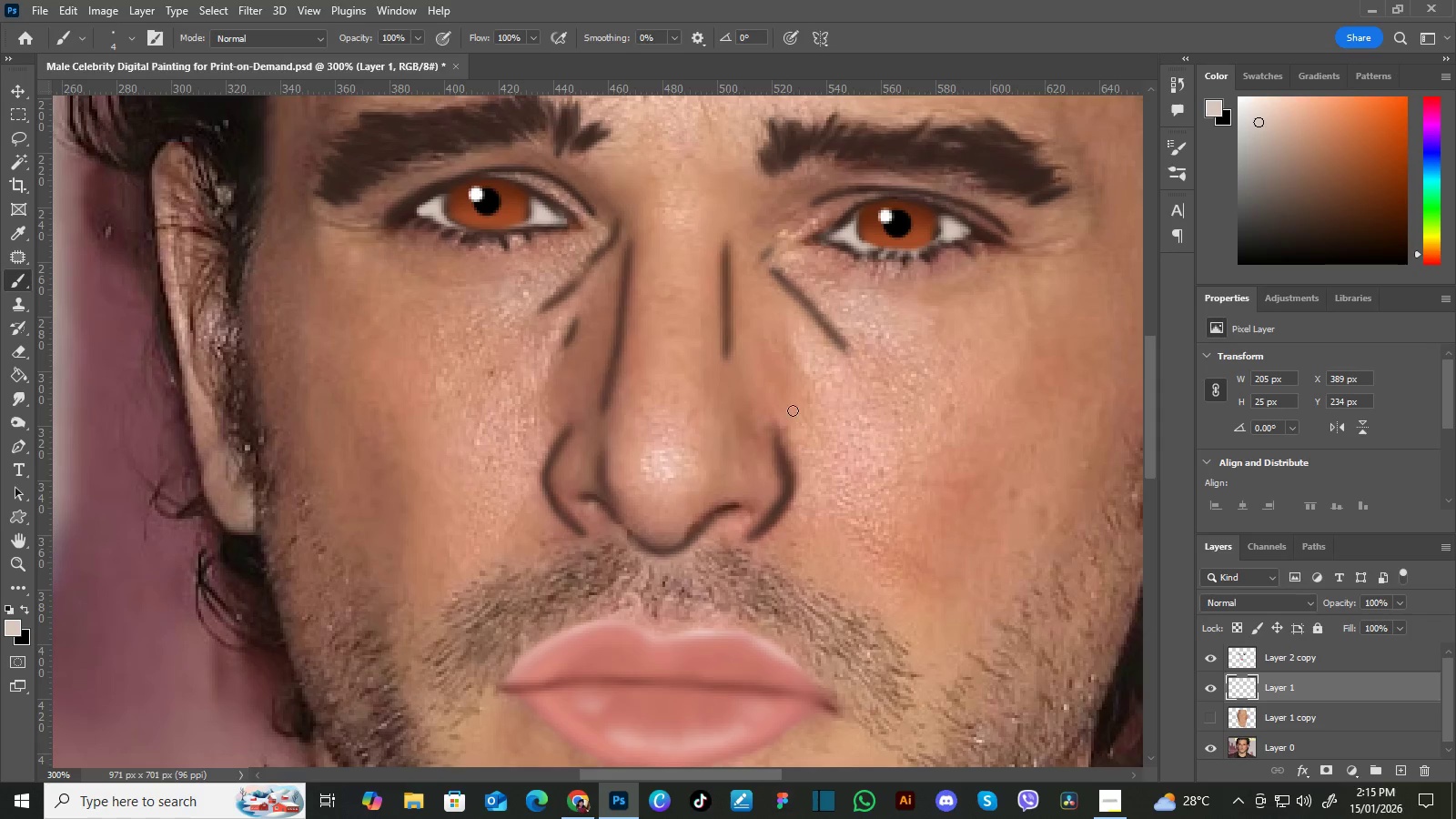 
left_click_drag(start_coordinate=[813, 436], to_coordinate=[808, 479])
 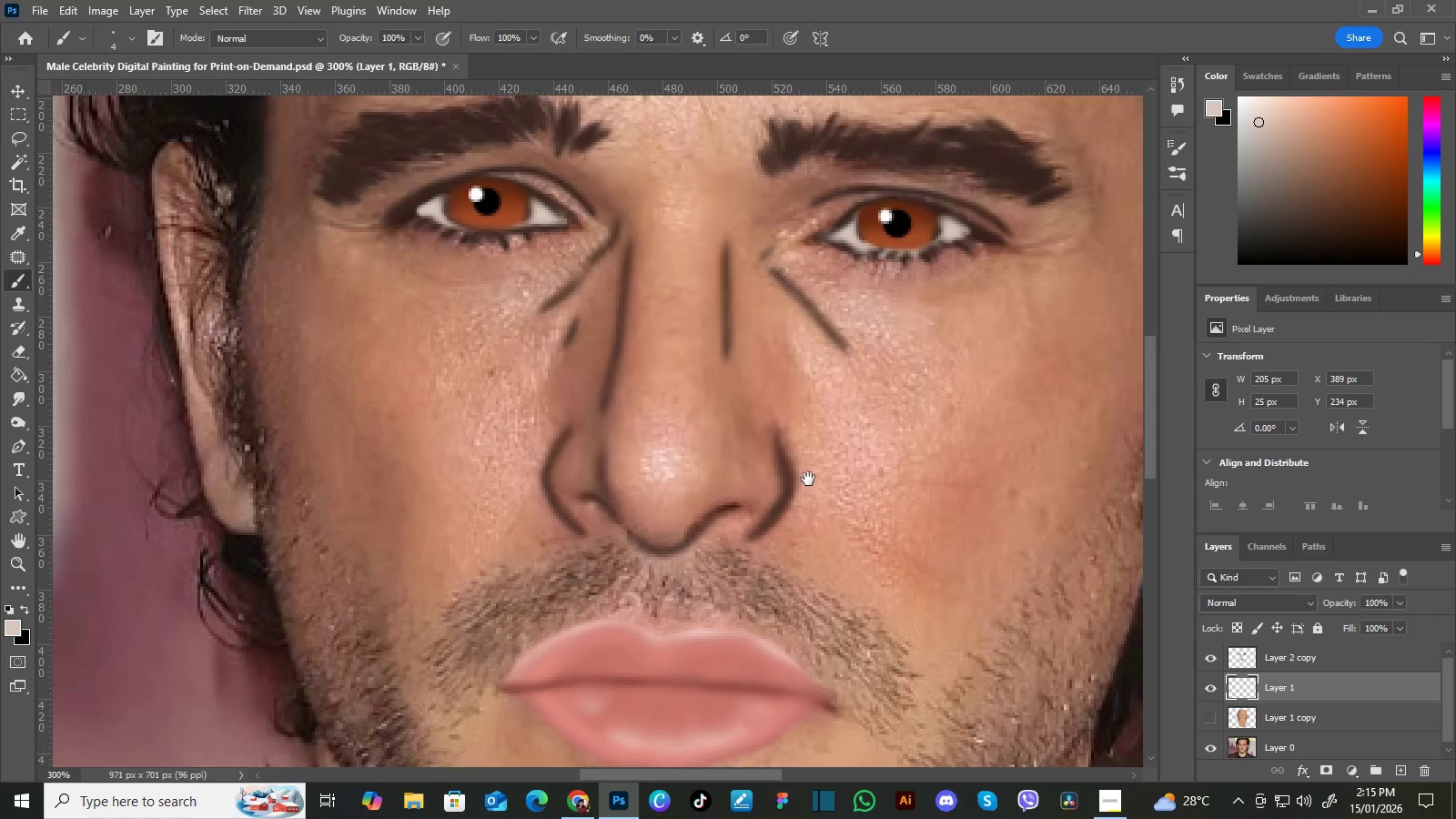 
hold_key(key=Space, duration=0.36)
 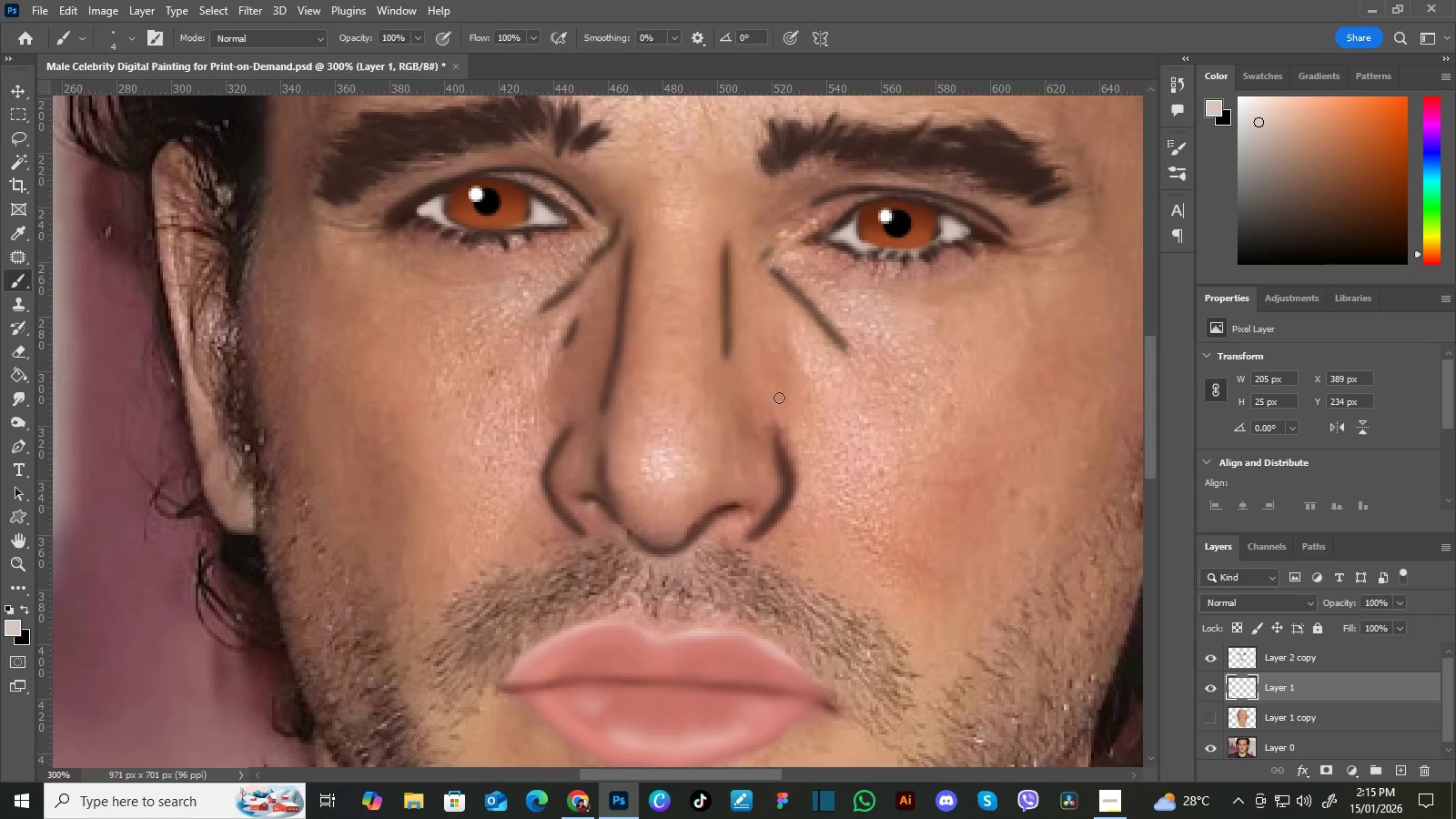 
hold_key(key=Space, duration=1.5)
 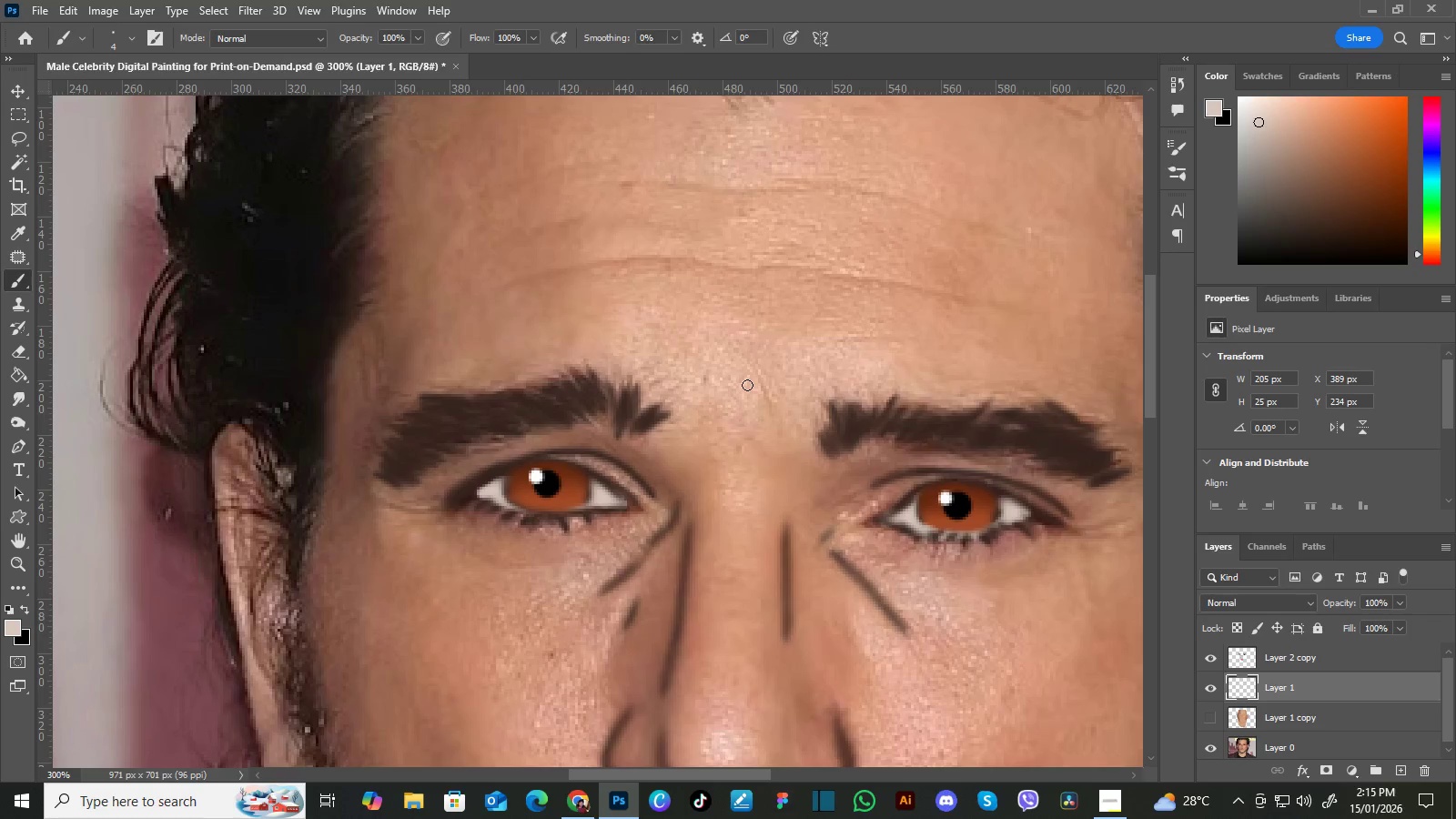 
left_click_drag(start_coordinate=[777, 394], to_coordinate=[812, 556])
 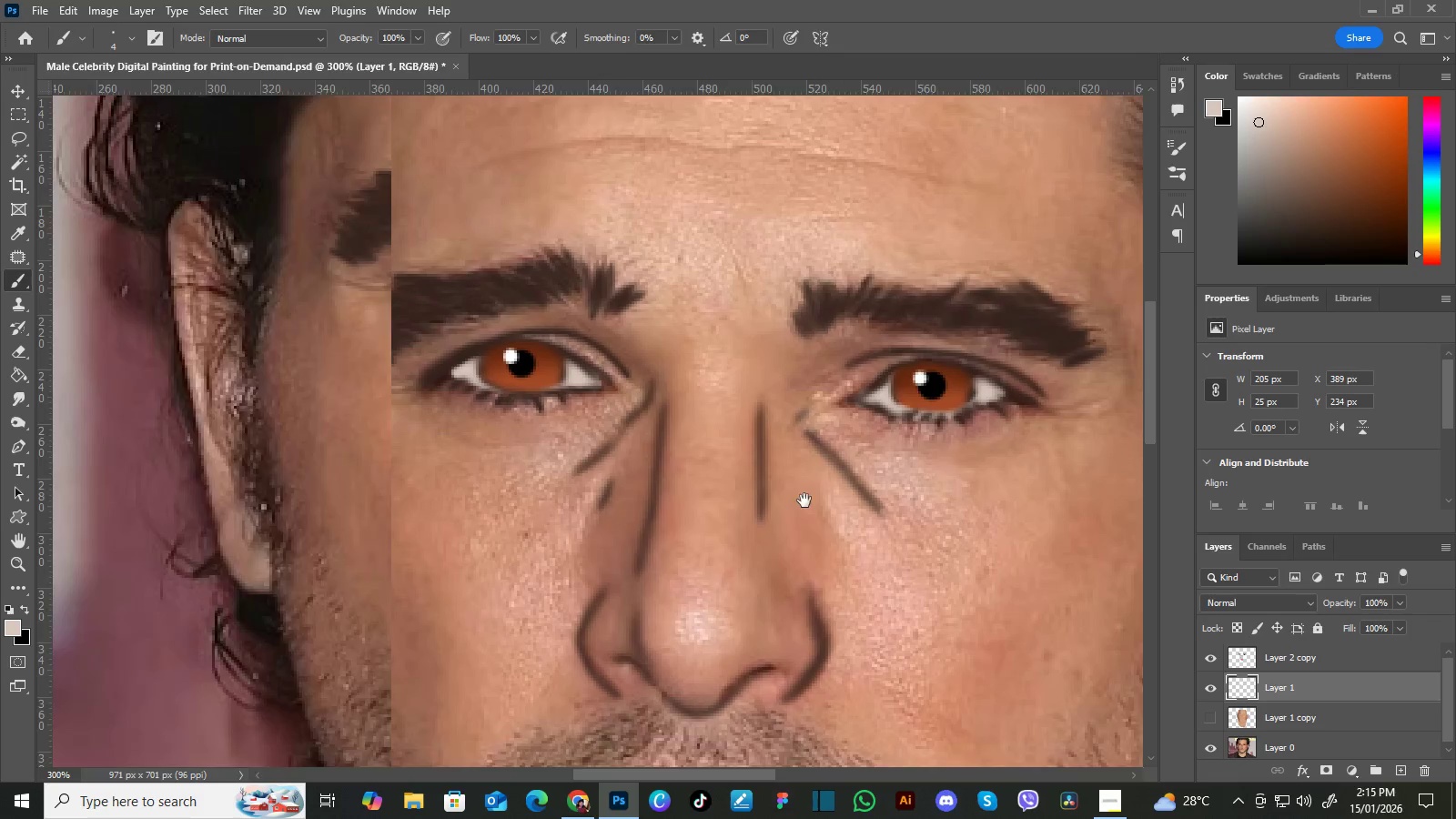 
left_click_drag(start_coordinate=[797, 483], to_coordinate=[813, 554])
 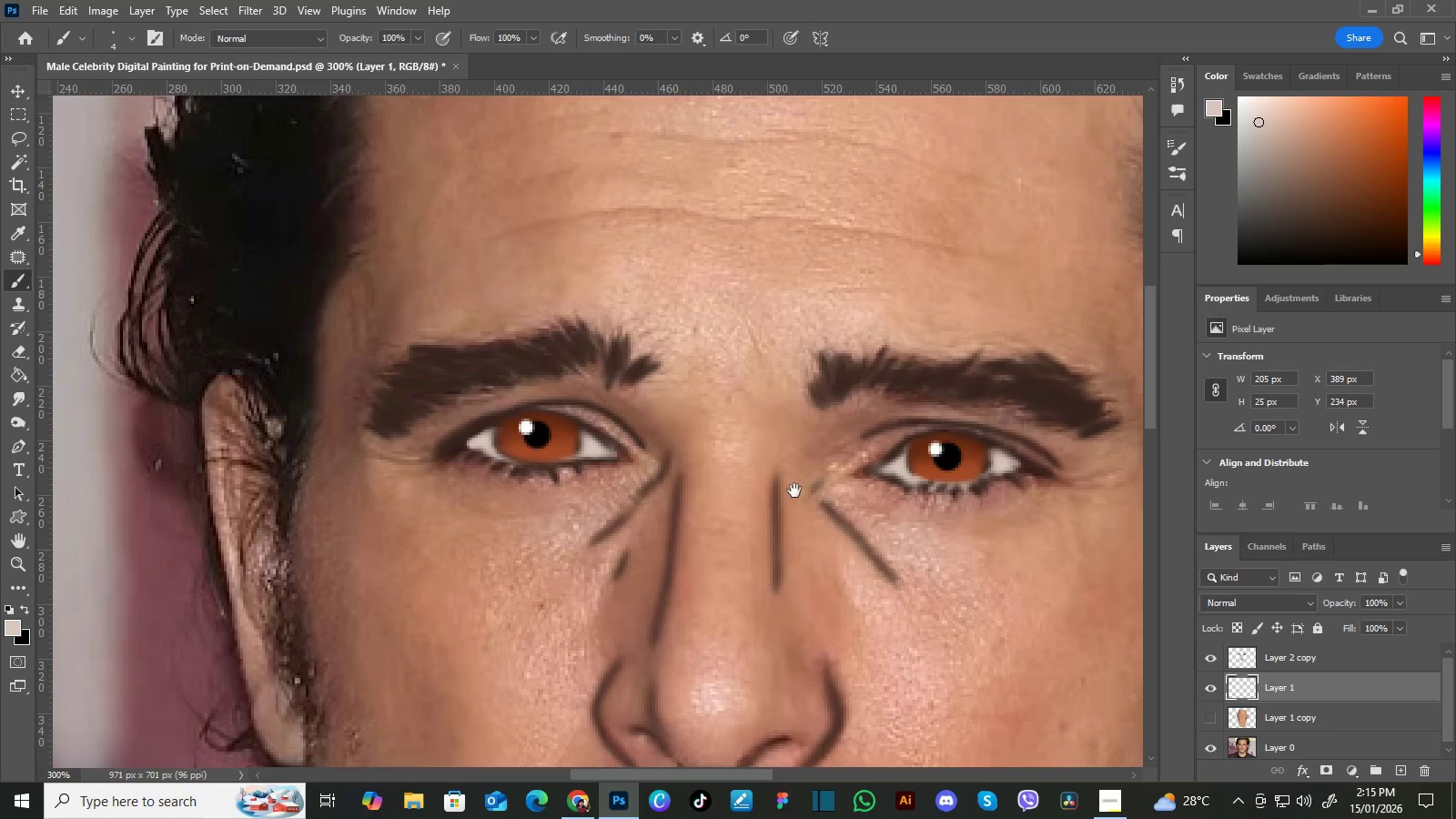 
left_click_drag(start_coordinate=[794, 490], to_coordinate=[804, 540])
 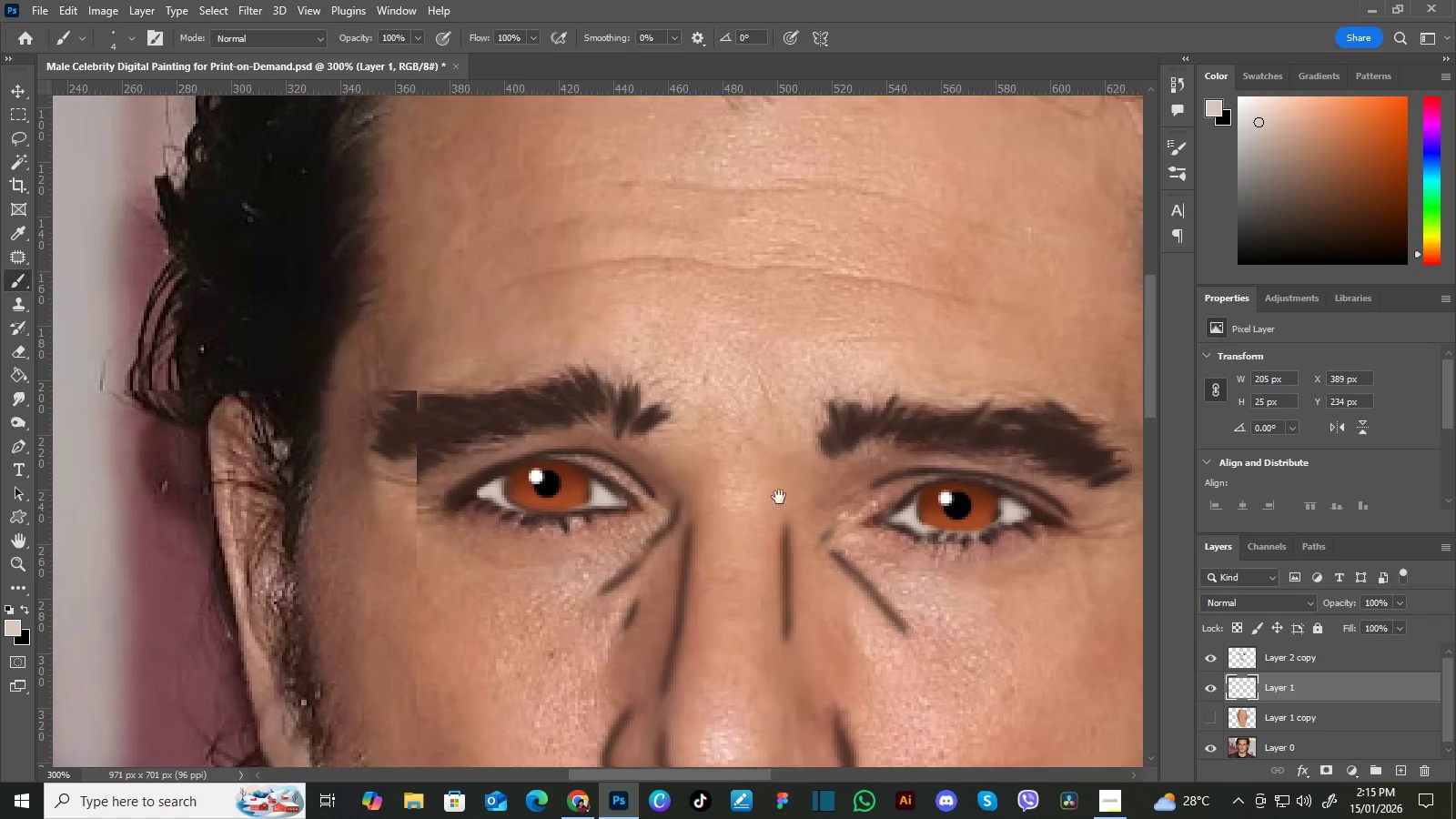 
hold_key(key=Space, duration=1.95)
 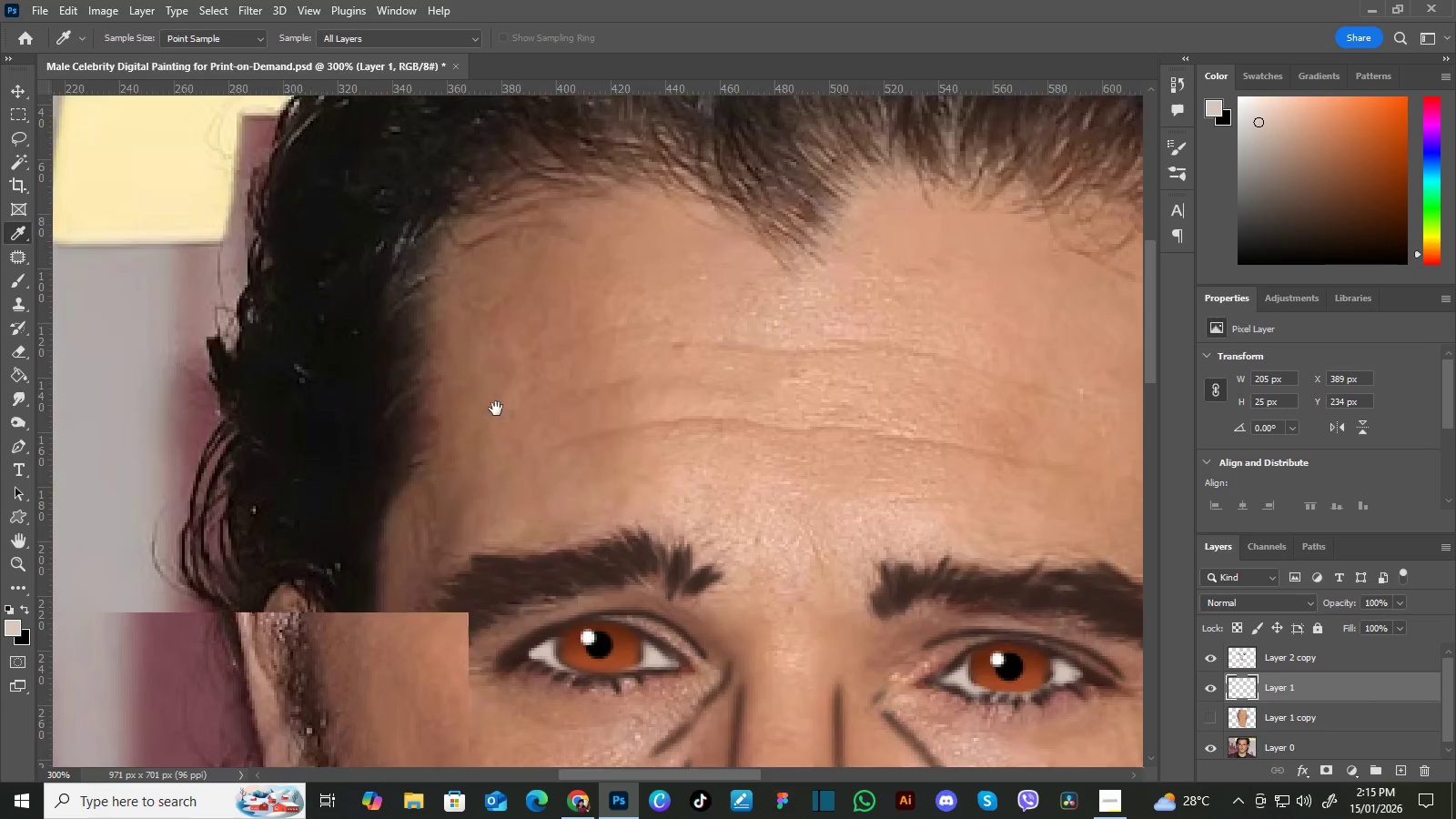 
key(I)
 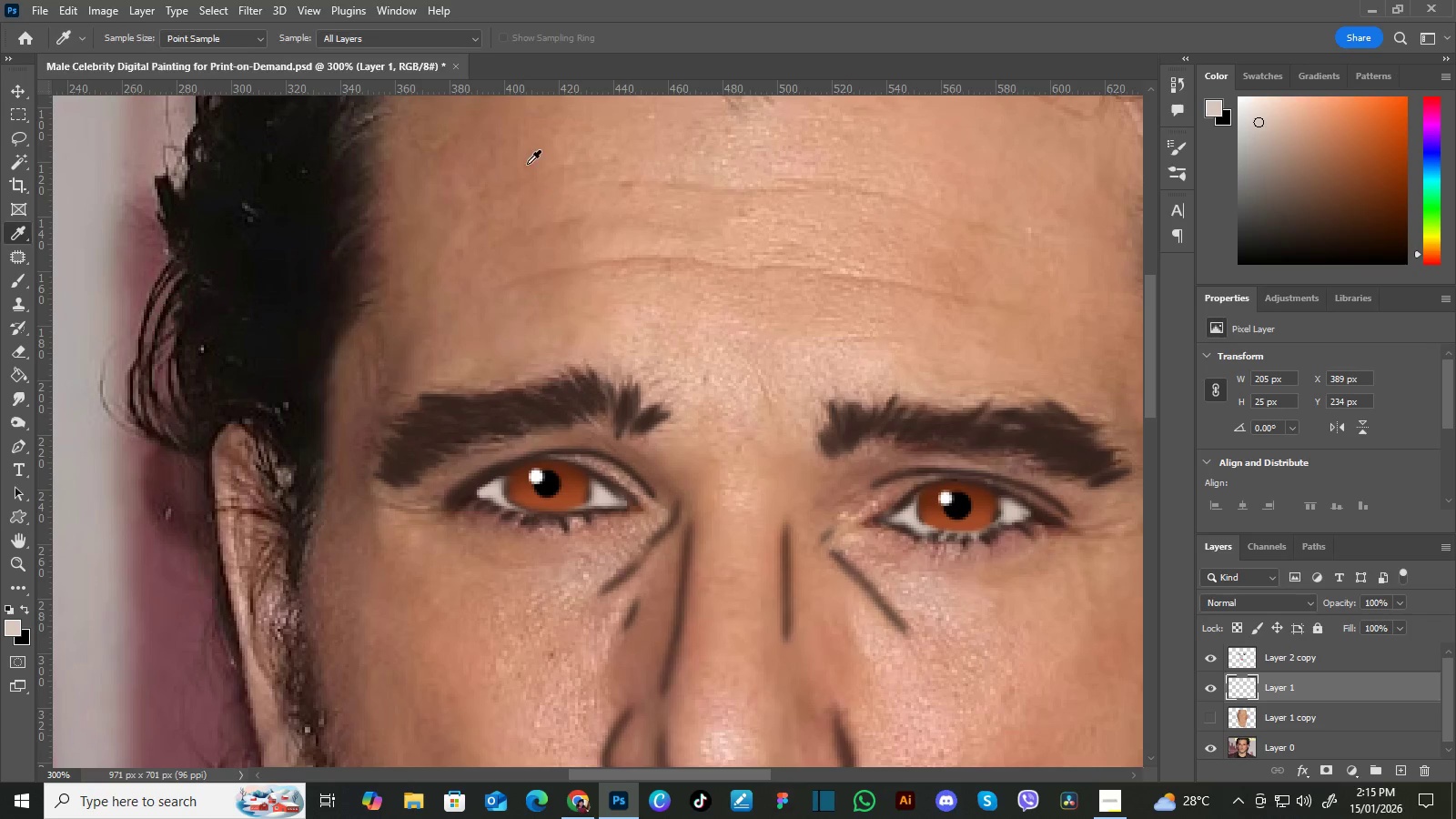 
hold_key(key=Space, duration=0.66)
 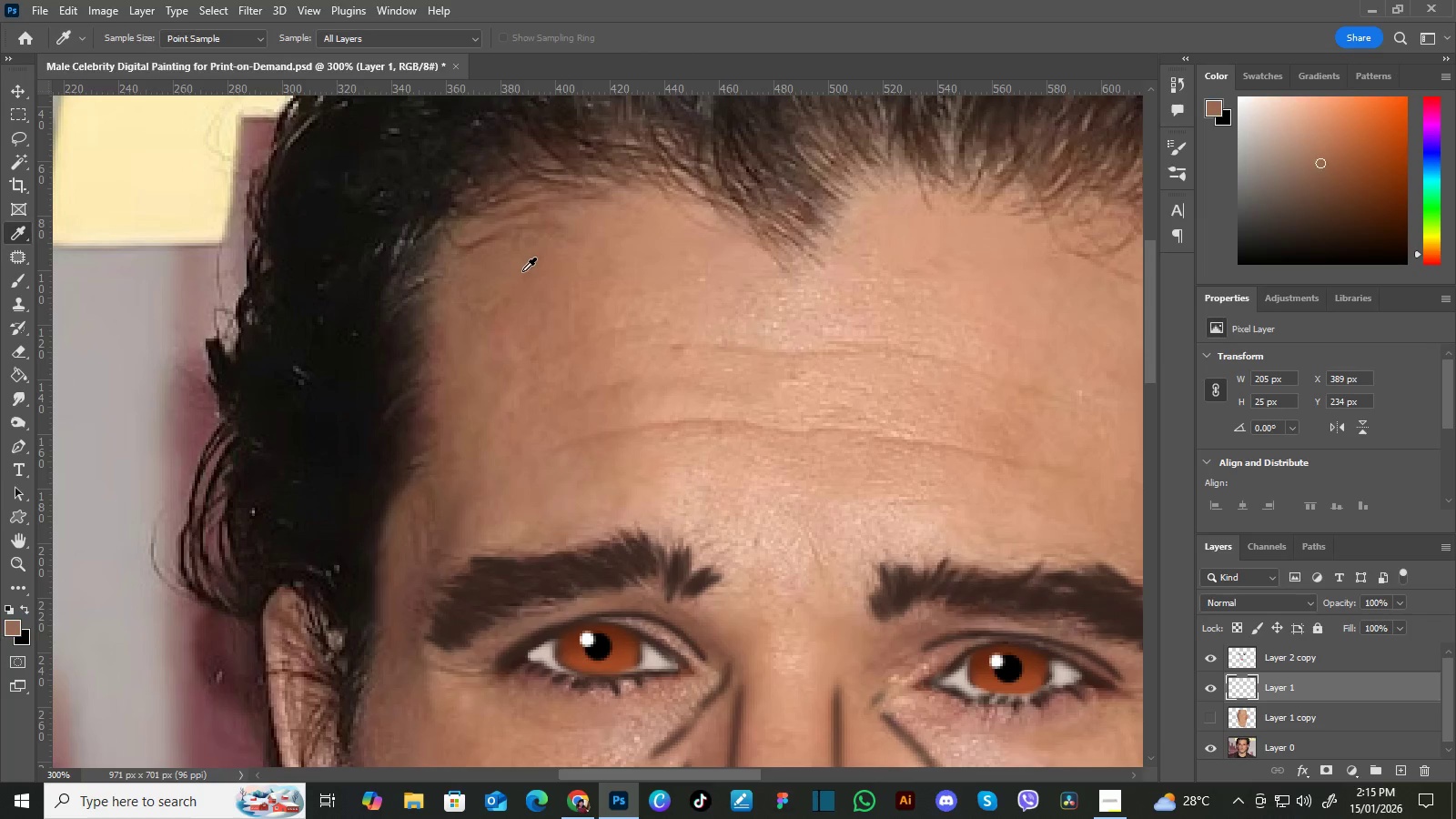 
left_click_drag(start_coordinate=[444, 247], to_coordinate=[496, 409])
 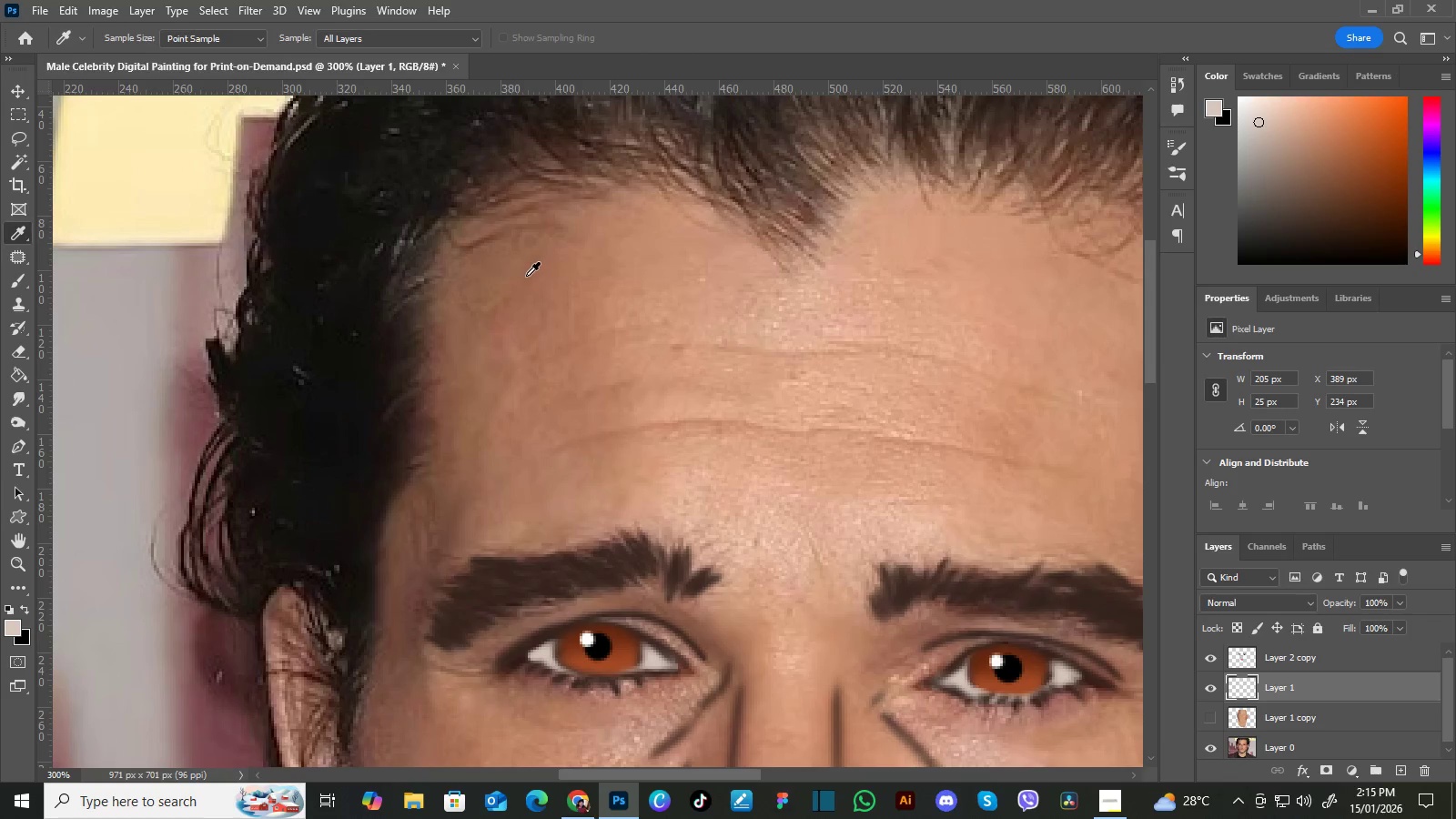 
left_click([522, 271])
 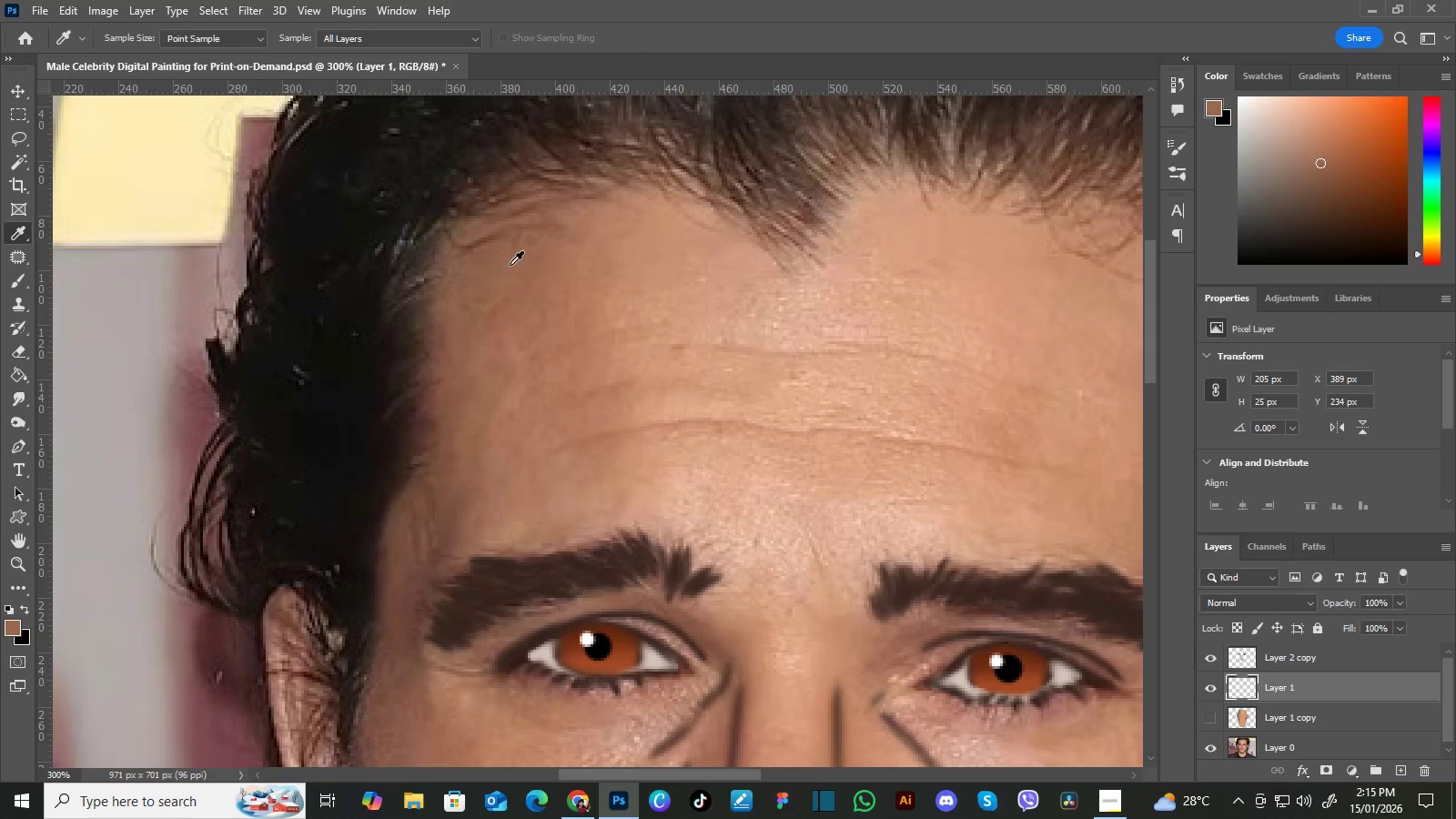 
left_click([586, 293])
 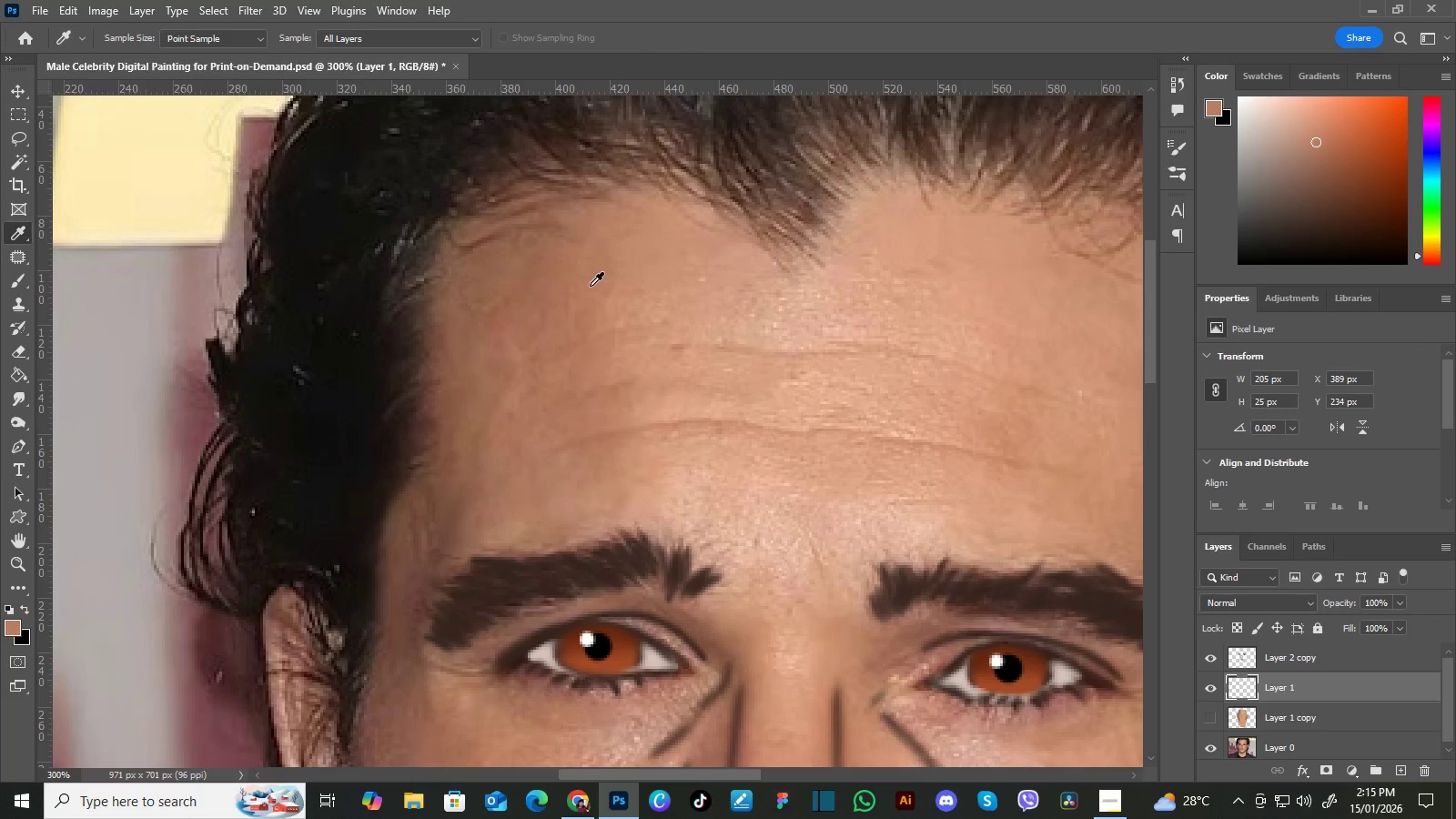 
left_click([602, 286])
 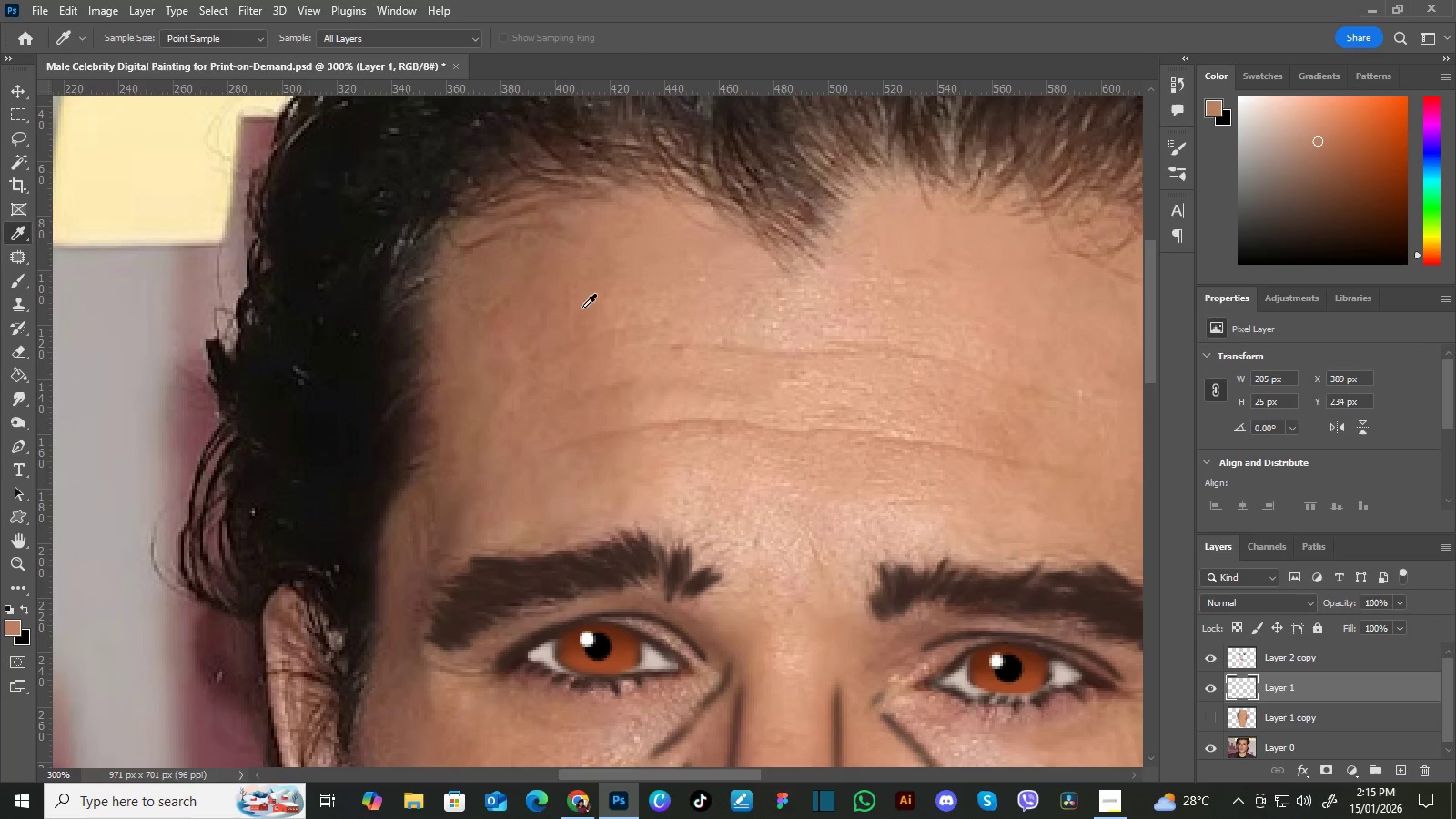 
key(B)
 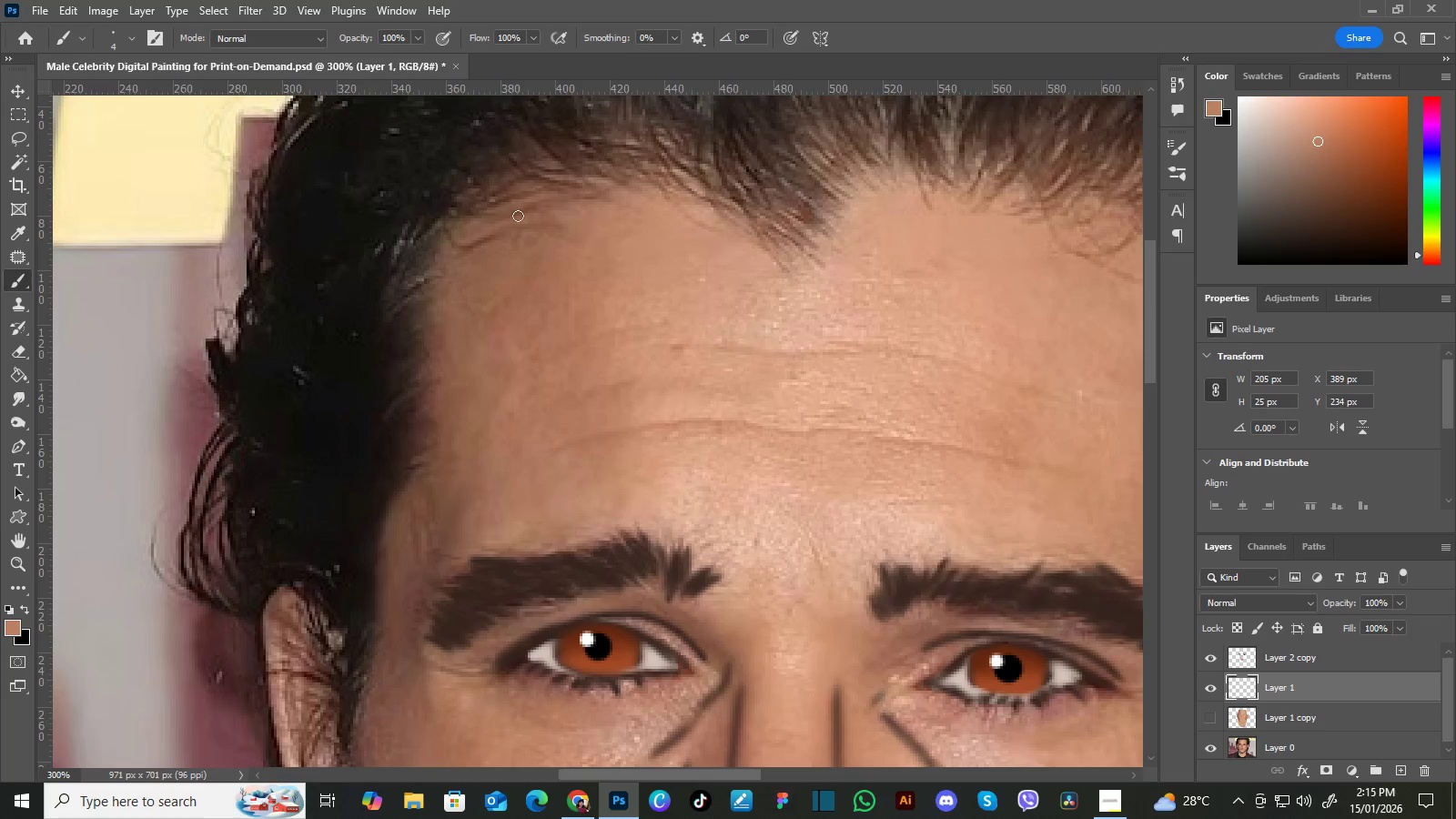 
key(BracketLeft)
 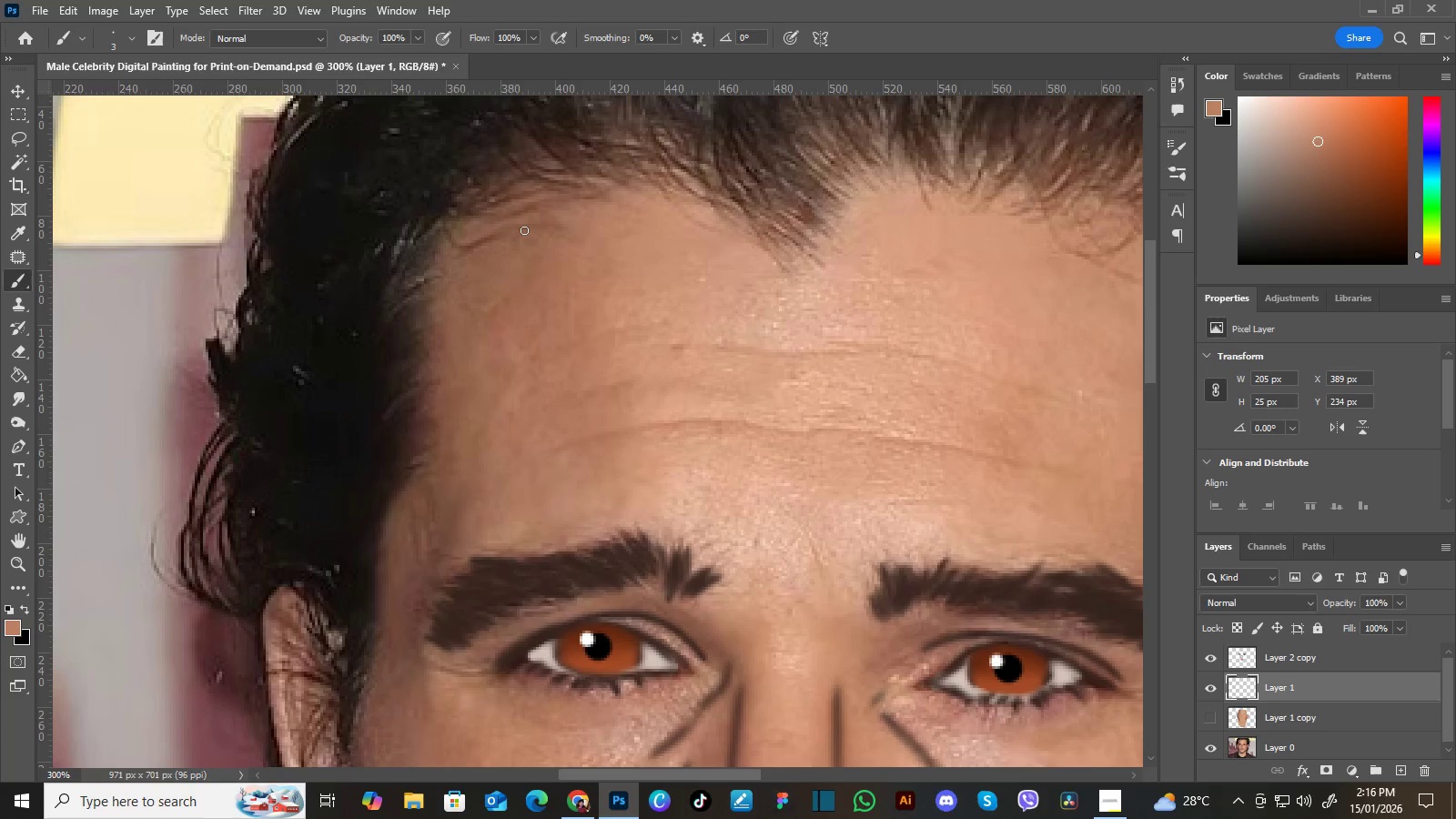 
key(BracketLeft)
 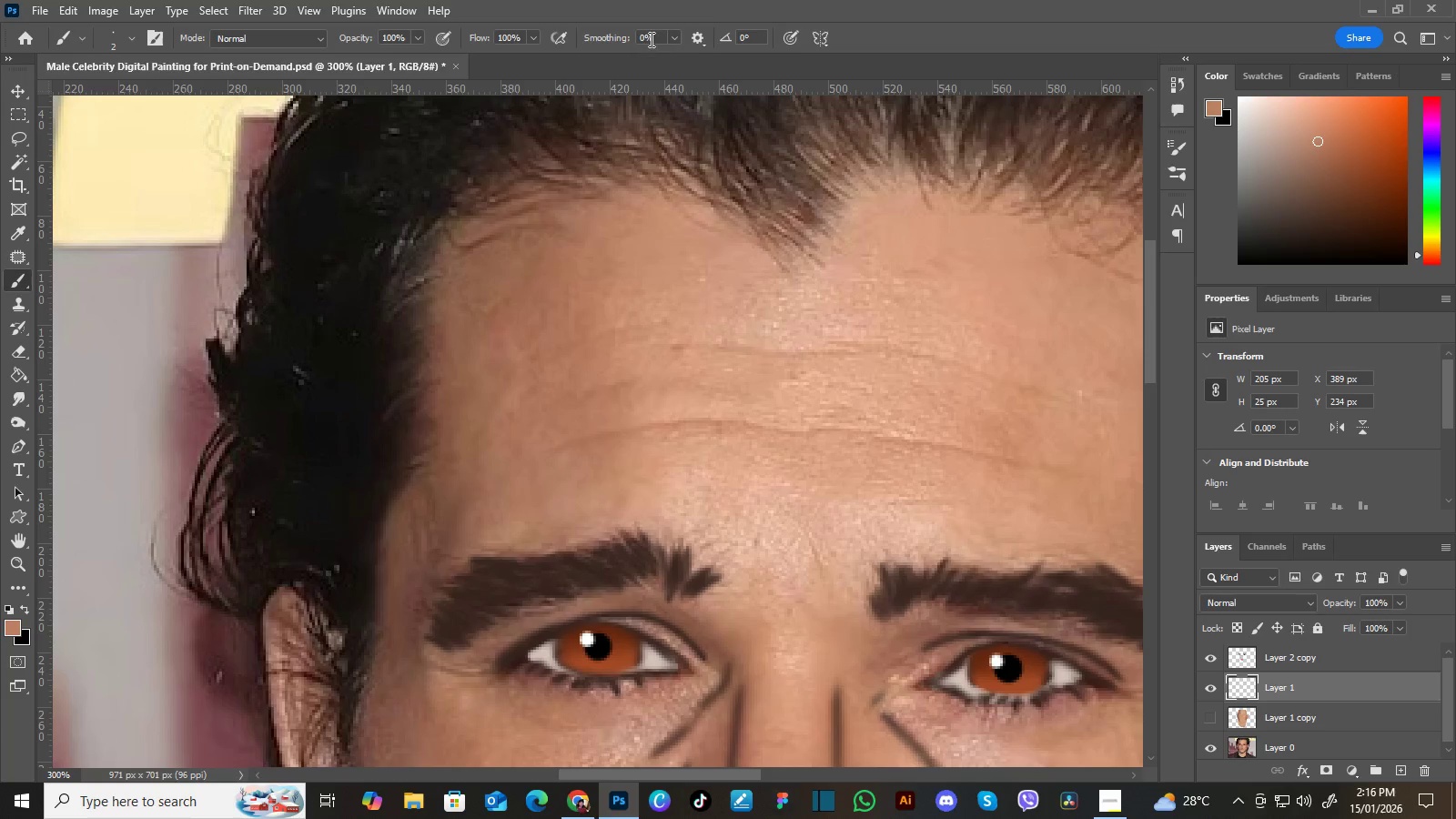 
left_click([678, 33])
 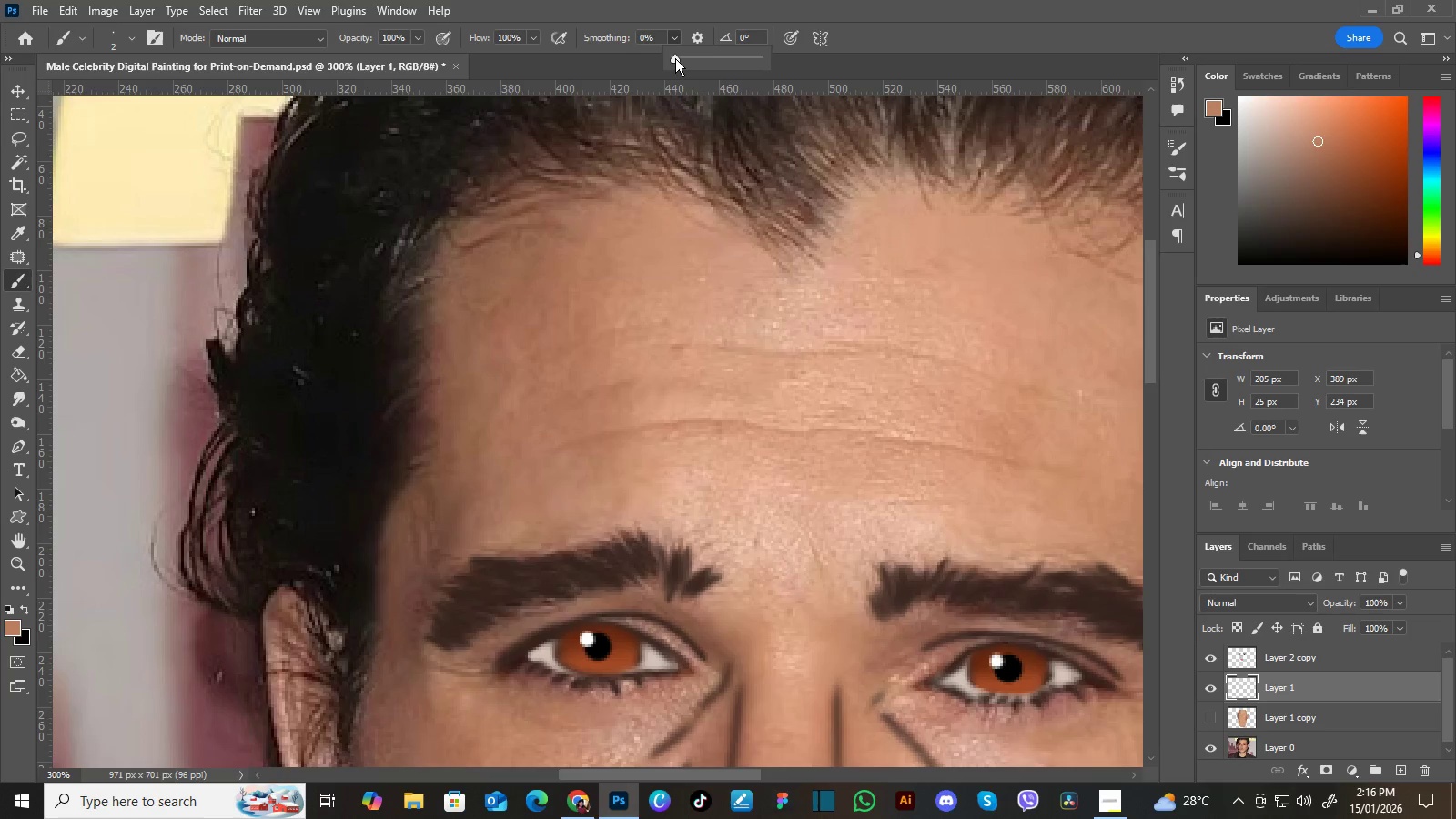 
left_click_drag(start_coordinate=[675, 59], to_coordinate=[696, 59])
 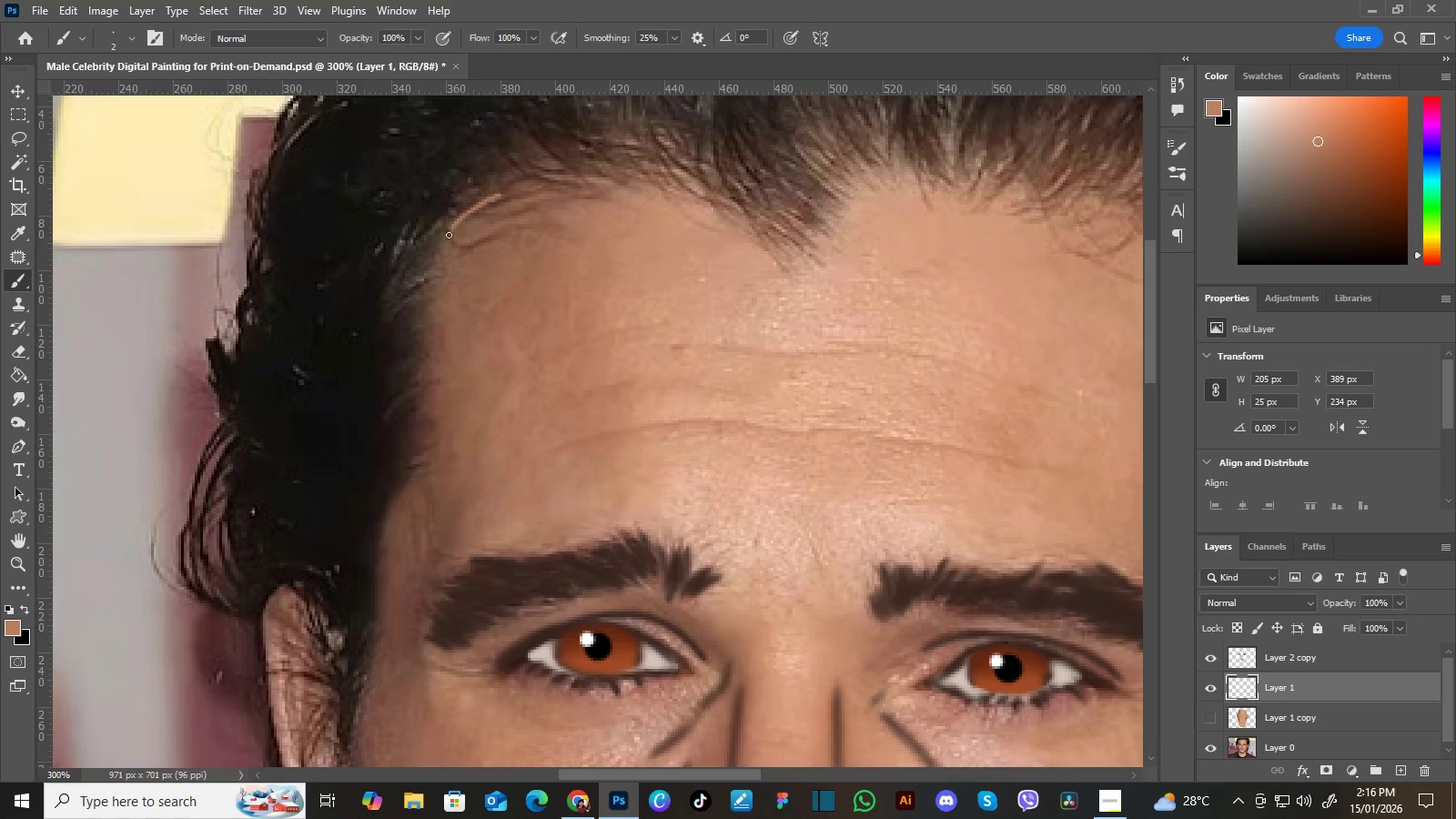 
wait(8.47)
 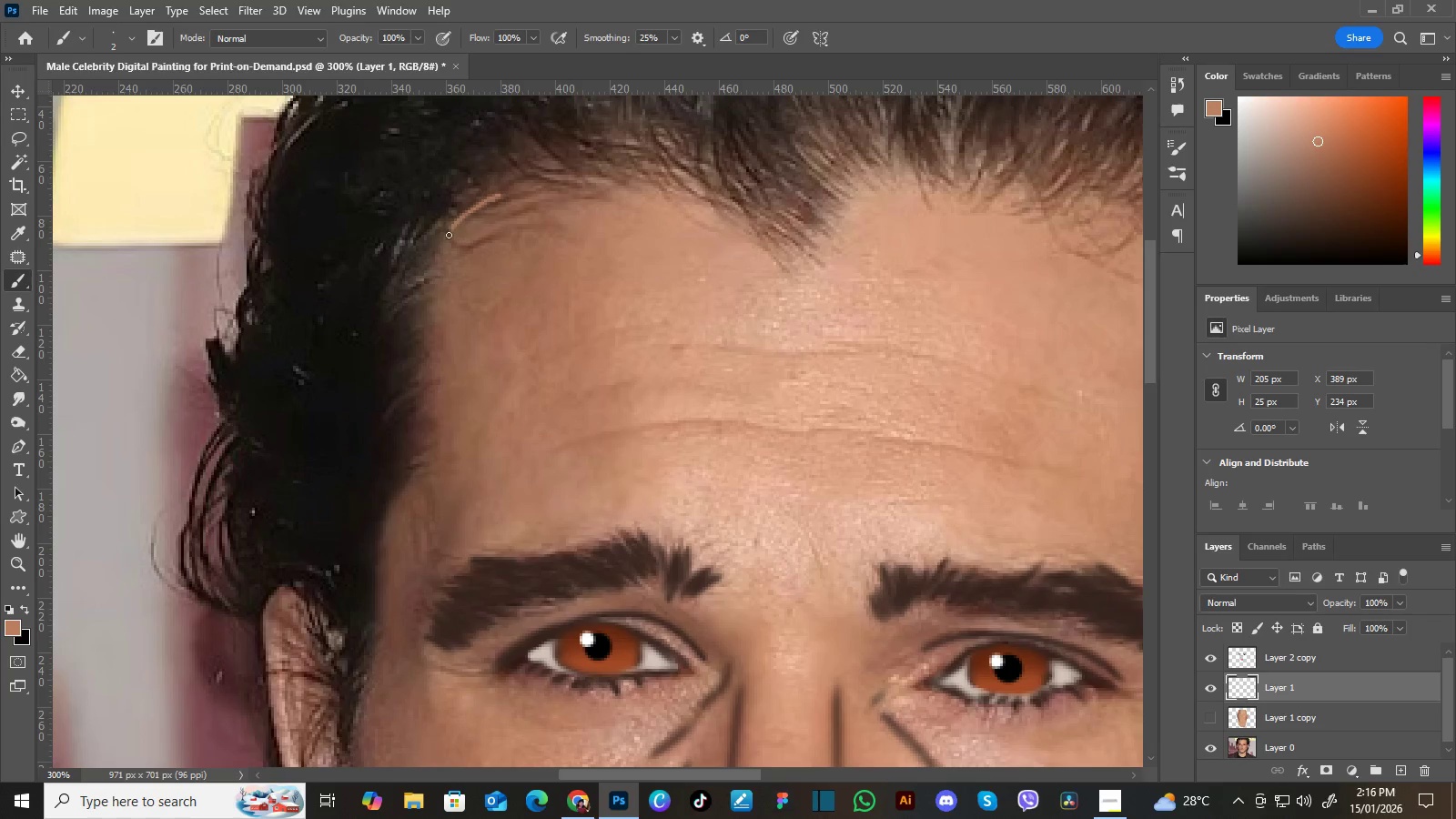 
hold_key(key=Space, duration=0.62)
 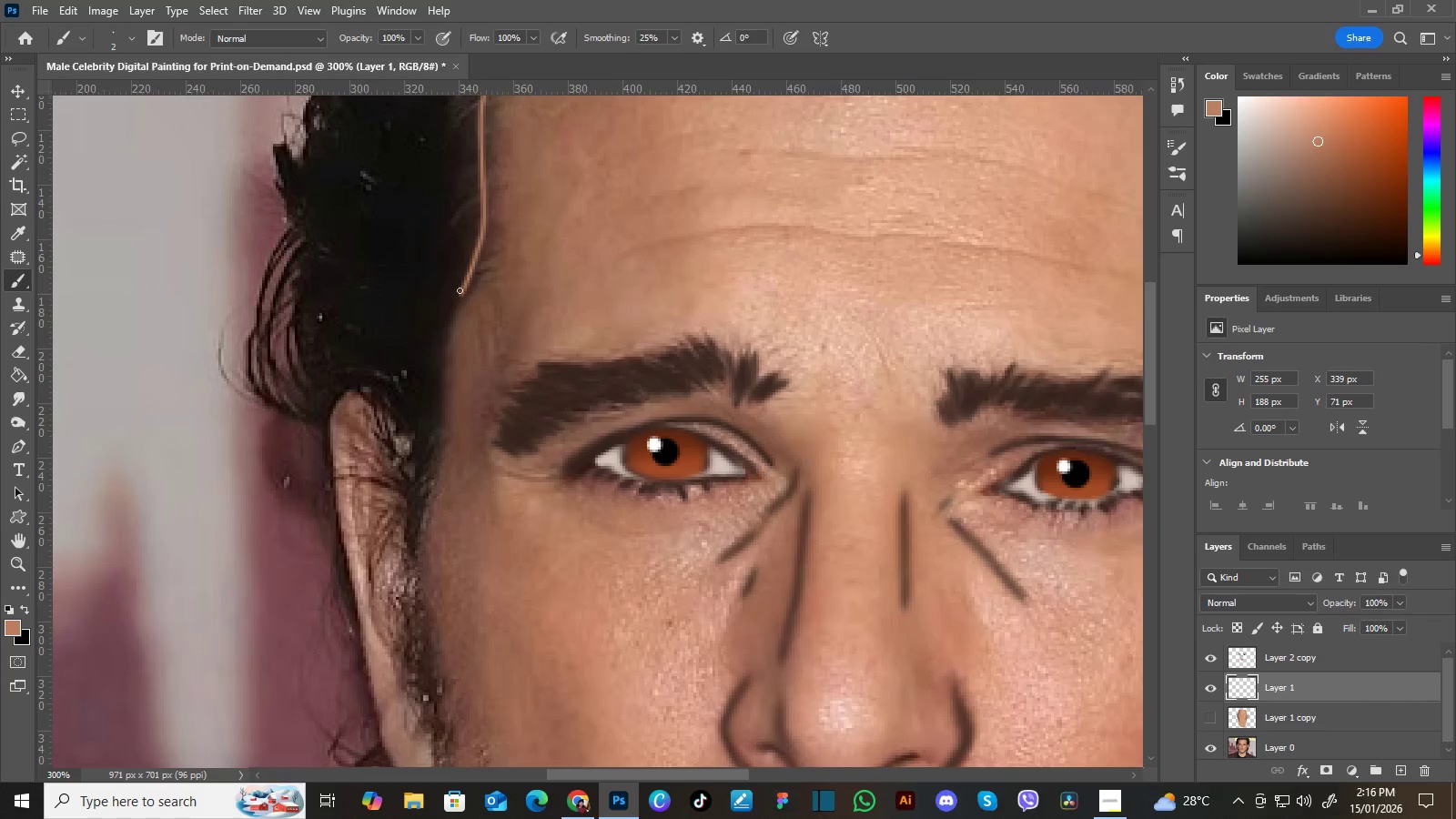 
left_click_drag(start_coordinate=[429, 438], to_coordinate=[496, 243])
 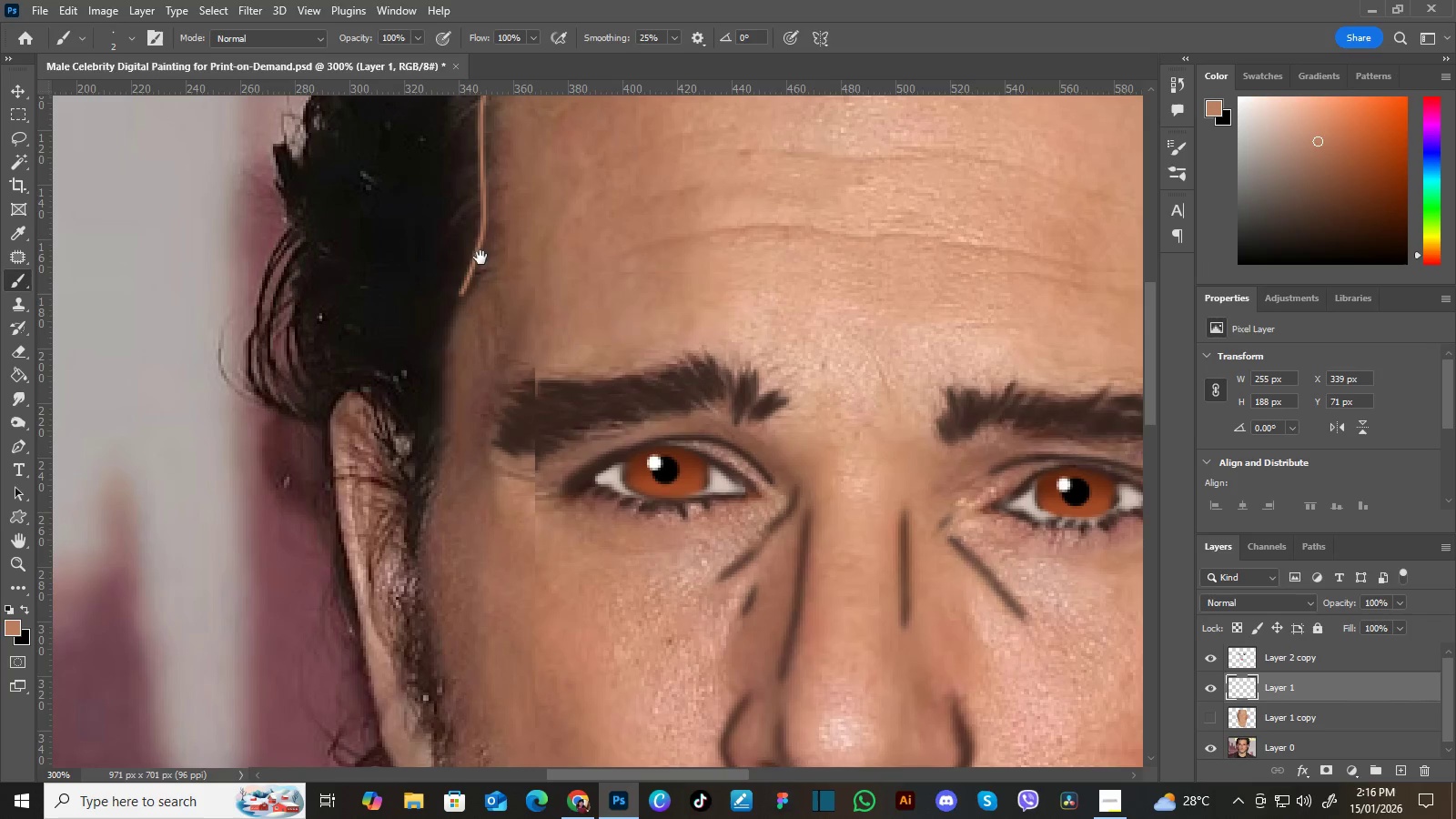 
hold_key(key=Space, duration=3.94)
 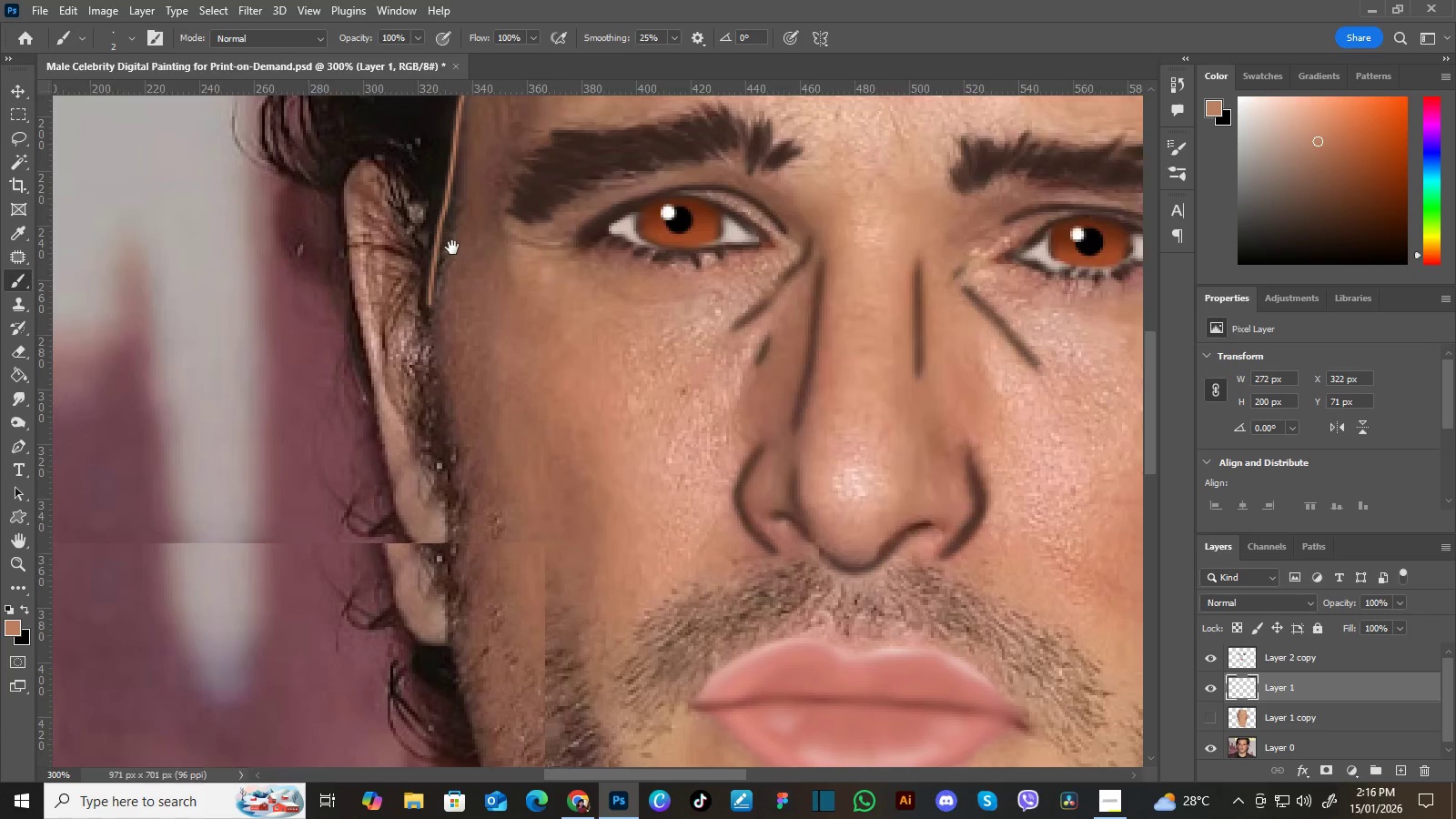 
hold_key(key=Space, duration=0.59)
 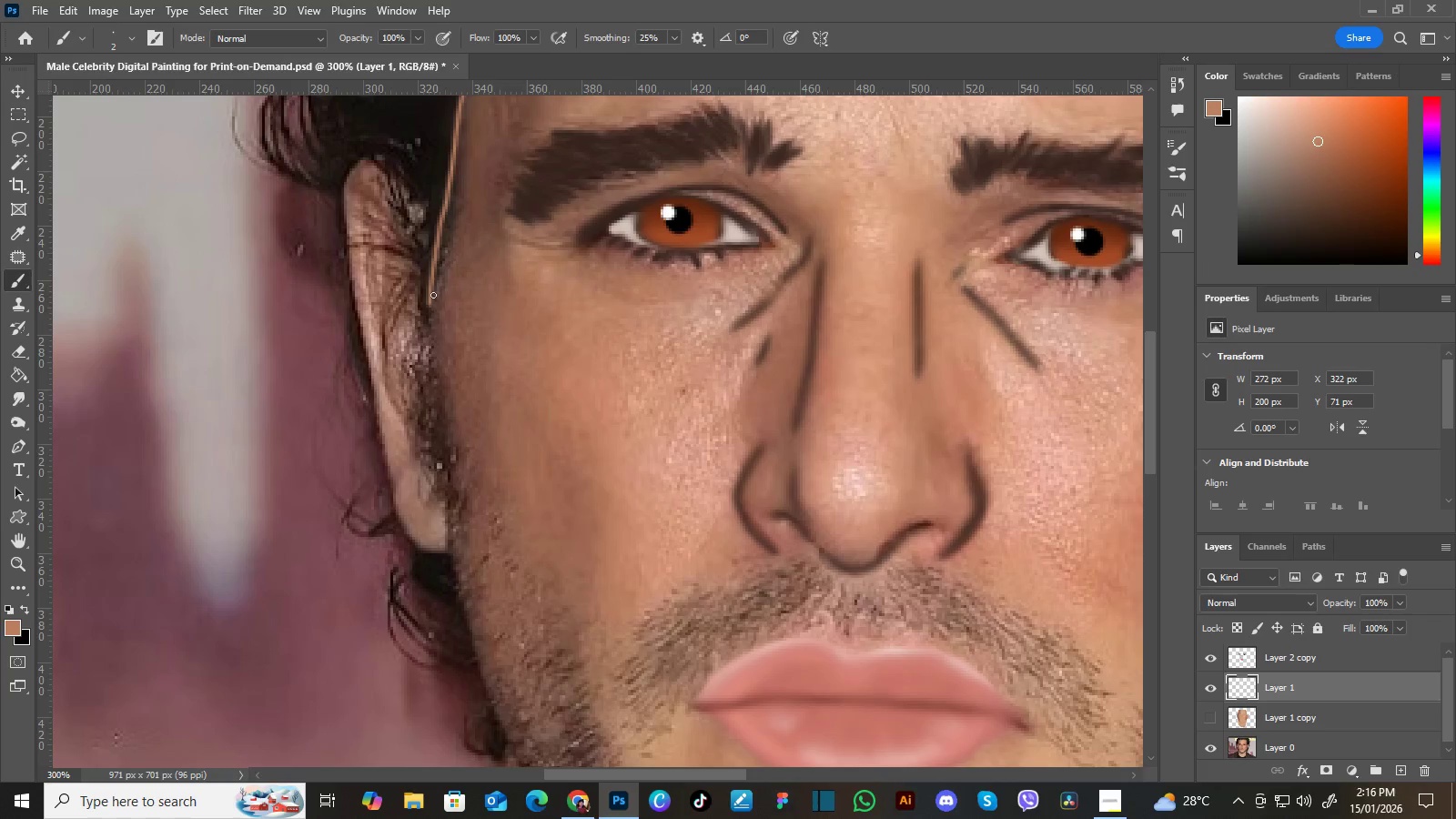 
left_click_drag(start_coordinate=[440, 479], to_coordinate=[452, 248])
 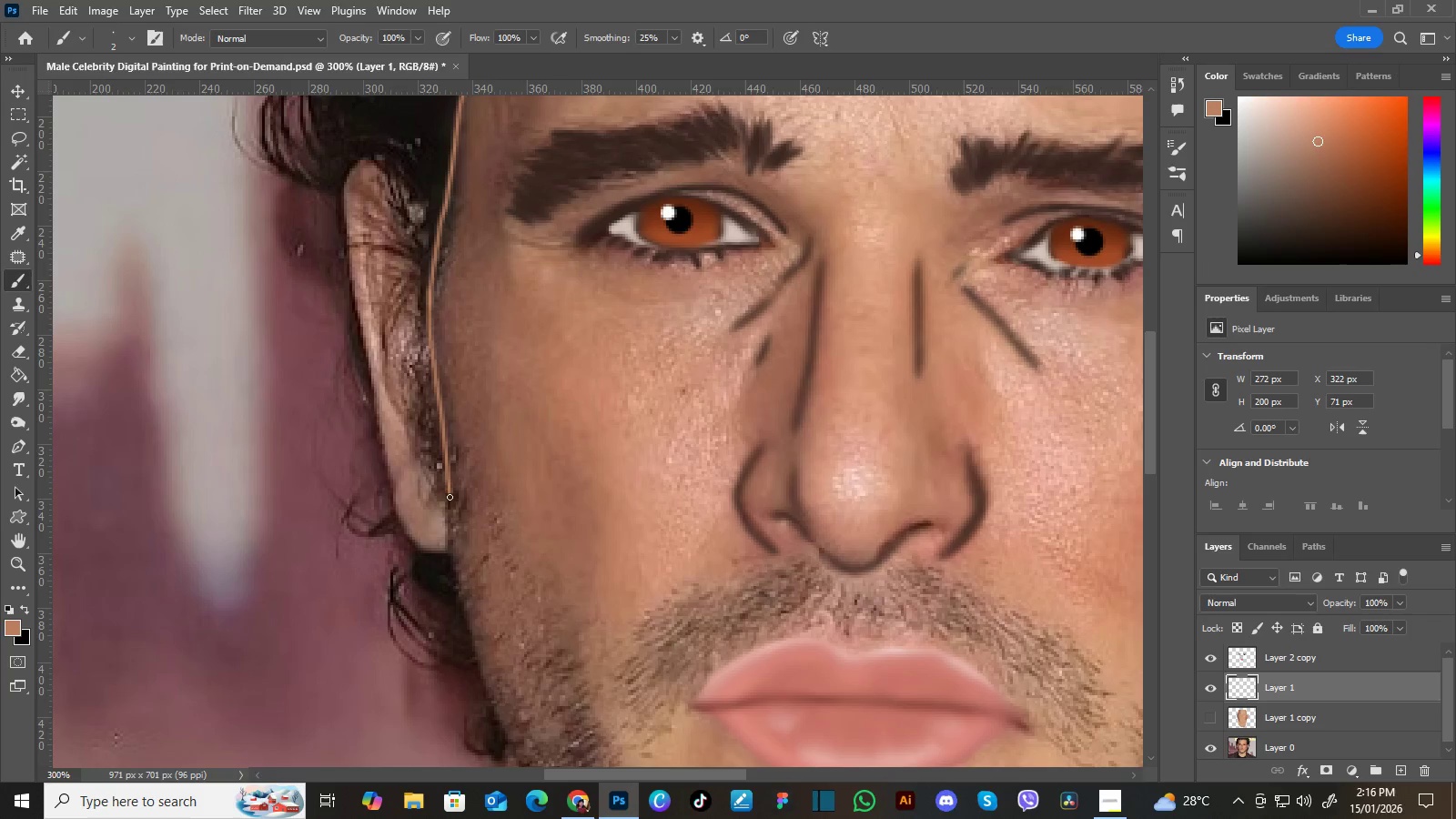 
hold_key(key=Space, duration=0.77)
 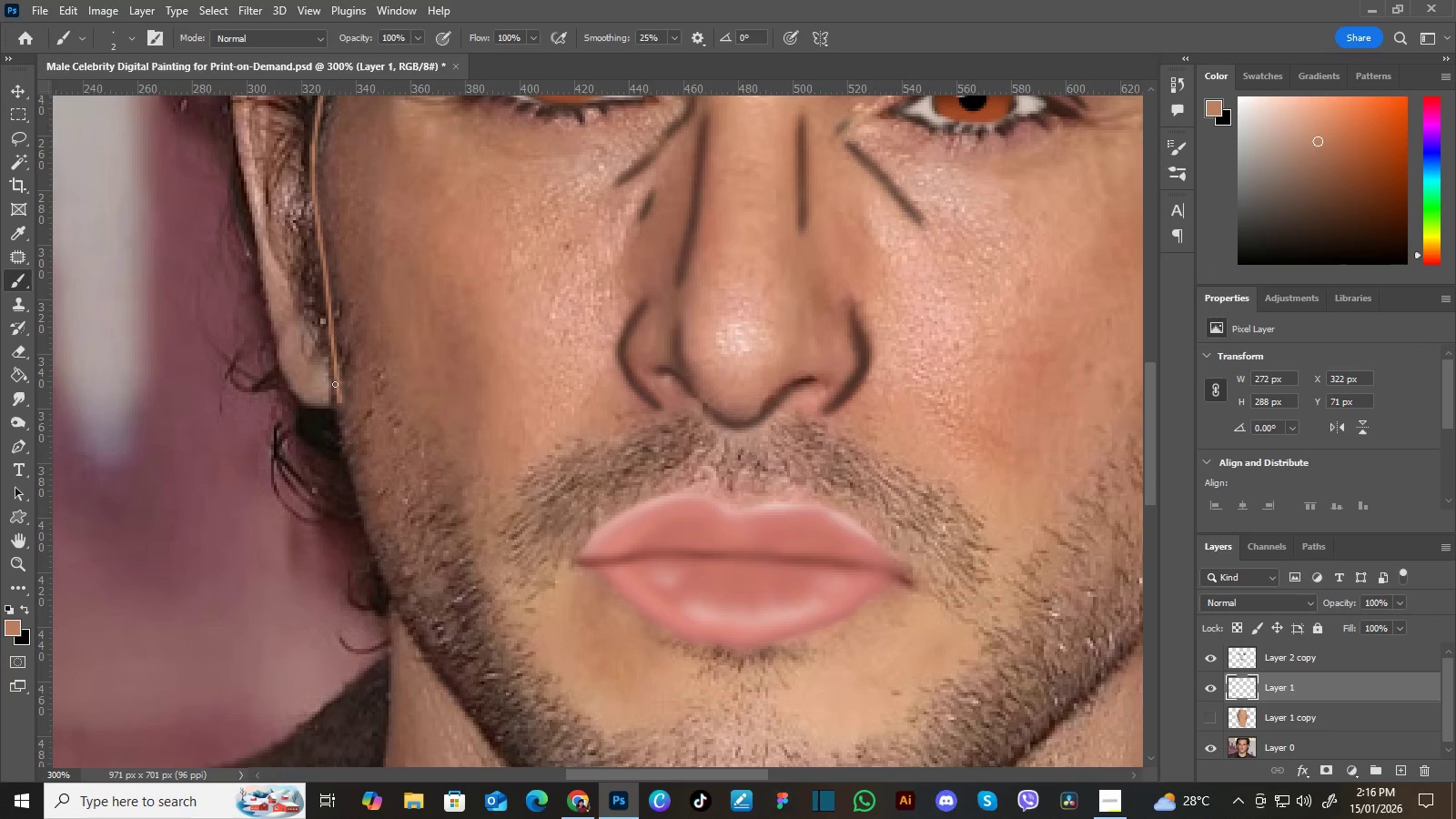 
left_click_drag(start_coordinate=[498, 495], to_coordinate=[381, 349])
 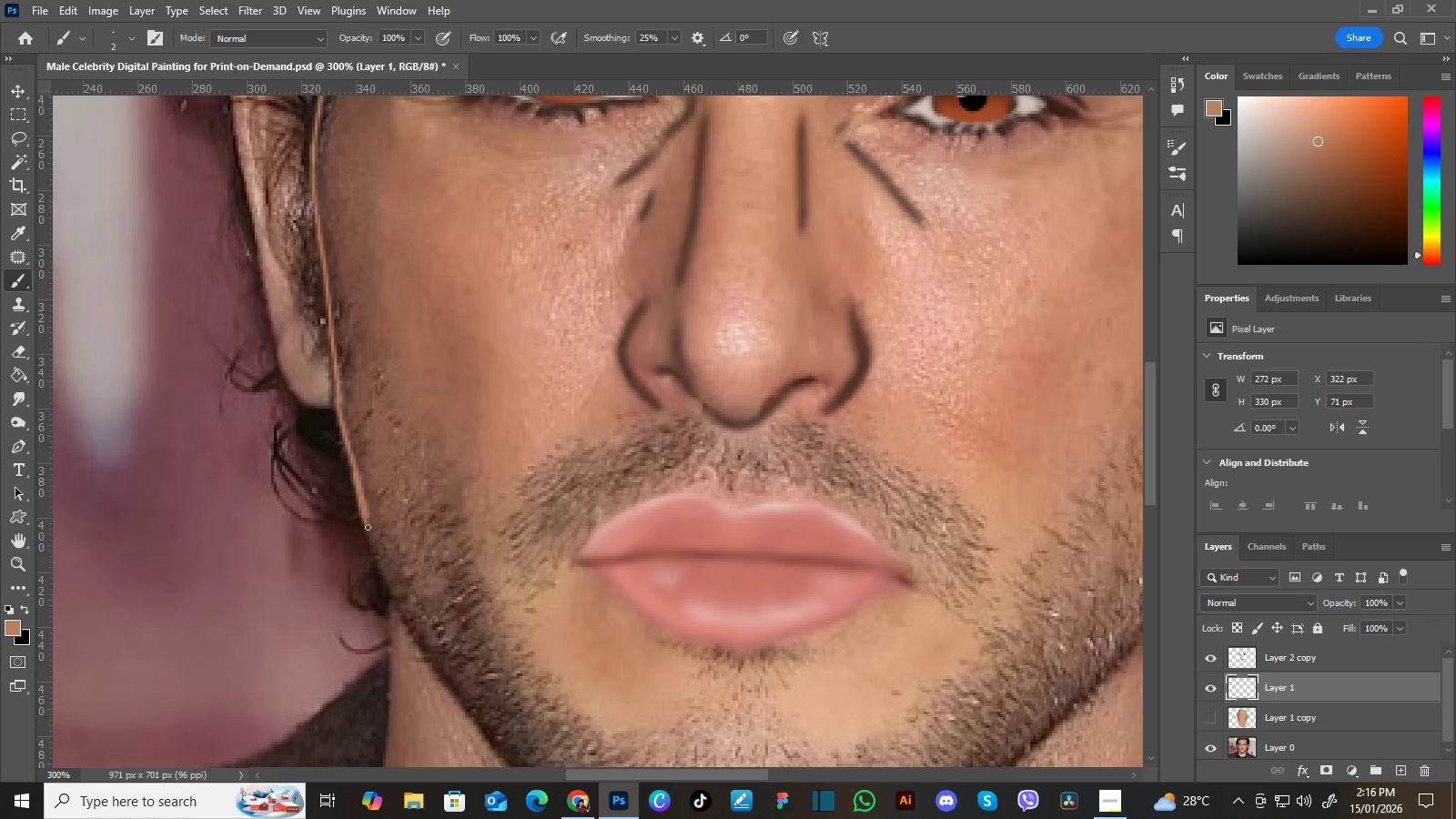 
hold_key(key=Space, duration=1.11)
 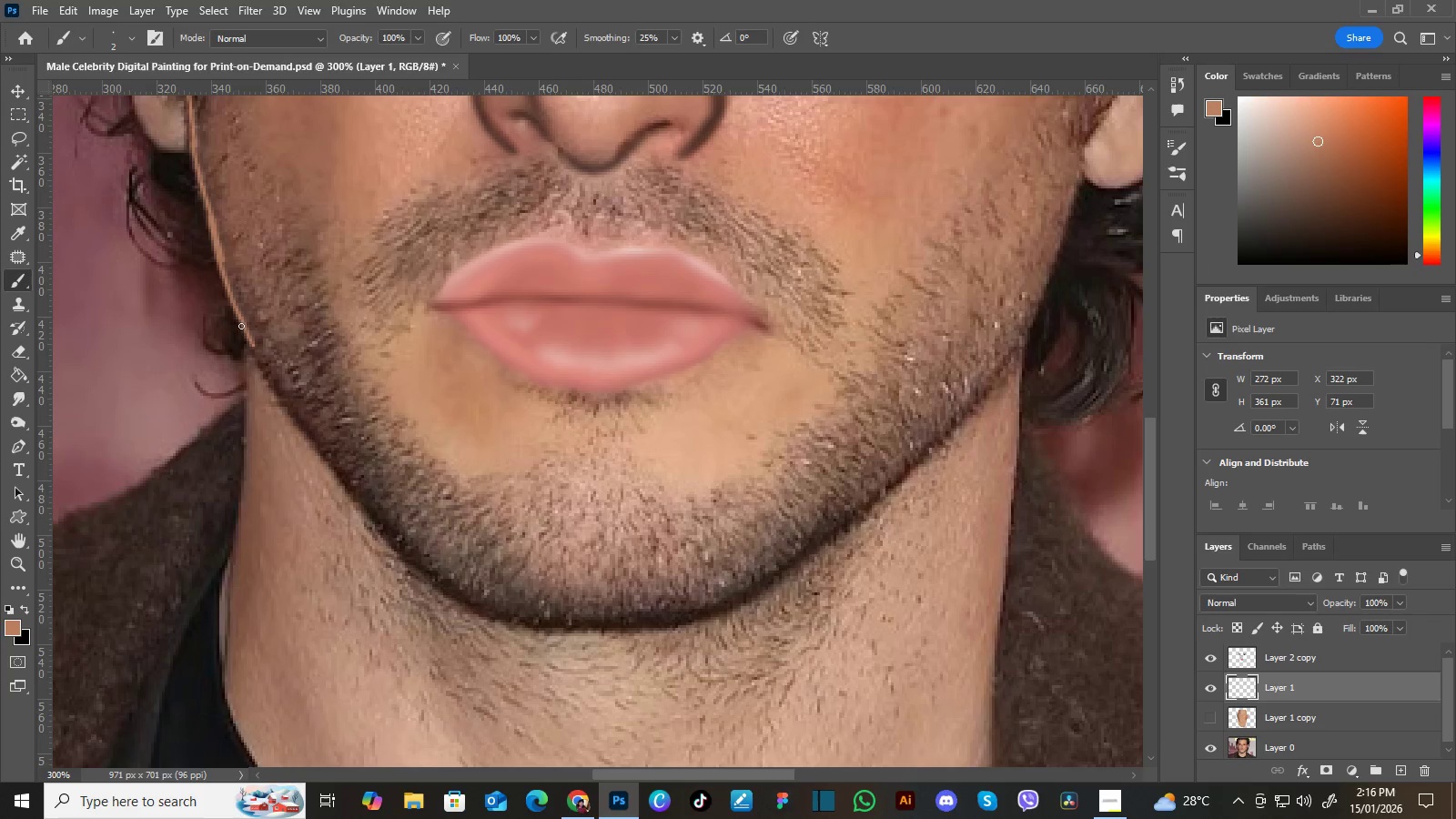 
left_click_drag(start_coordinate=[494, 530], to_coordinate=[349, 274])
 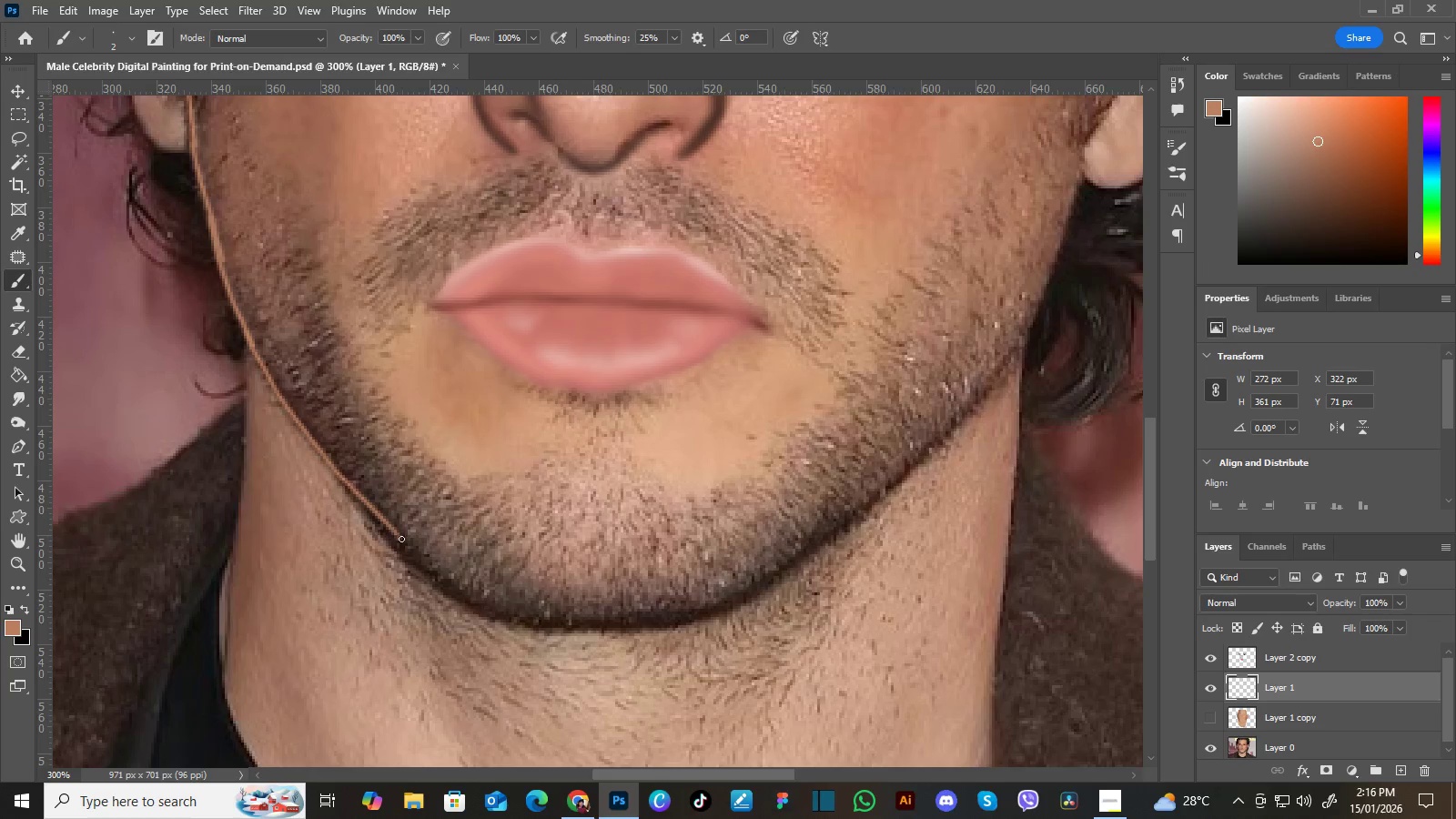 
wait(5.81)
 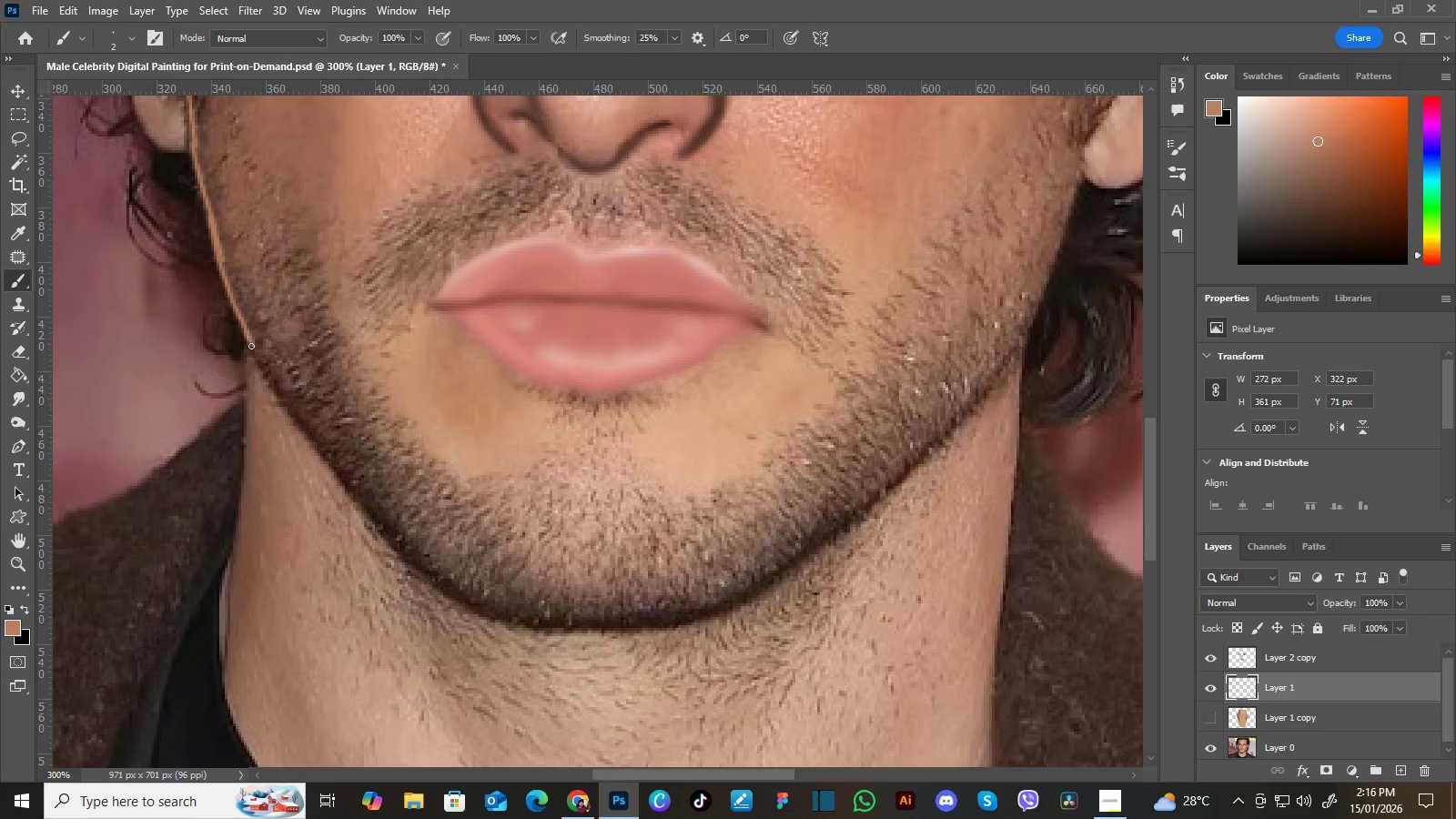 
hold_key(key=Space, duration=0.77)
 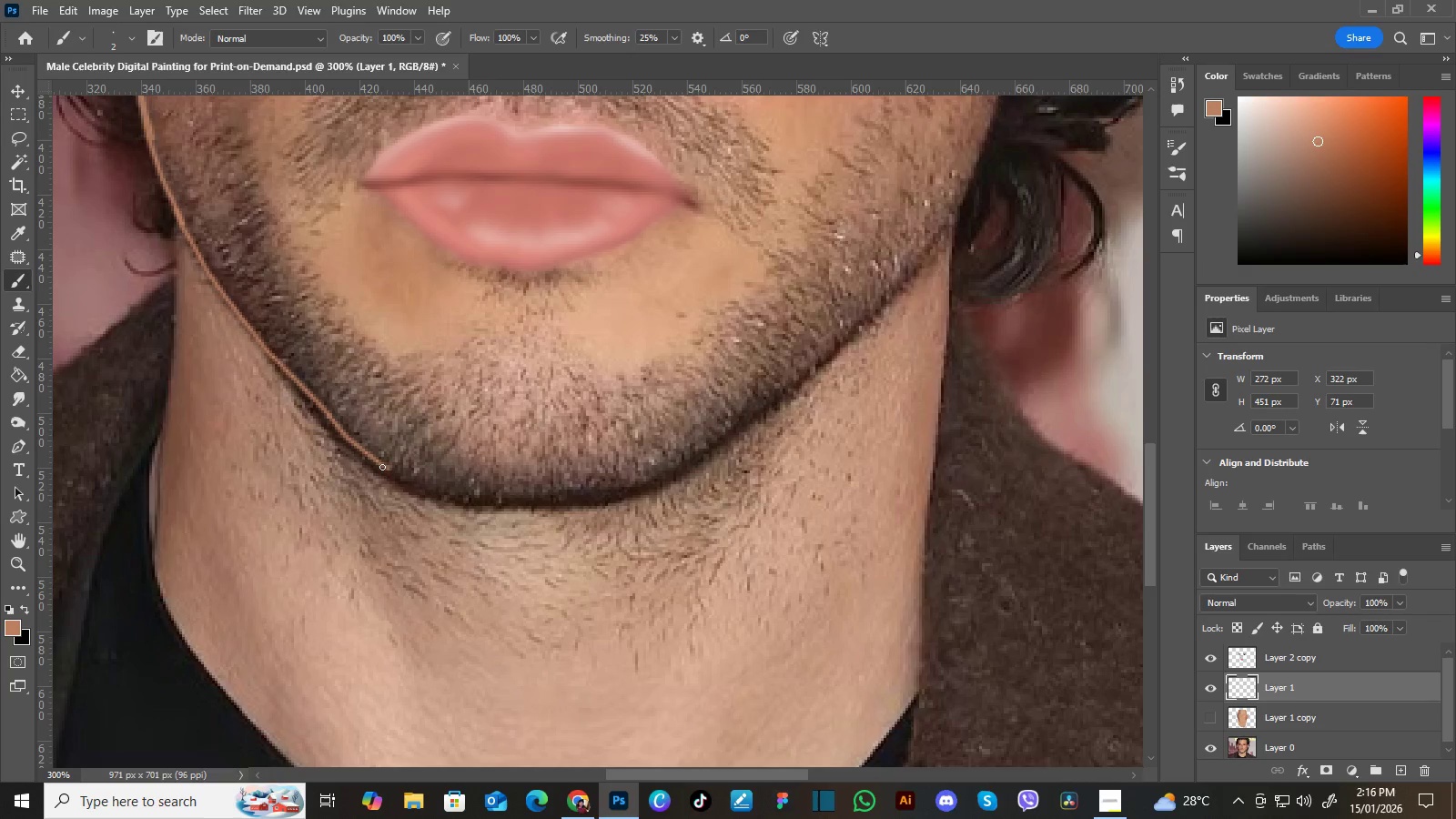 
left_click_drag(start_coordinate=[532, 543], to_coordinate=[462, 421])
 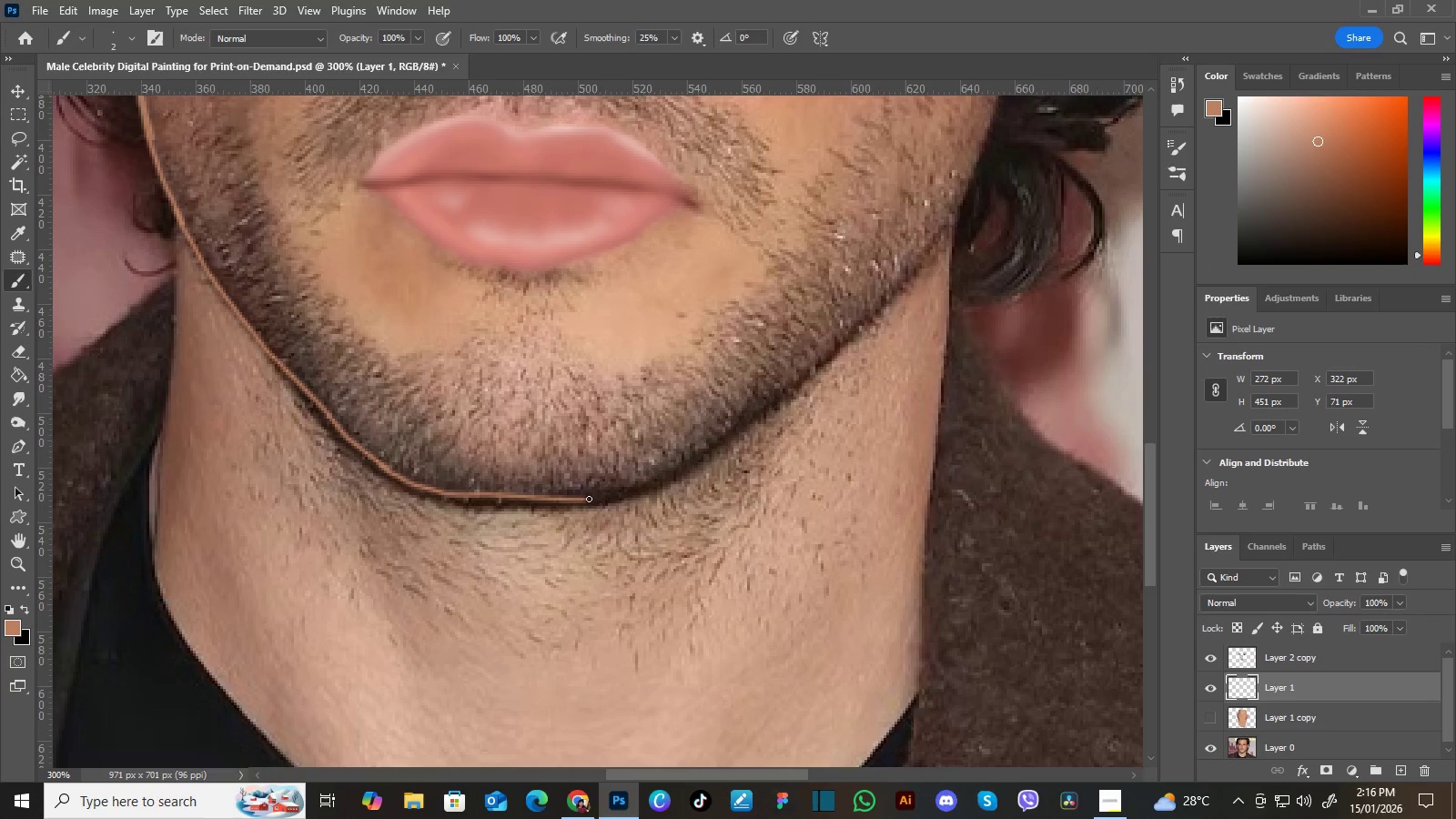 
wait(5.55)
 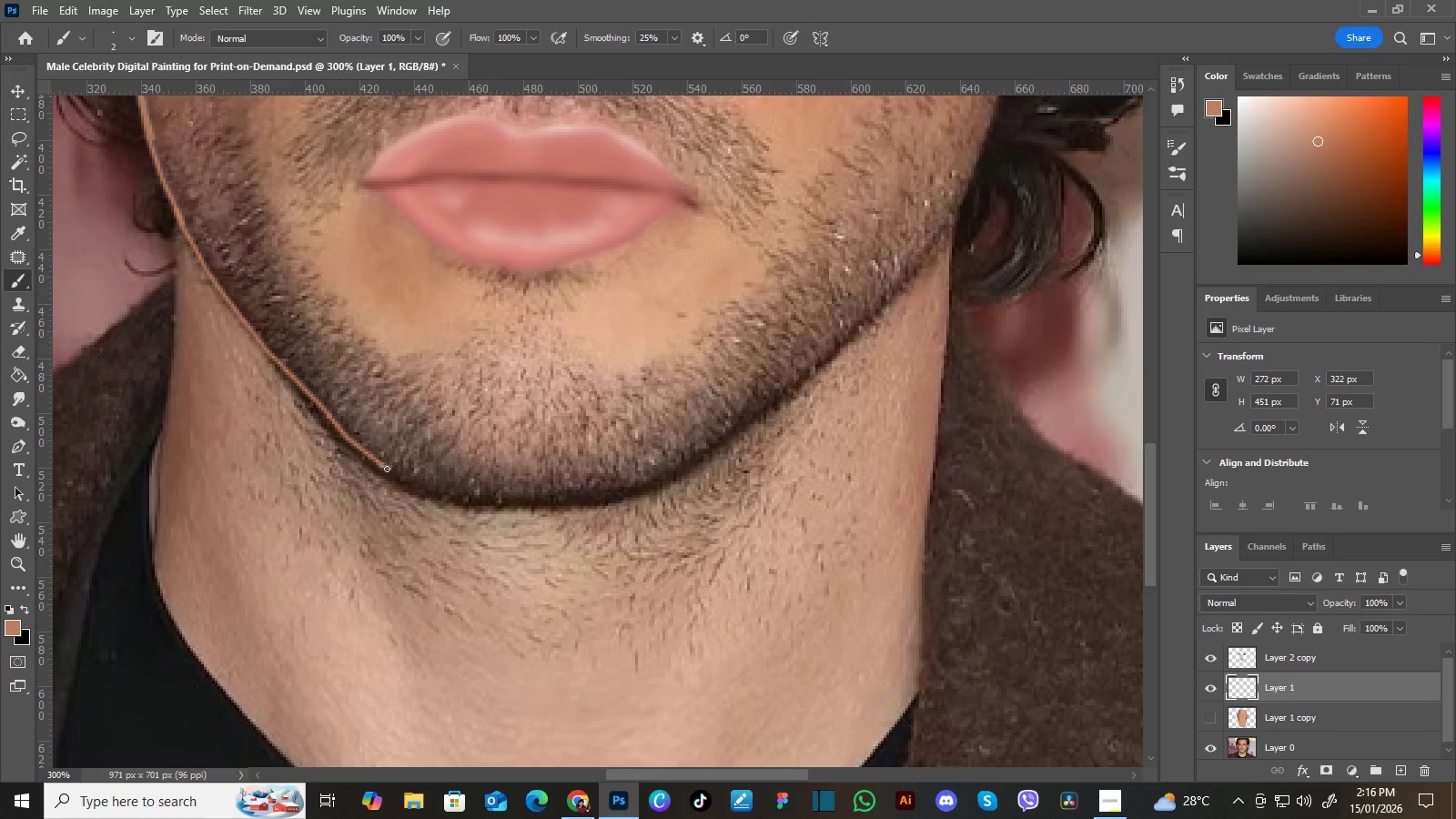 
hold_key(key=Space, duration=0.64)
 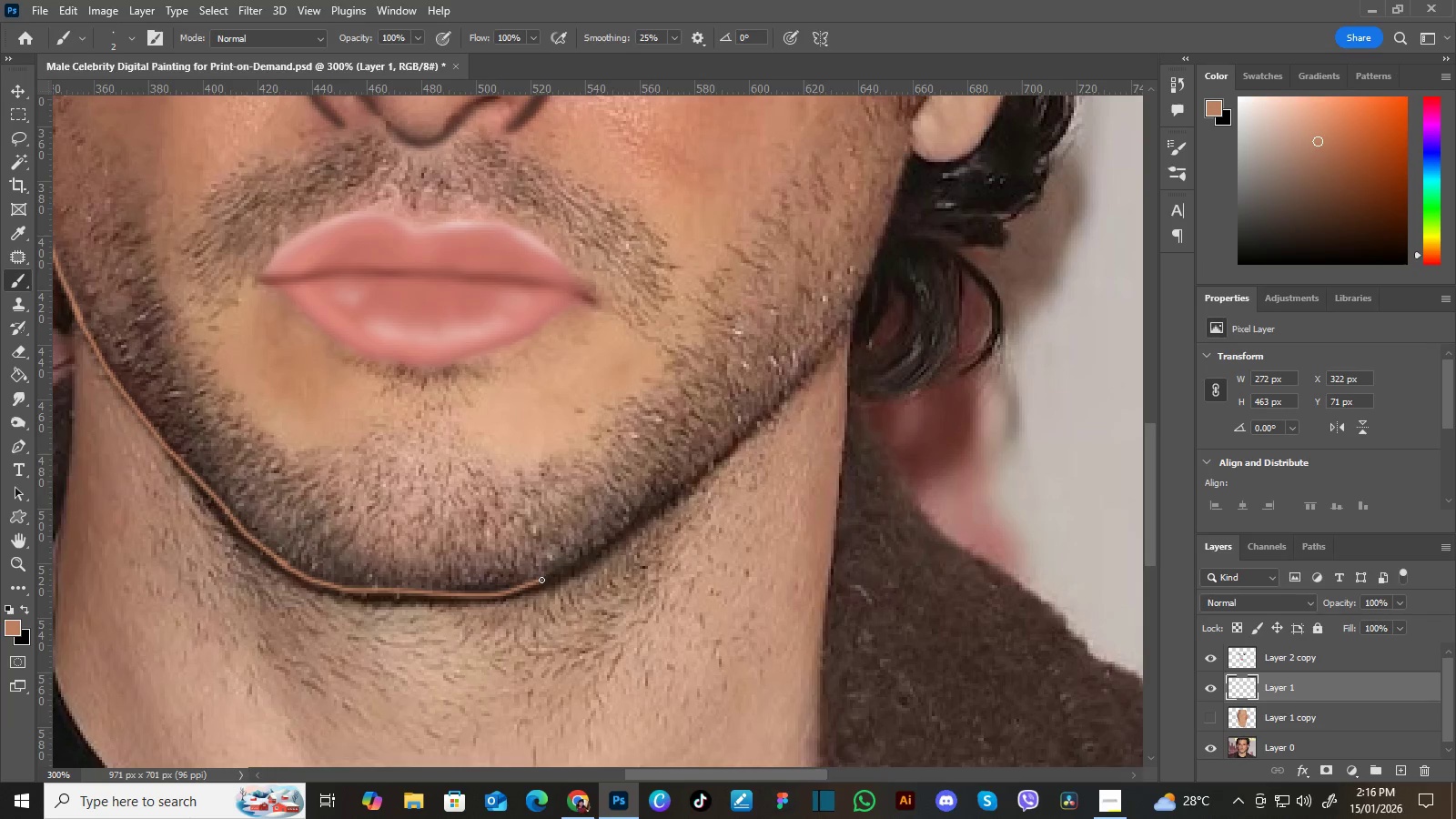 
left_click_drag(start_coordinate=[694, 415], to_coordinate=[592, 511])
 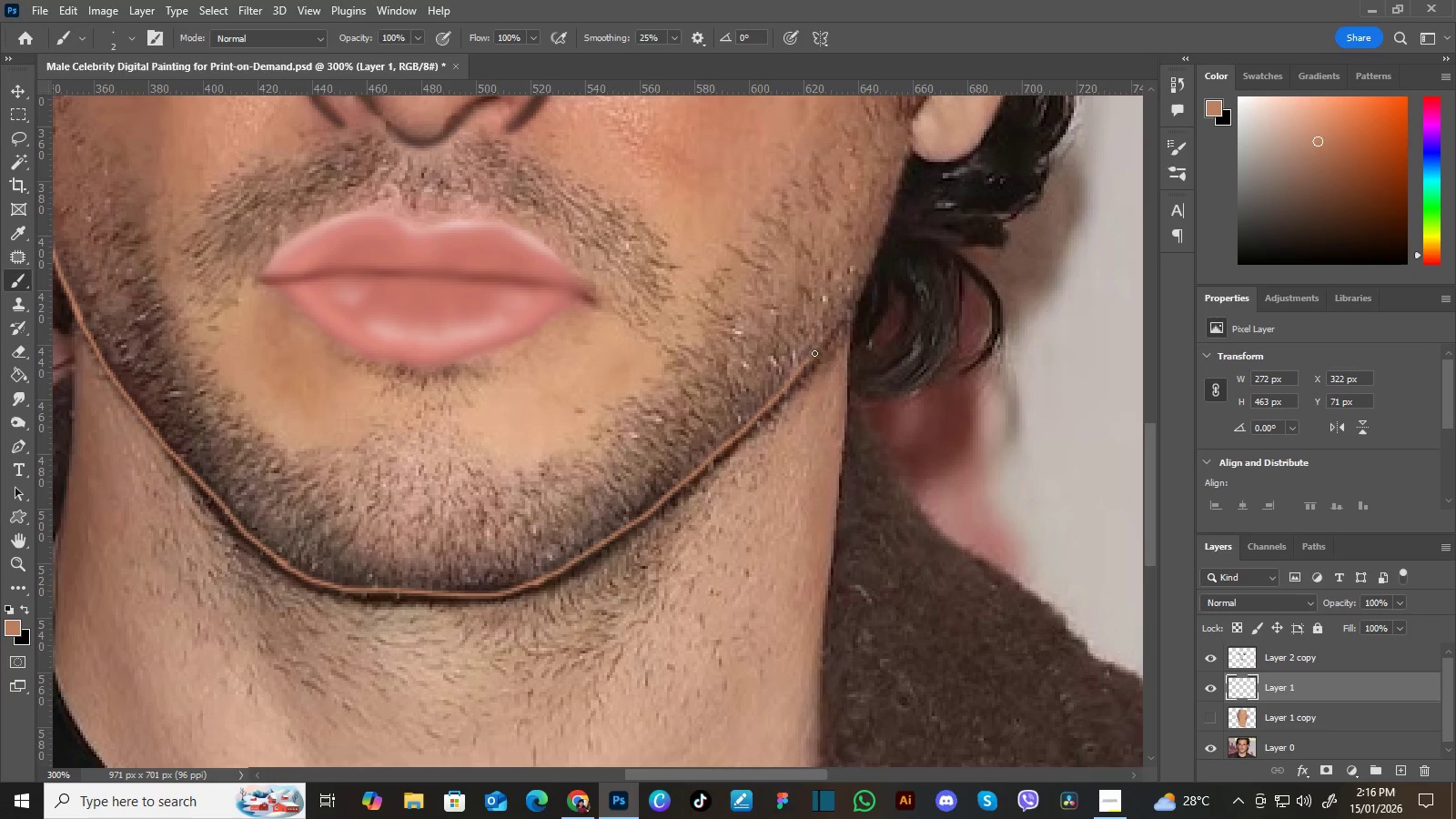 
wait(11.53)
 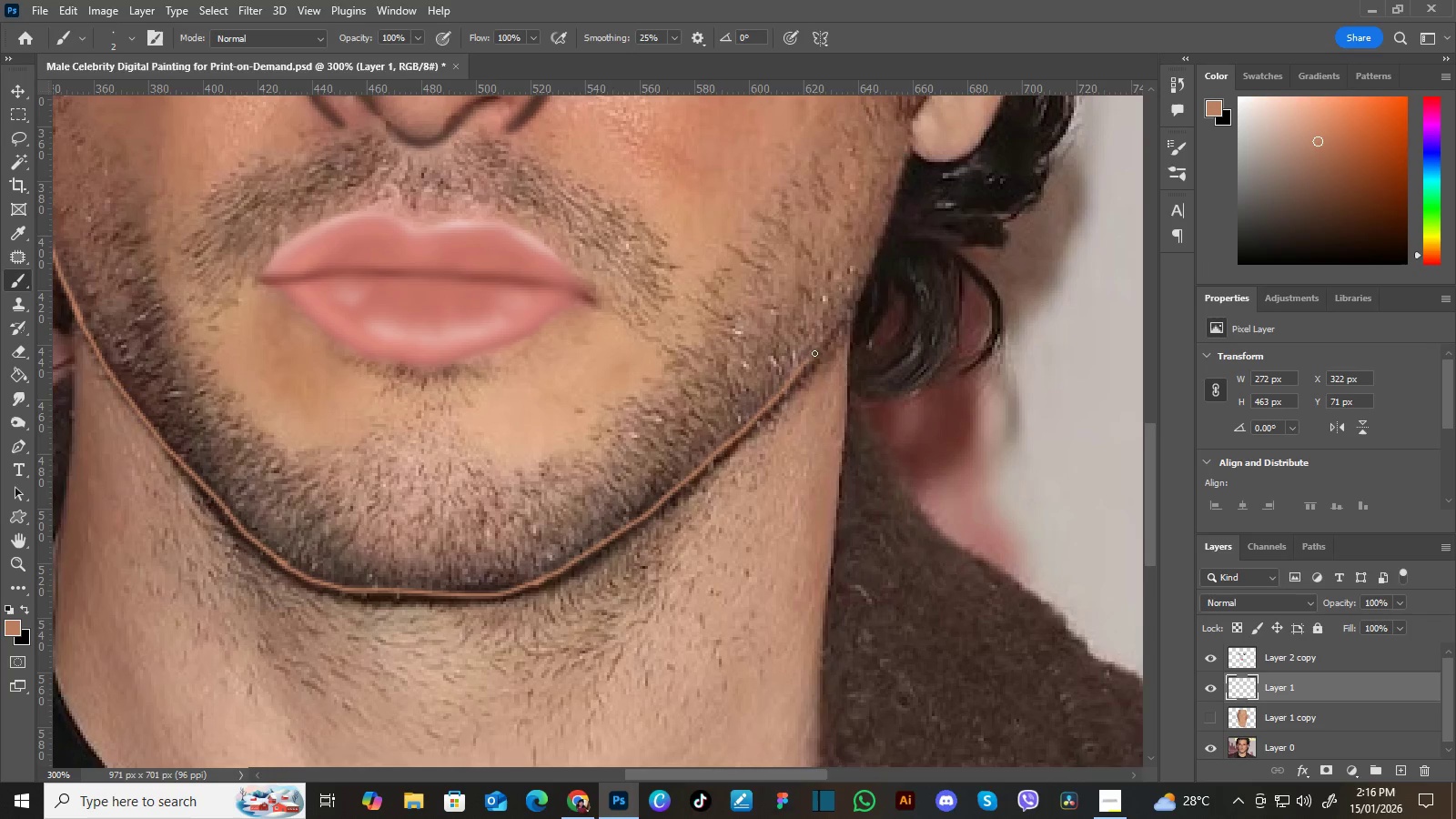 
hold_key(key=Space, duration=0.89)
 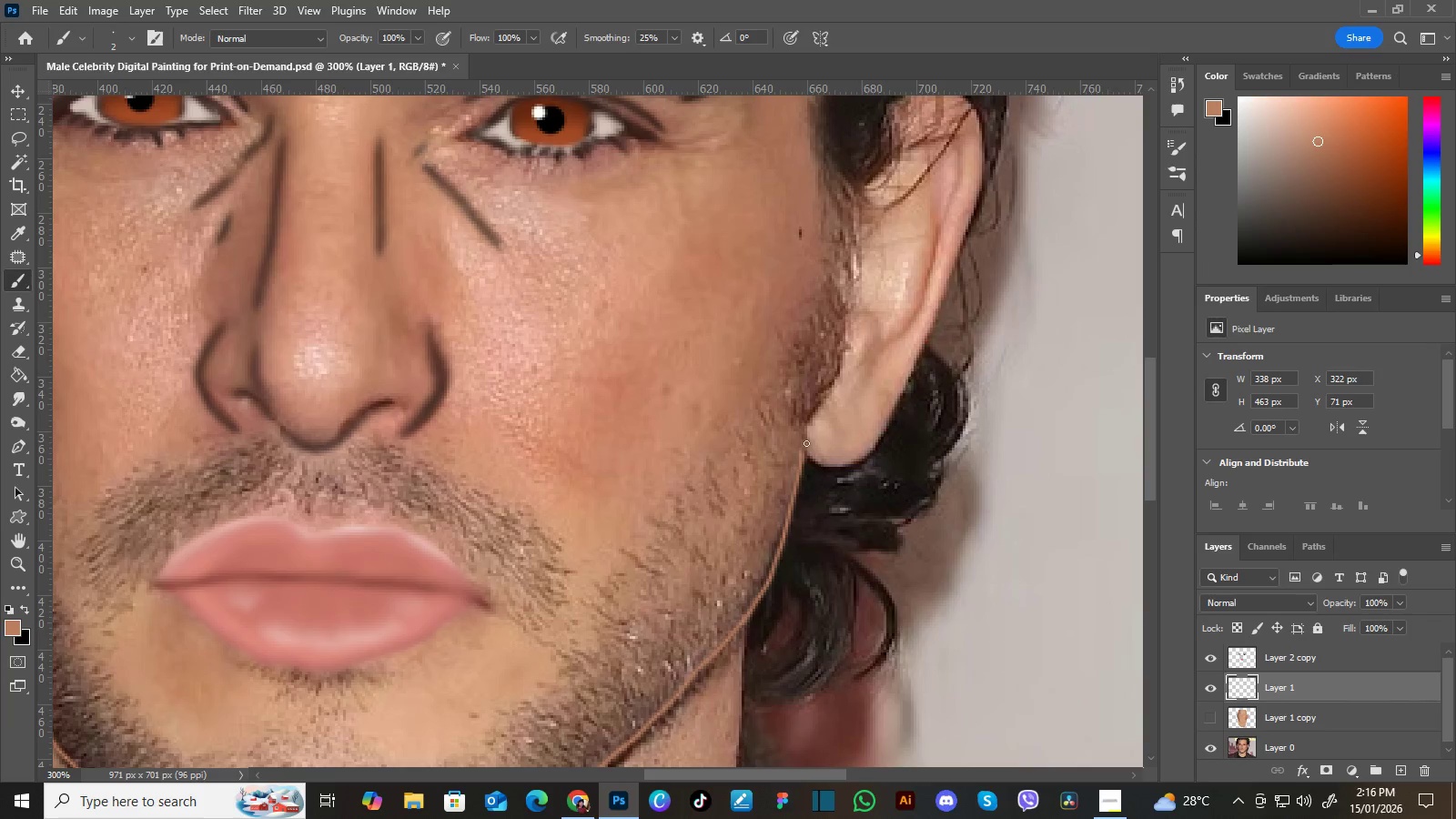 
left_click_drag(start_coordinate=[879, 104], to_coordinate=[774, 409])
 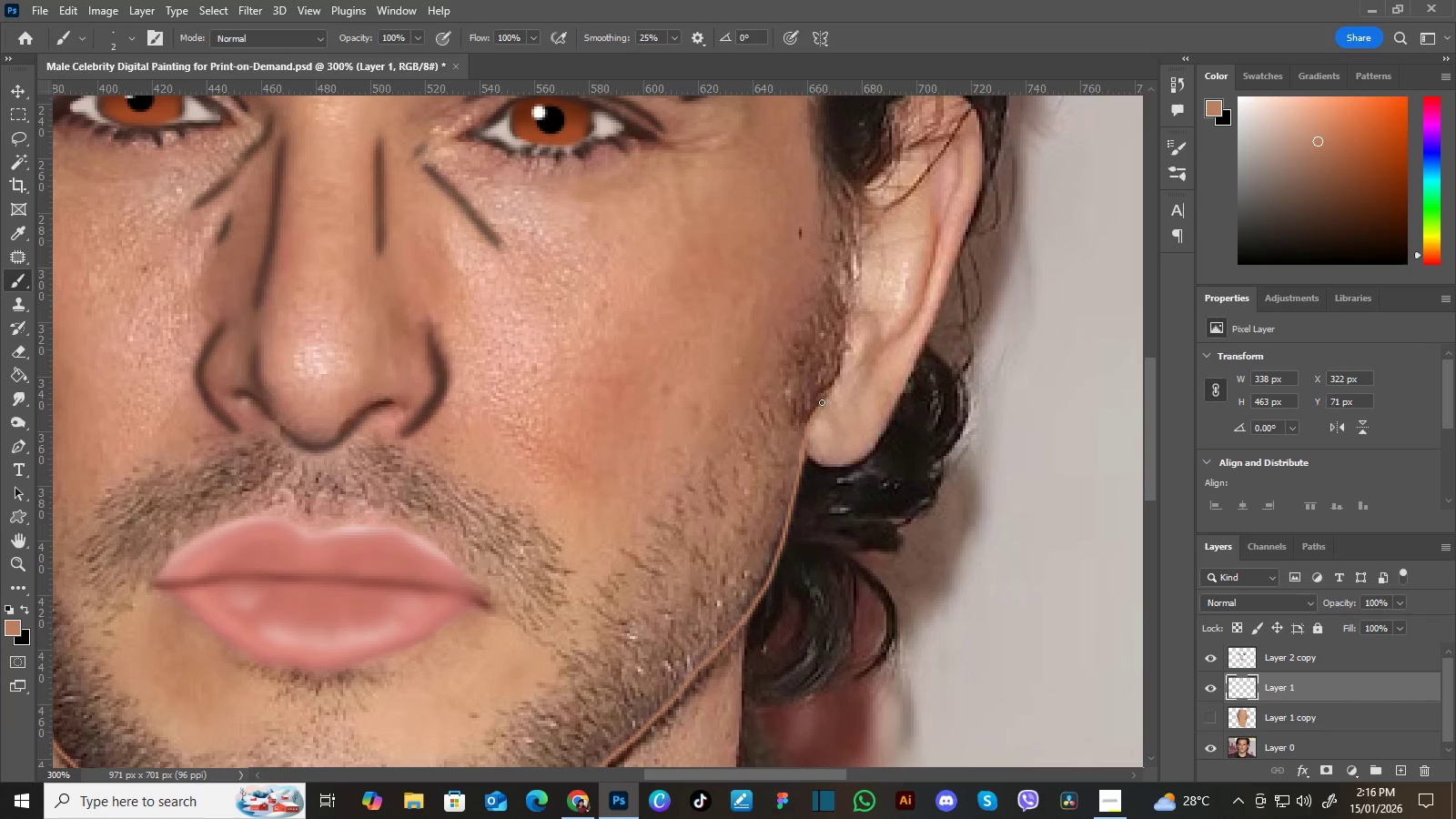 
hold_key(key=Space, duration=0.56)
 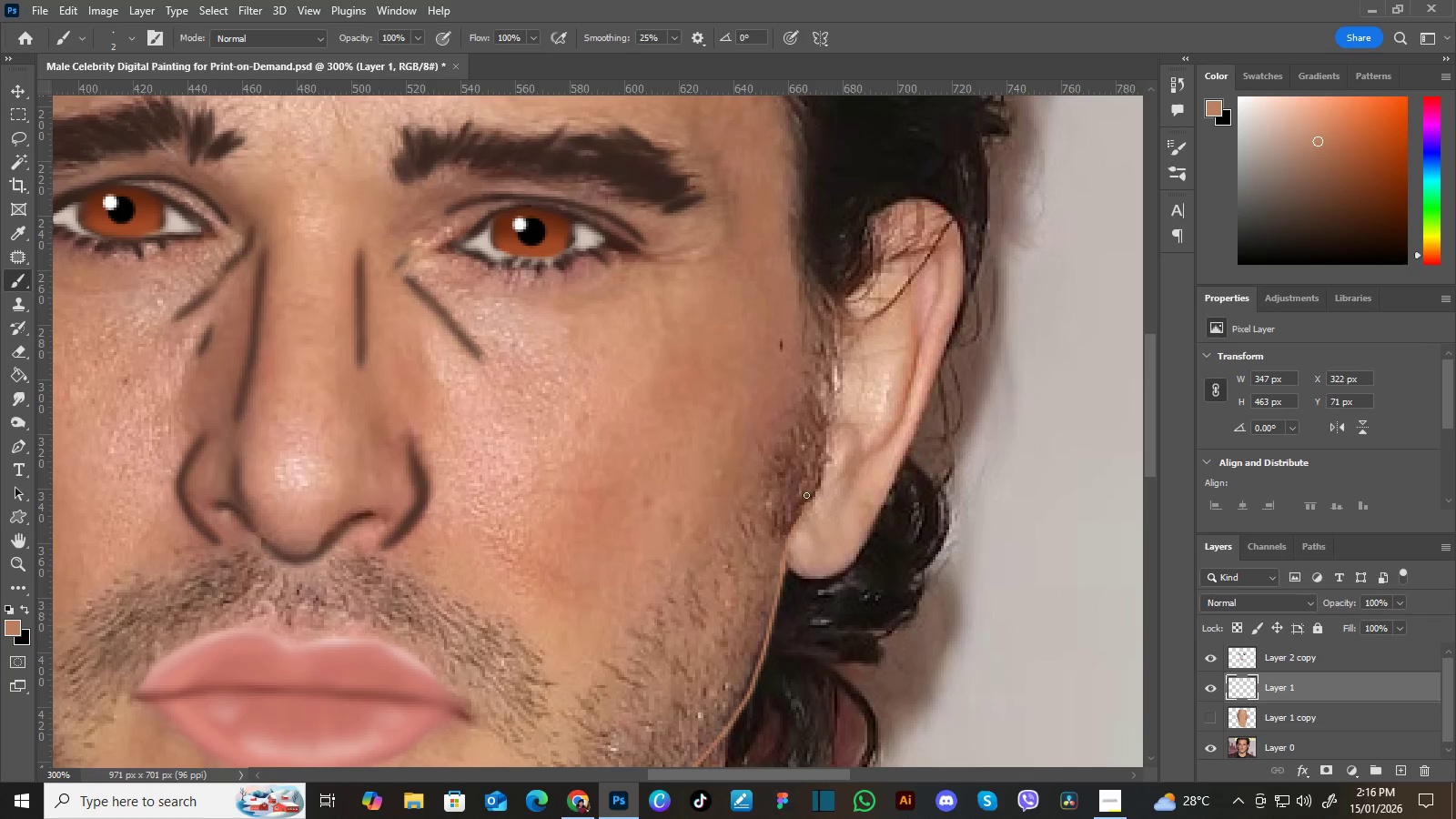 
left_click_drag(start_coordinate=[851, 271], to_coordinate=[833, 382])
 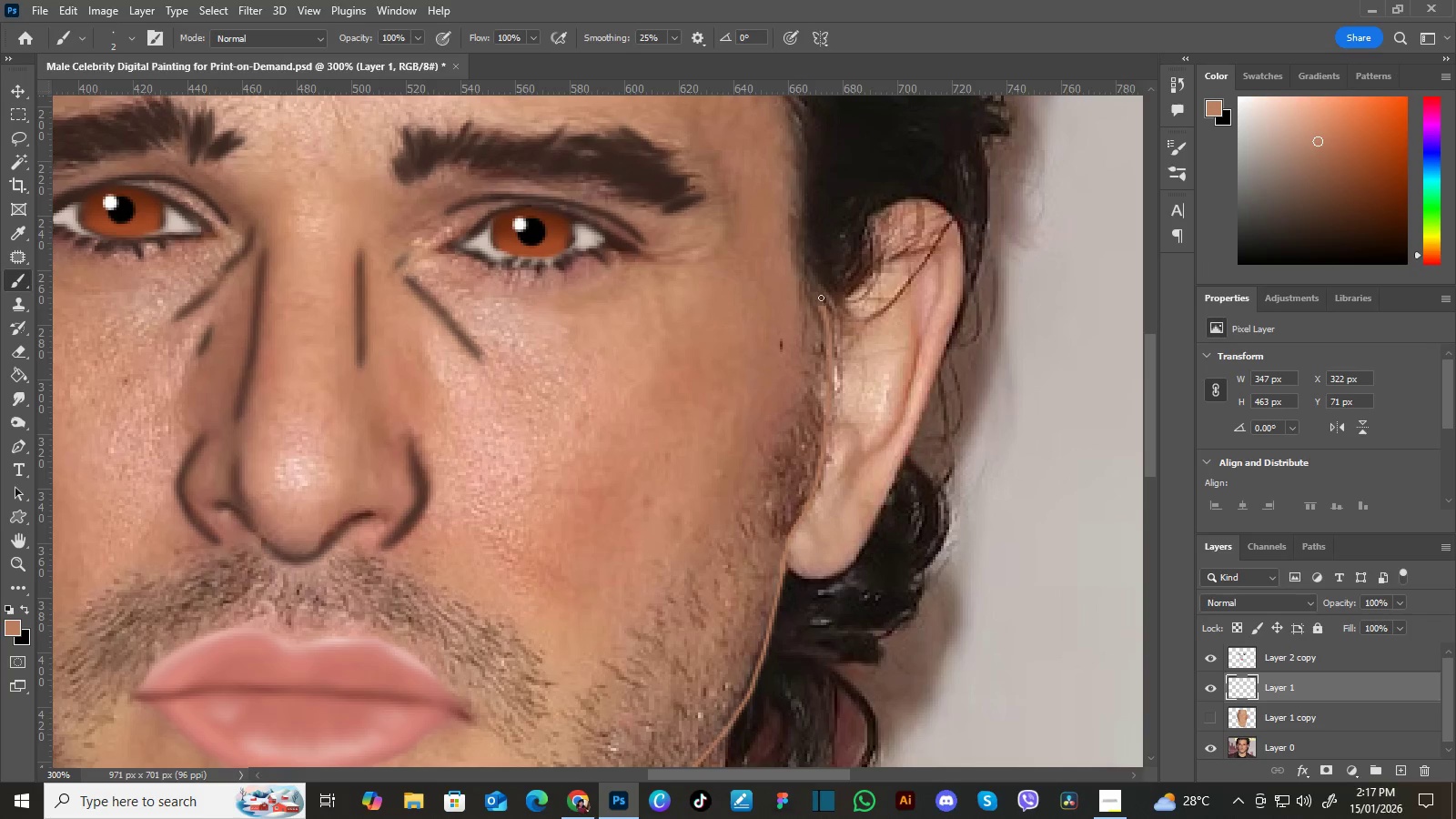 
hold_key(key=Space, duration=0.64)
 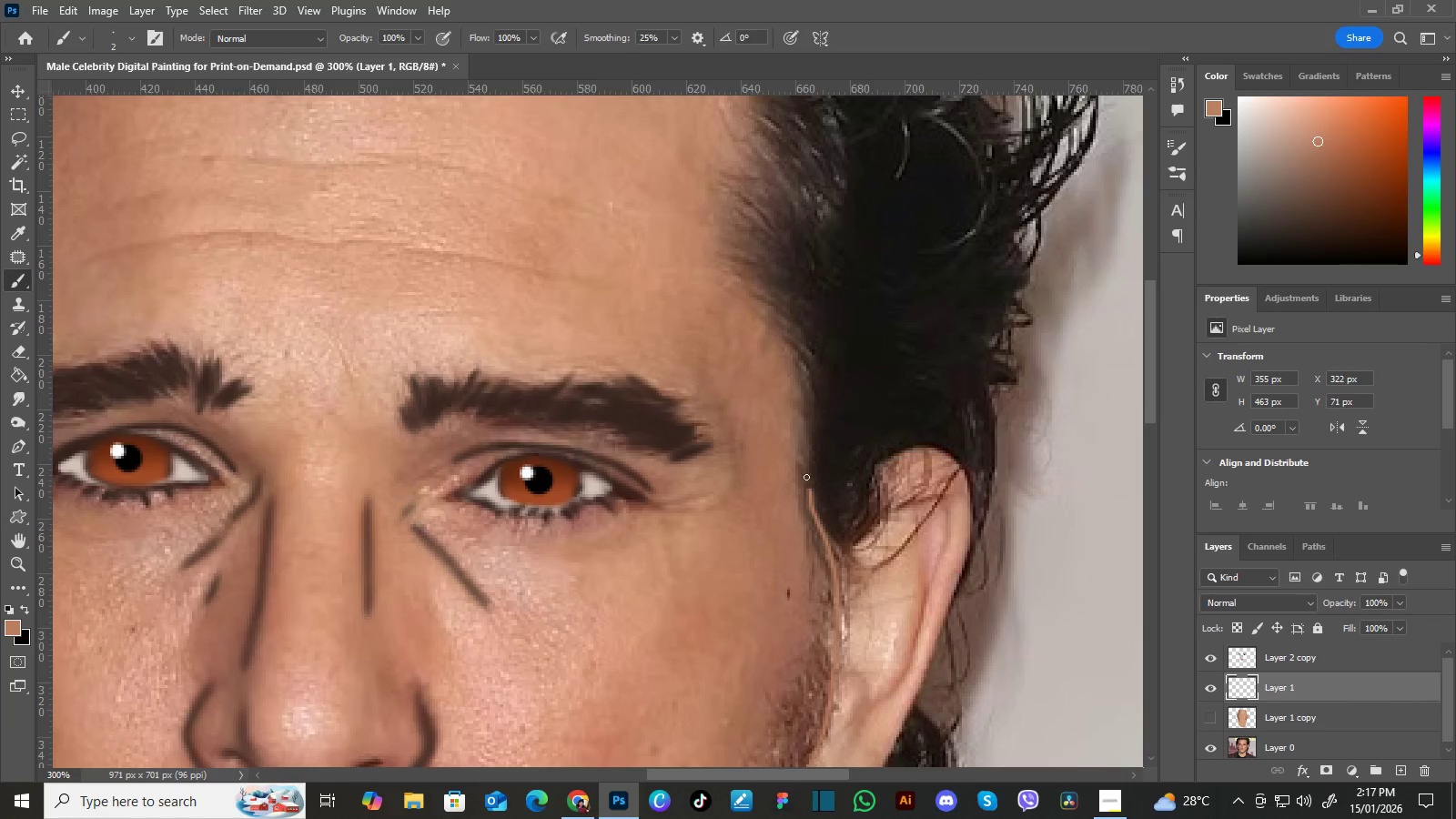 
left_click_drag(start_coordinate=[796, 199], to_coordinate=[804, 448])
 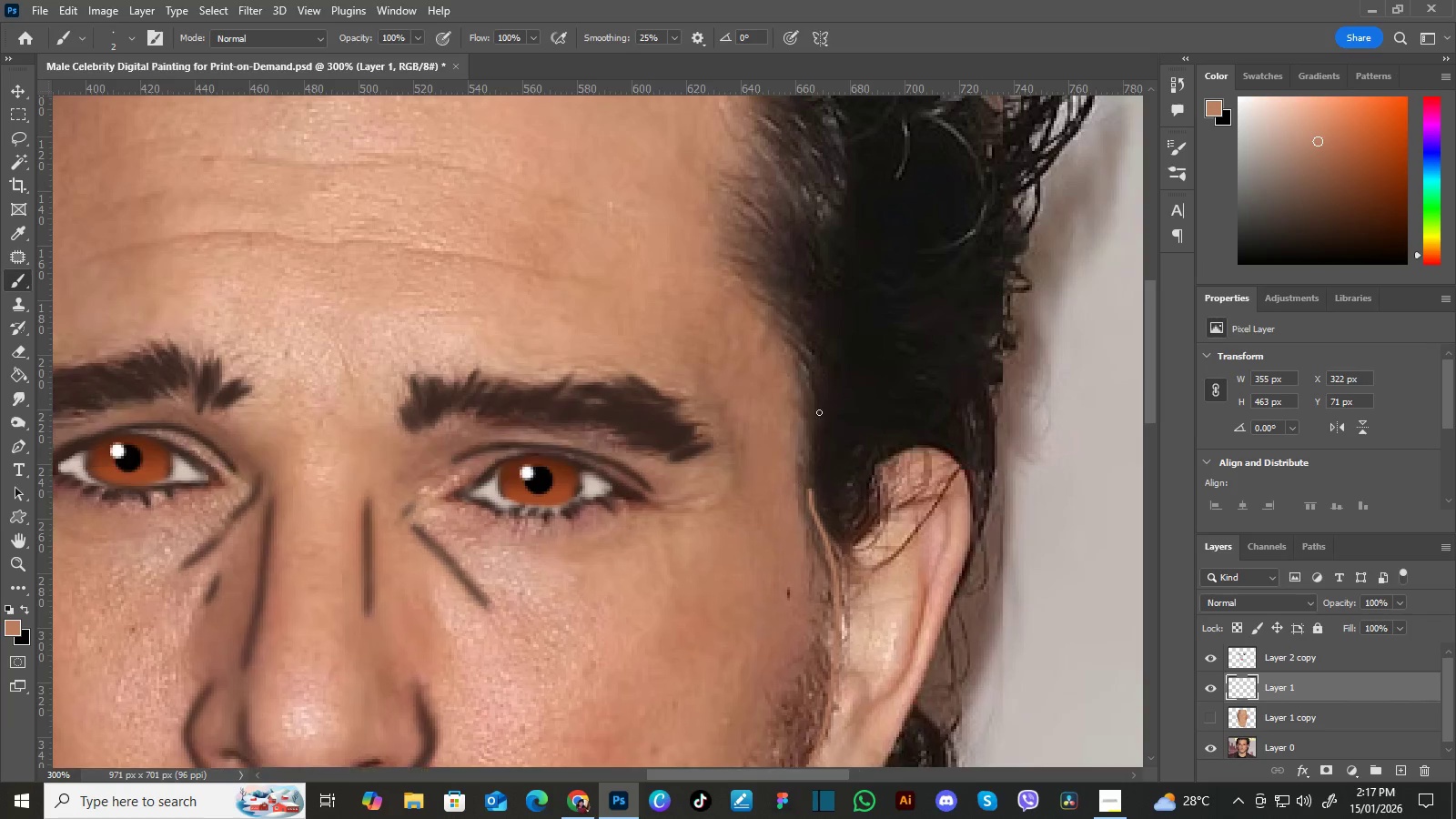 
hold_key(key=Space, duration=4.64)
 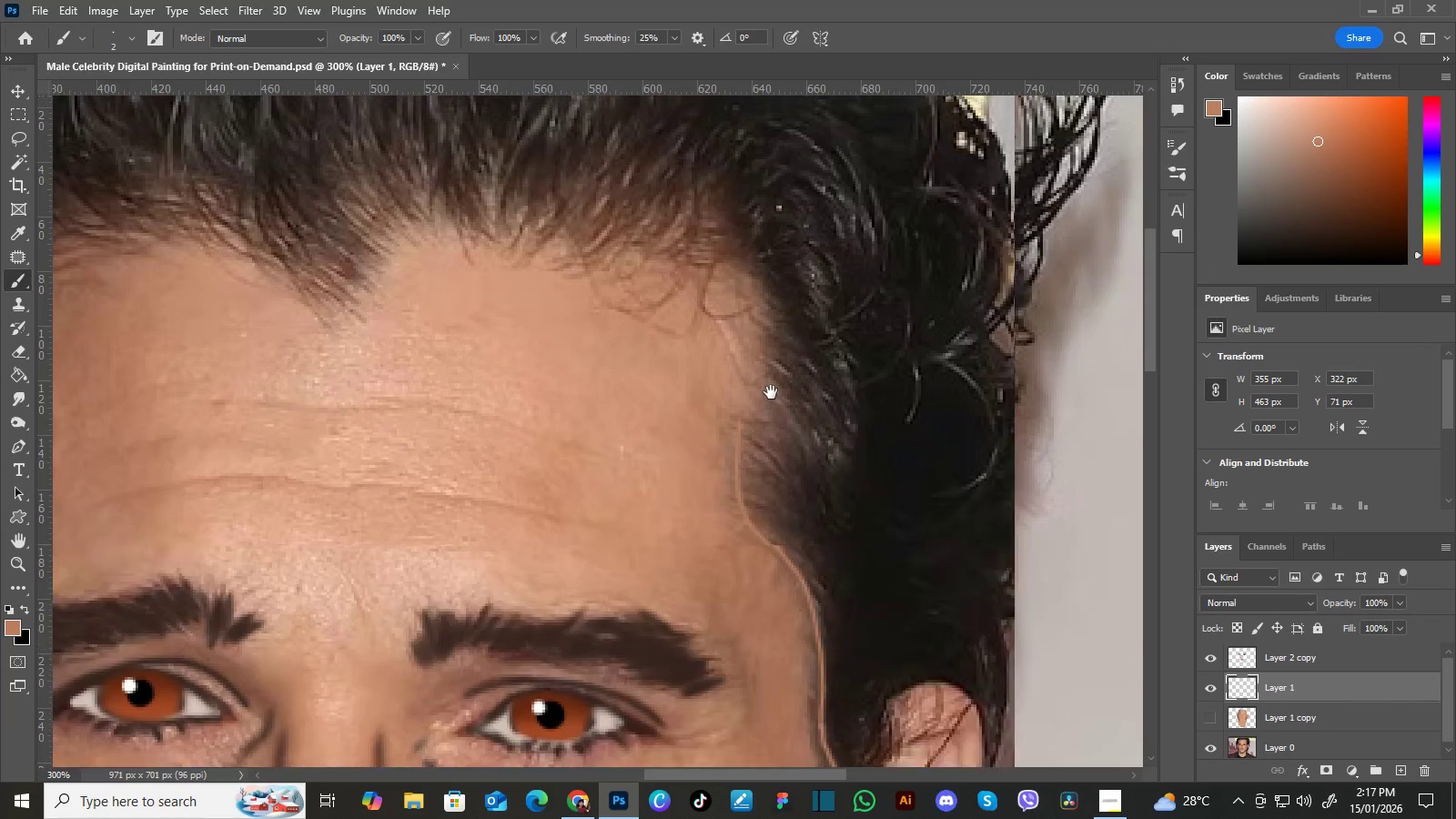 
hold_key(key=Space, duration=0.61)
 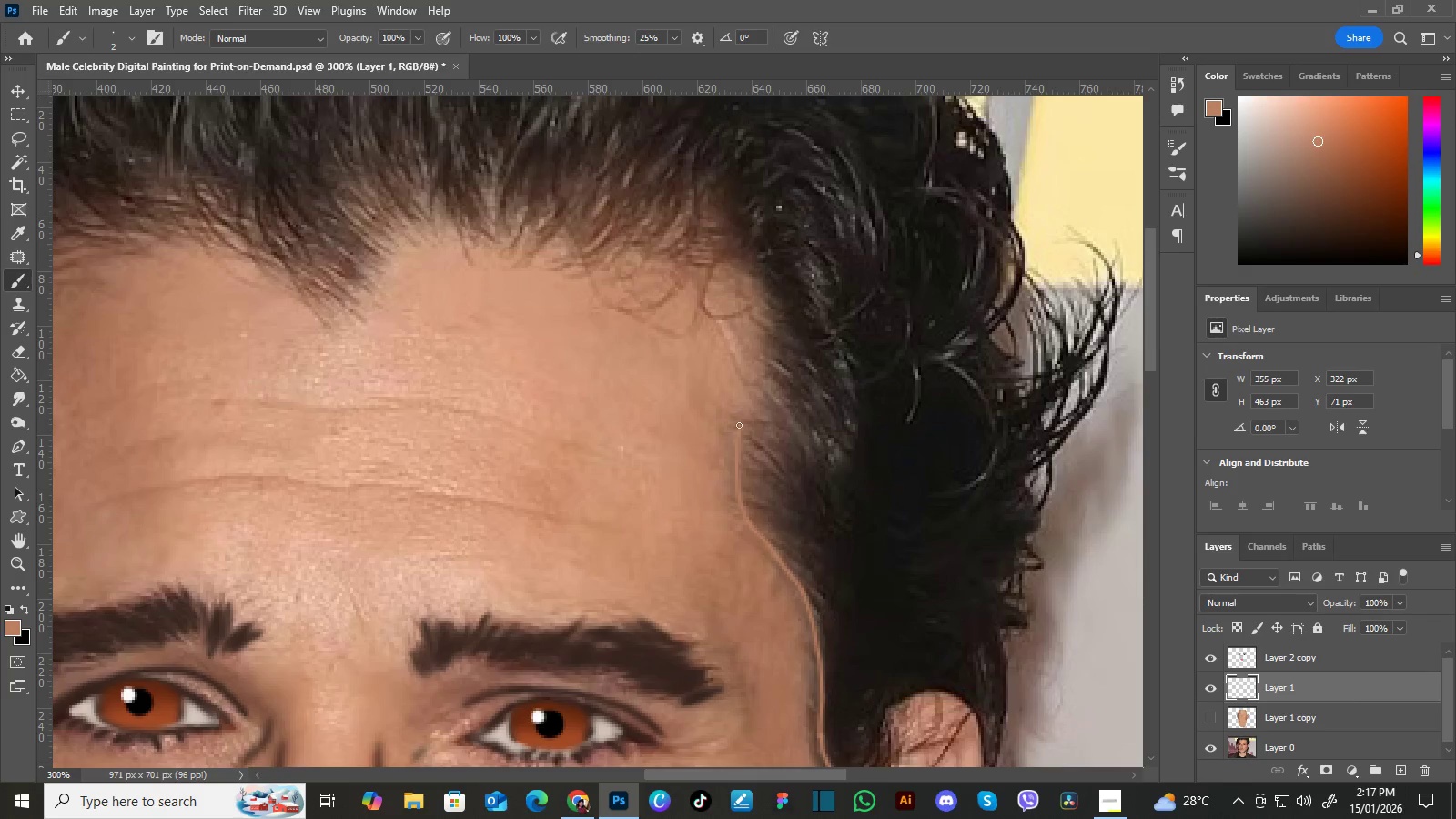 
left_click_drag(start_coordinate=[760, 148], to_coordinate=[771, 392])
 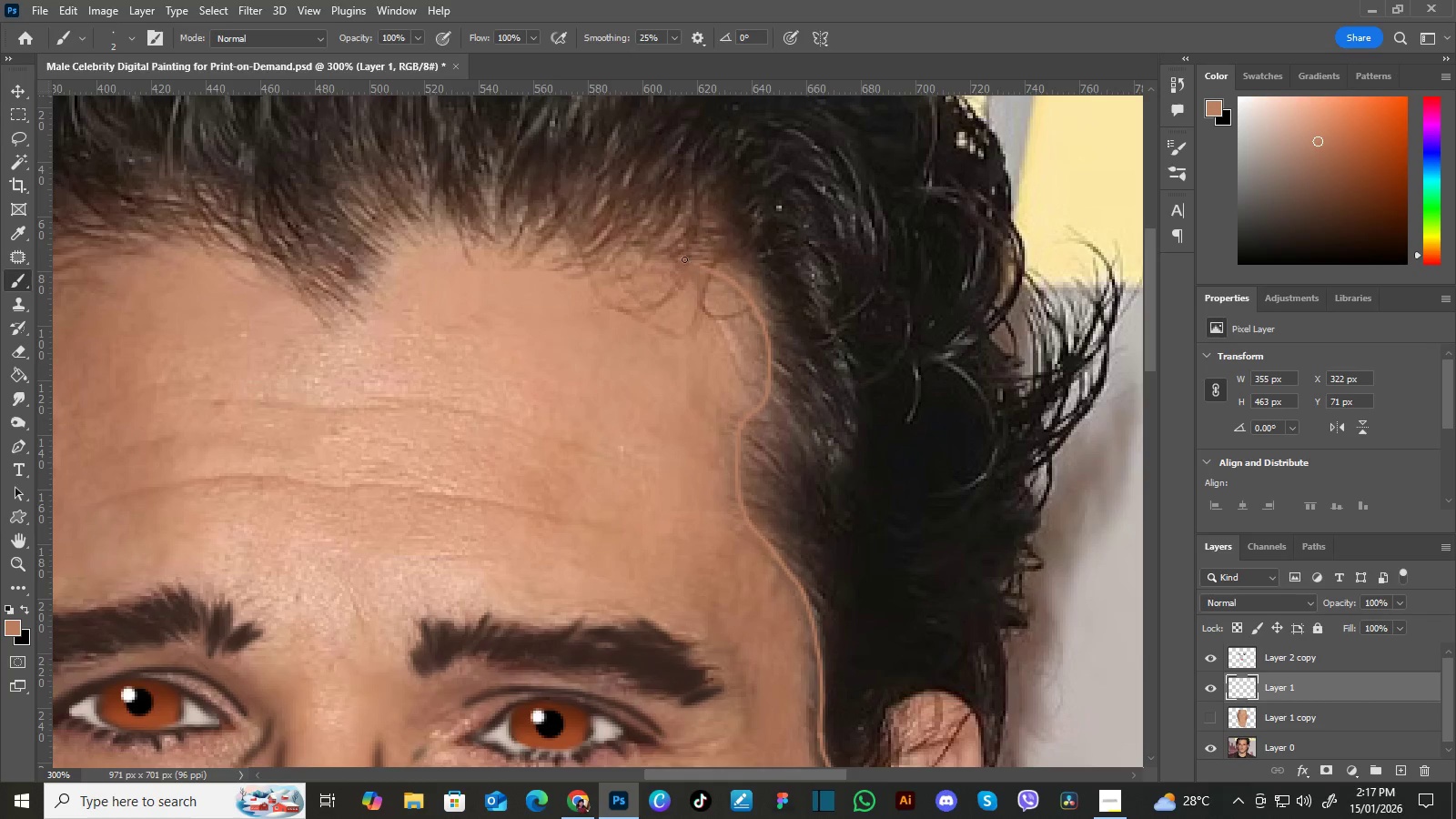 
hold_key(key=Space, duration=0.73)
 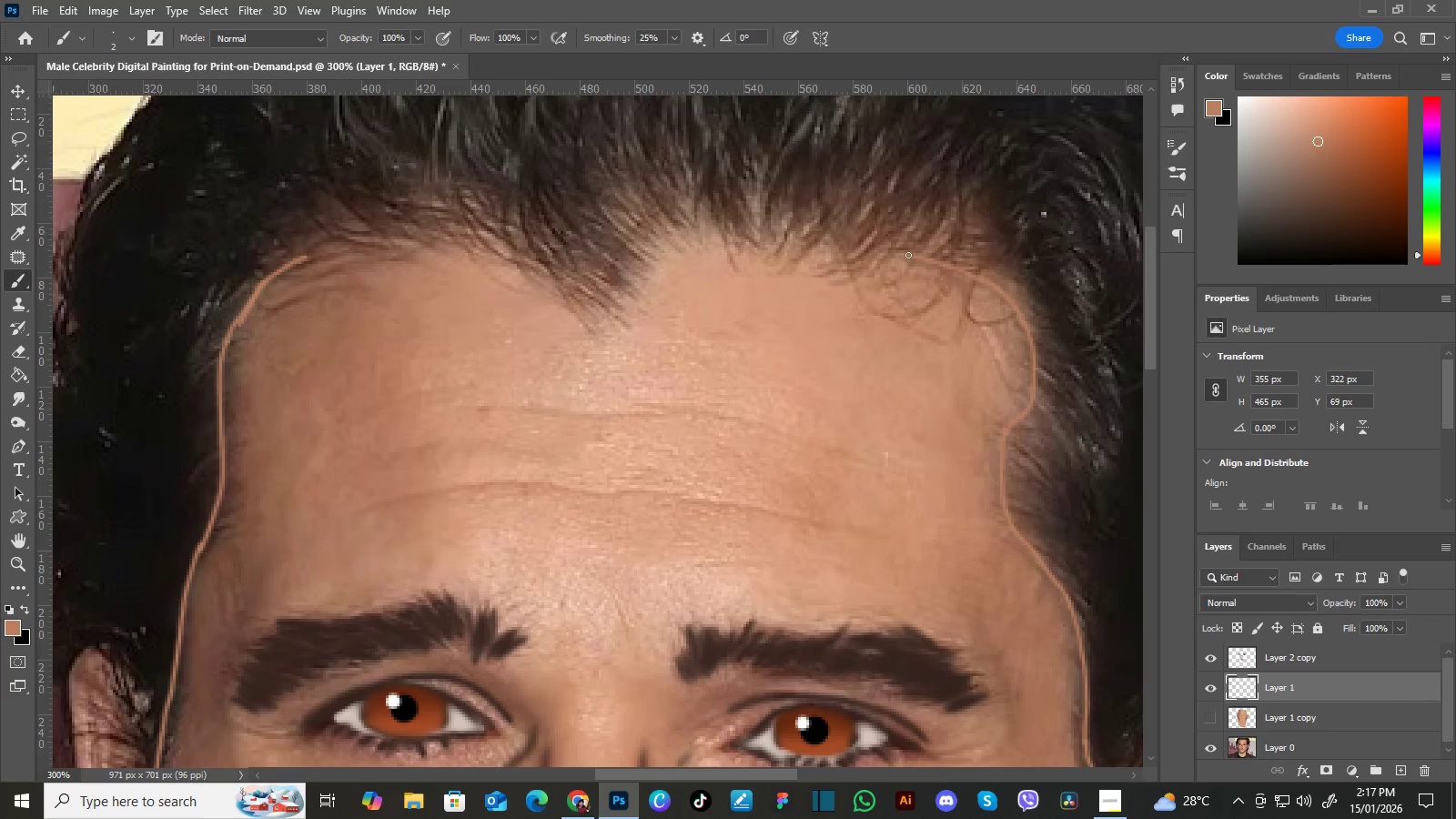 
left_click_drag(start_coordinate=[602, 231], to_coordinate=[866, 238])
 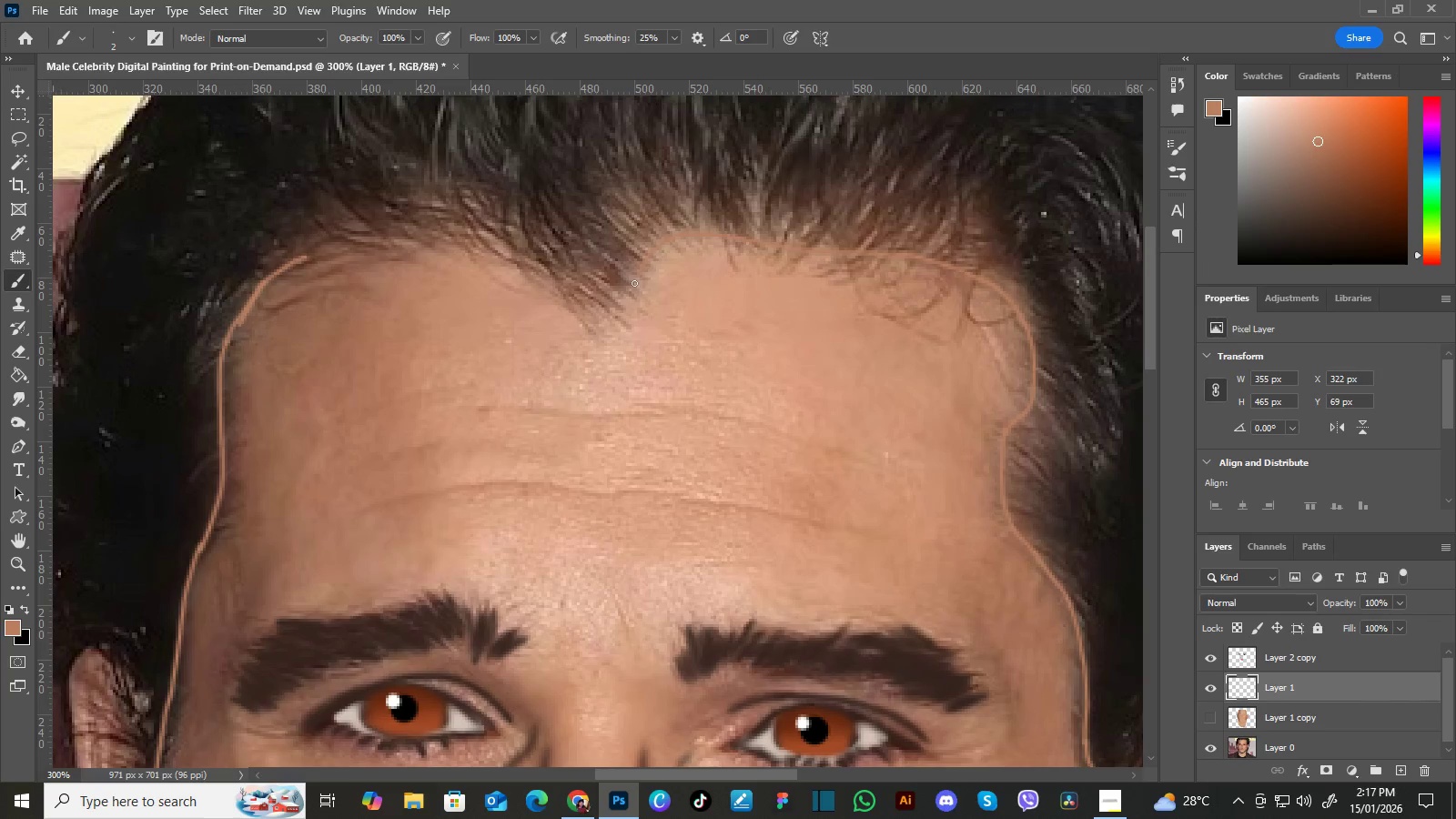 
hold_key(key=Space, duration=0.66)
 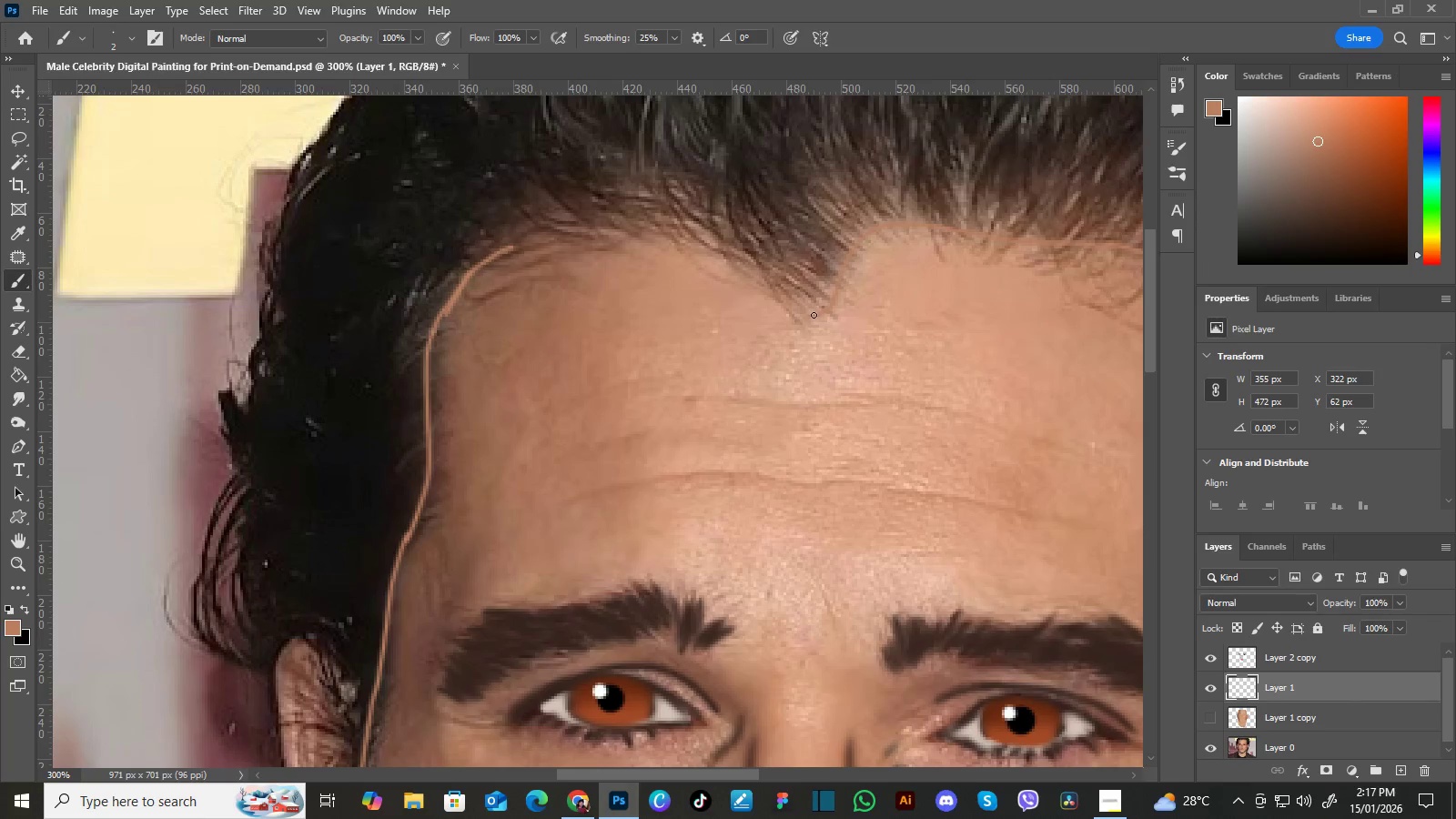 
left_click_drag(start_coordinate=[580, 251], to_coordinate=[786, 241])
 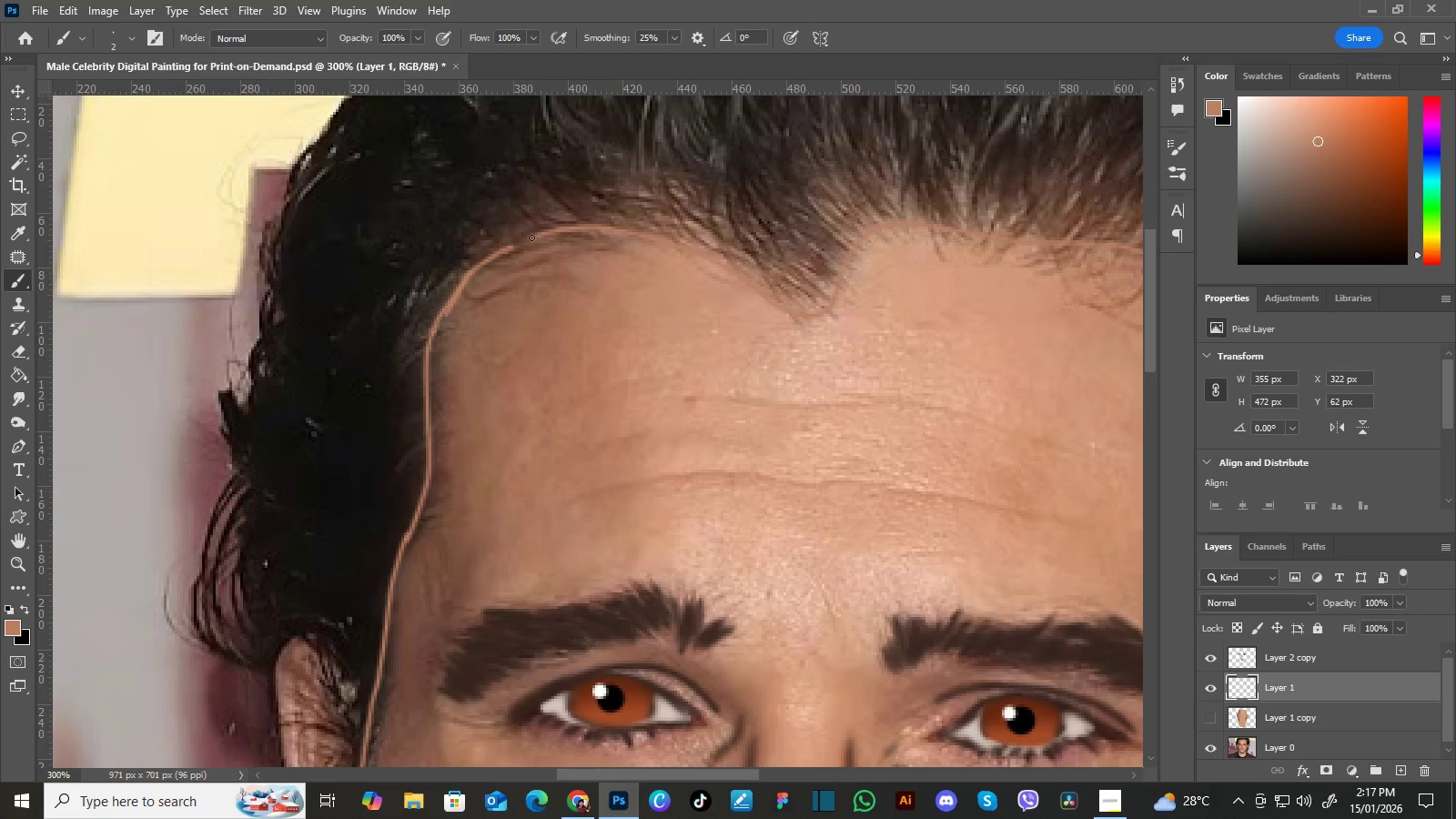 
hold_key(key=Space, duration=1.53)
 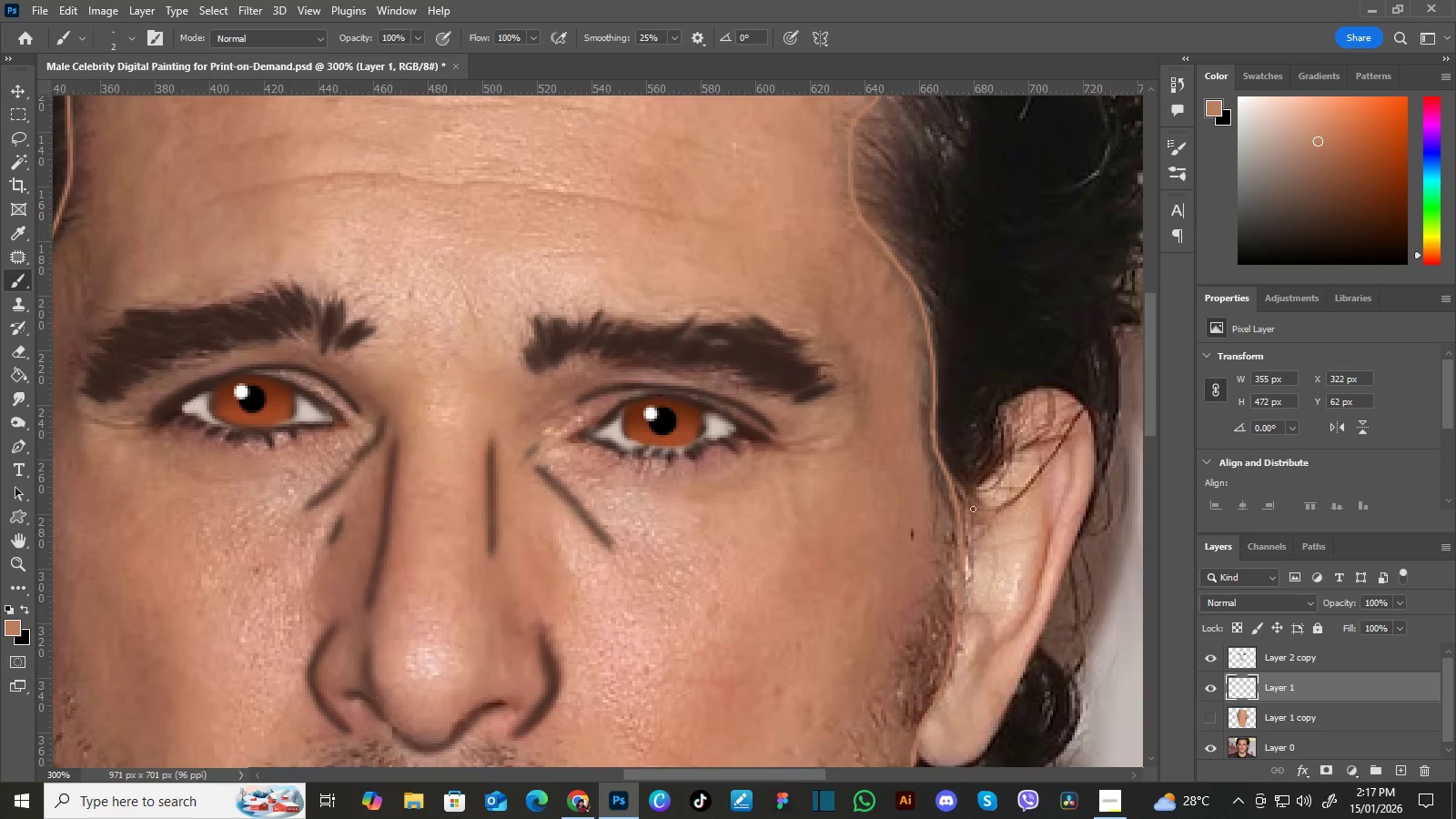 
left_click_drag(start_coordinate=[883, 447], to_coordinate=[743, 358])
 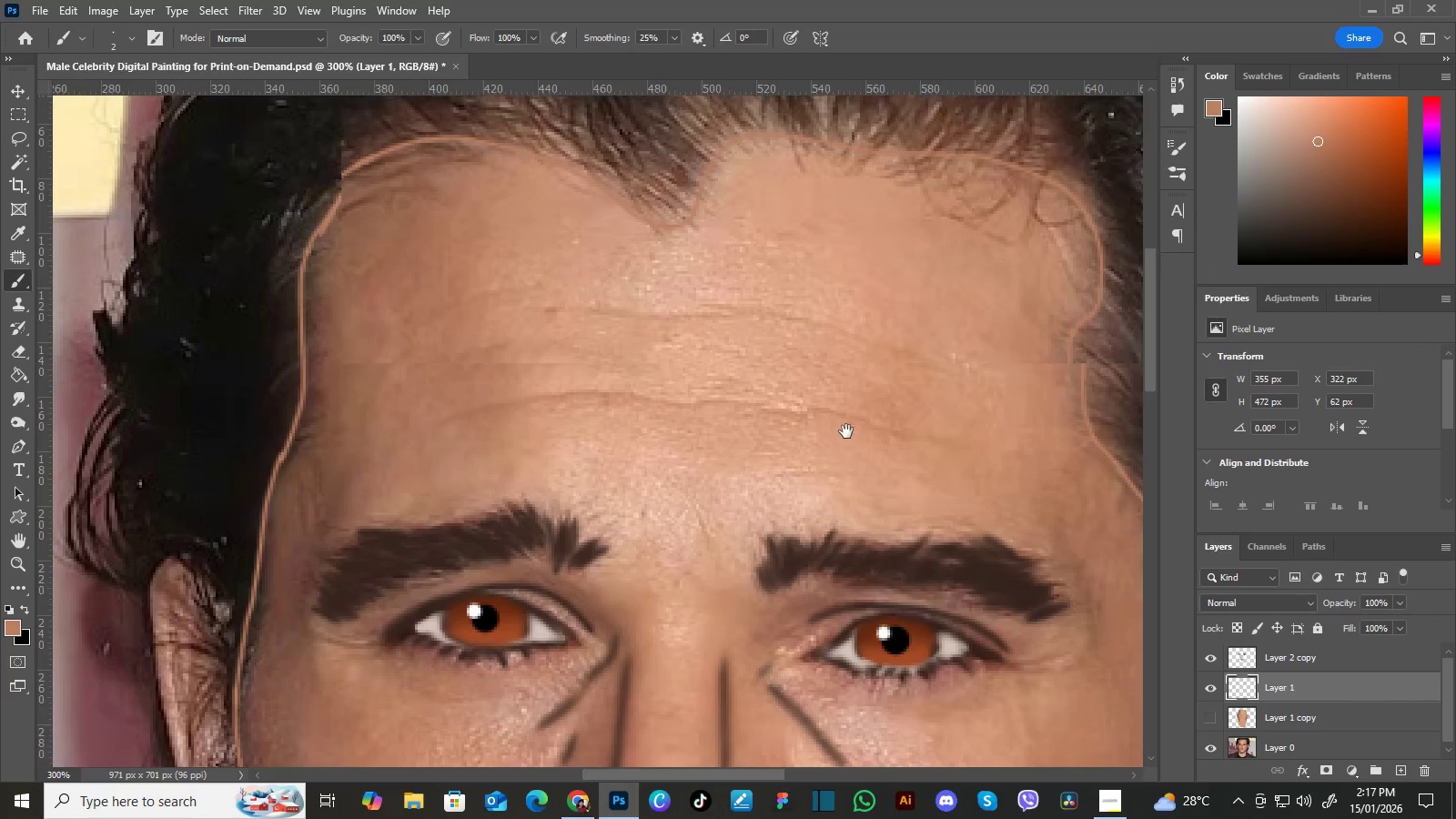 
left_click_drag(start_coordinate=[850, 437], to_coordinate=[743, 366])
 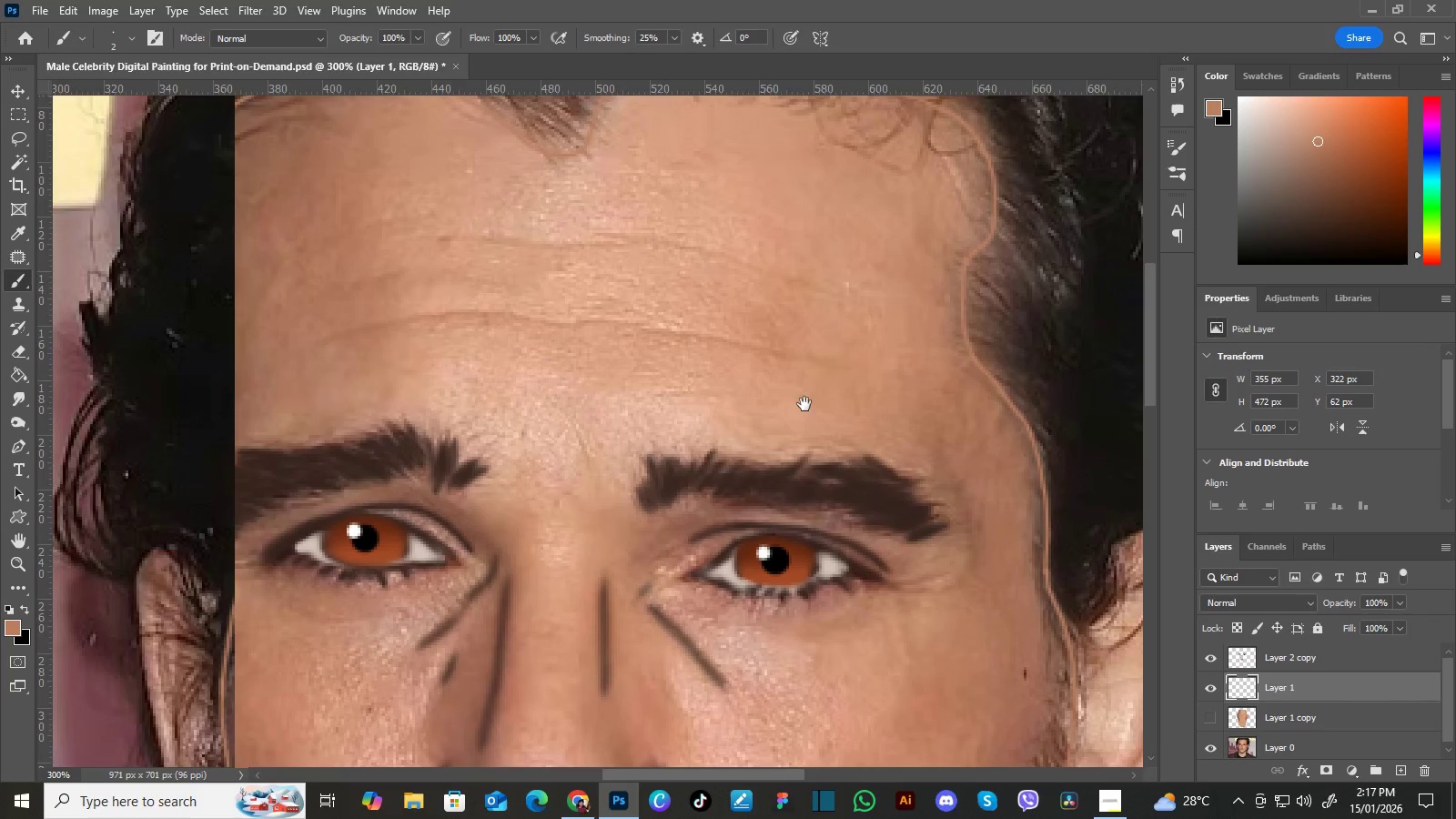 
left_click_drag(start_coordinate=[856, 450], to_coordinate=[775, 369])
 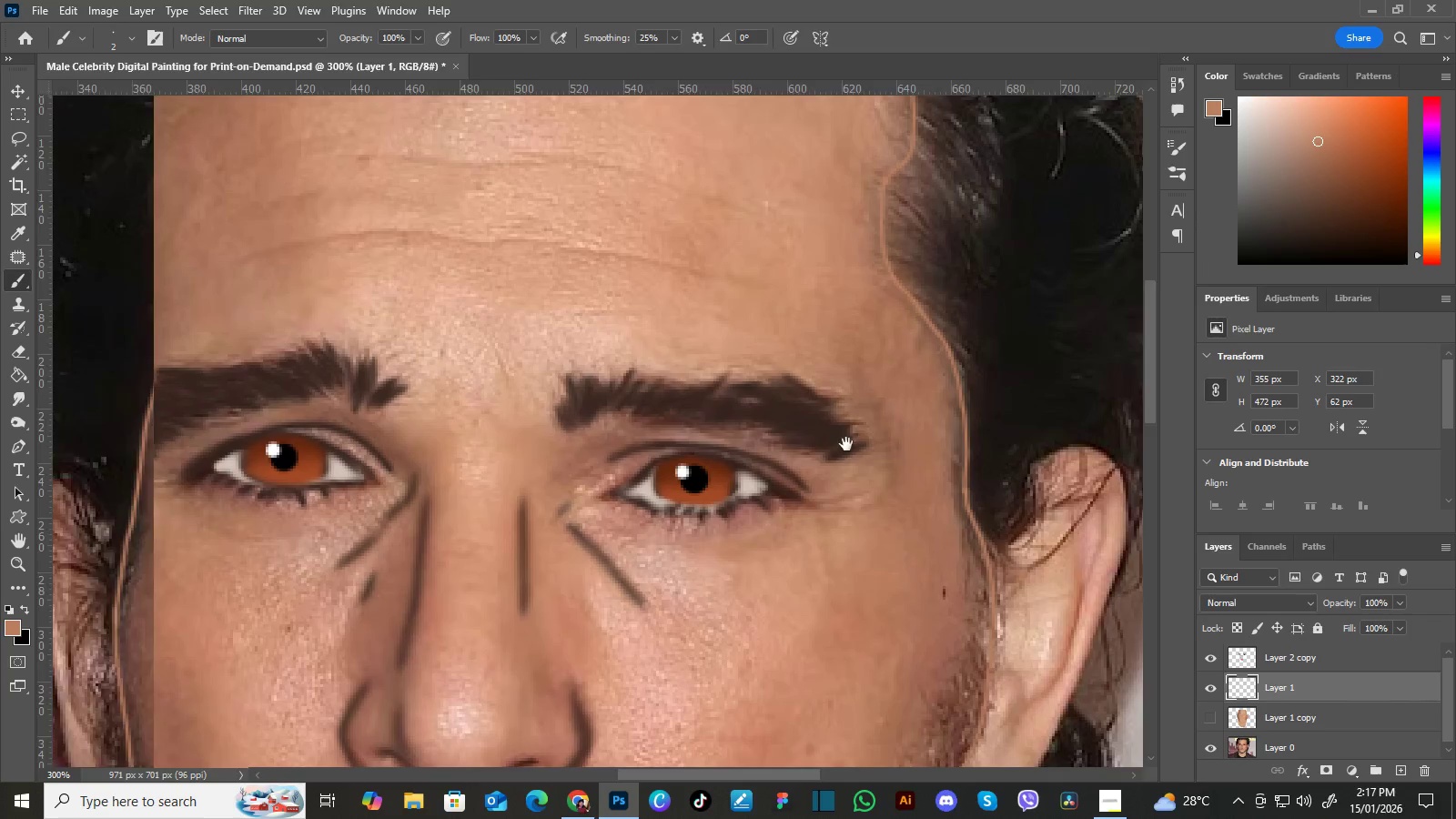 
left_click_drag(start_coordinate=[846, 444], to_coordinate=[814, 386])
 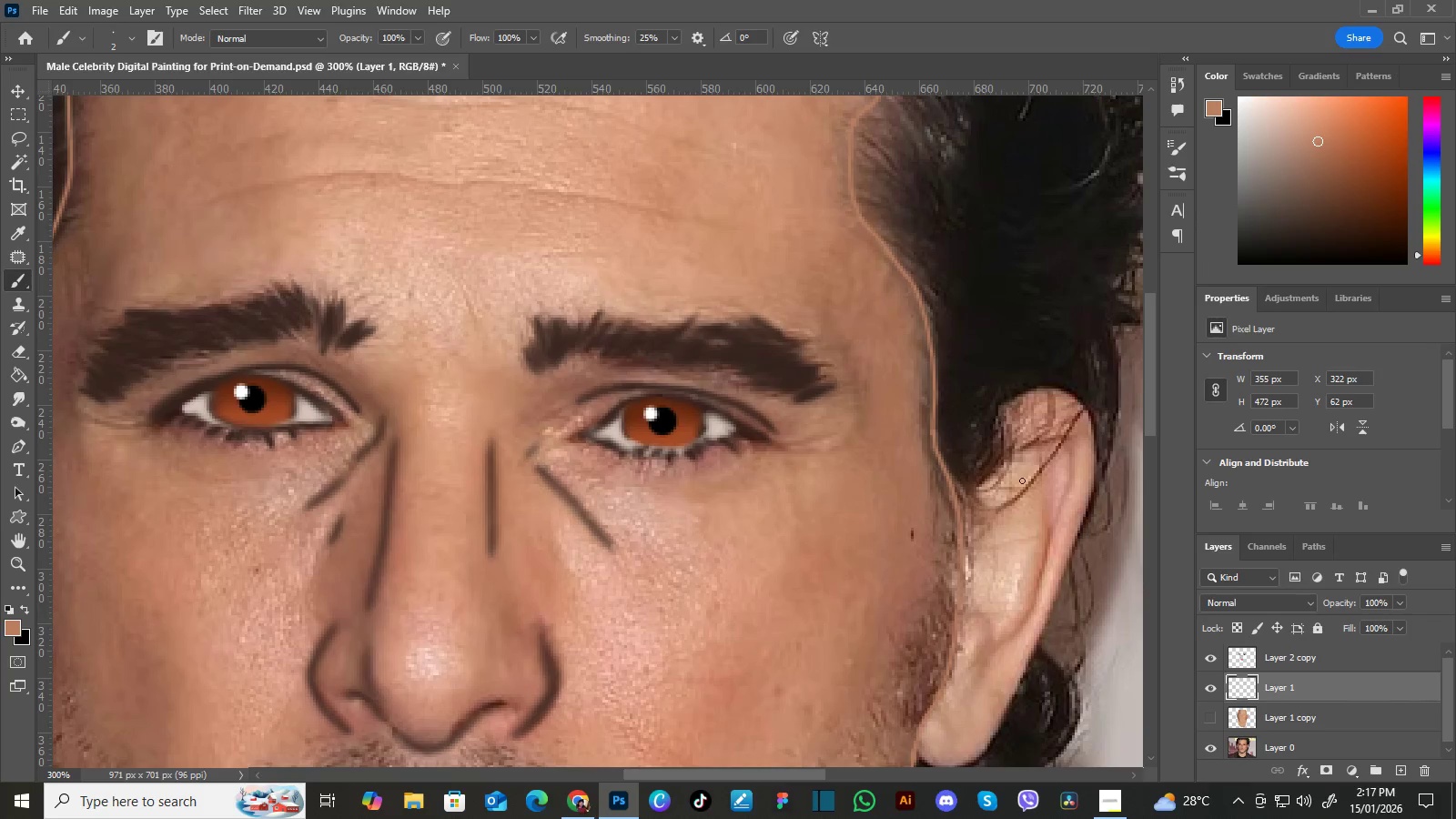 
hold_key(key=Space, duration=0.38)
 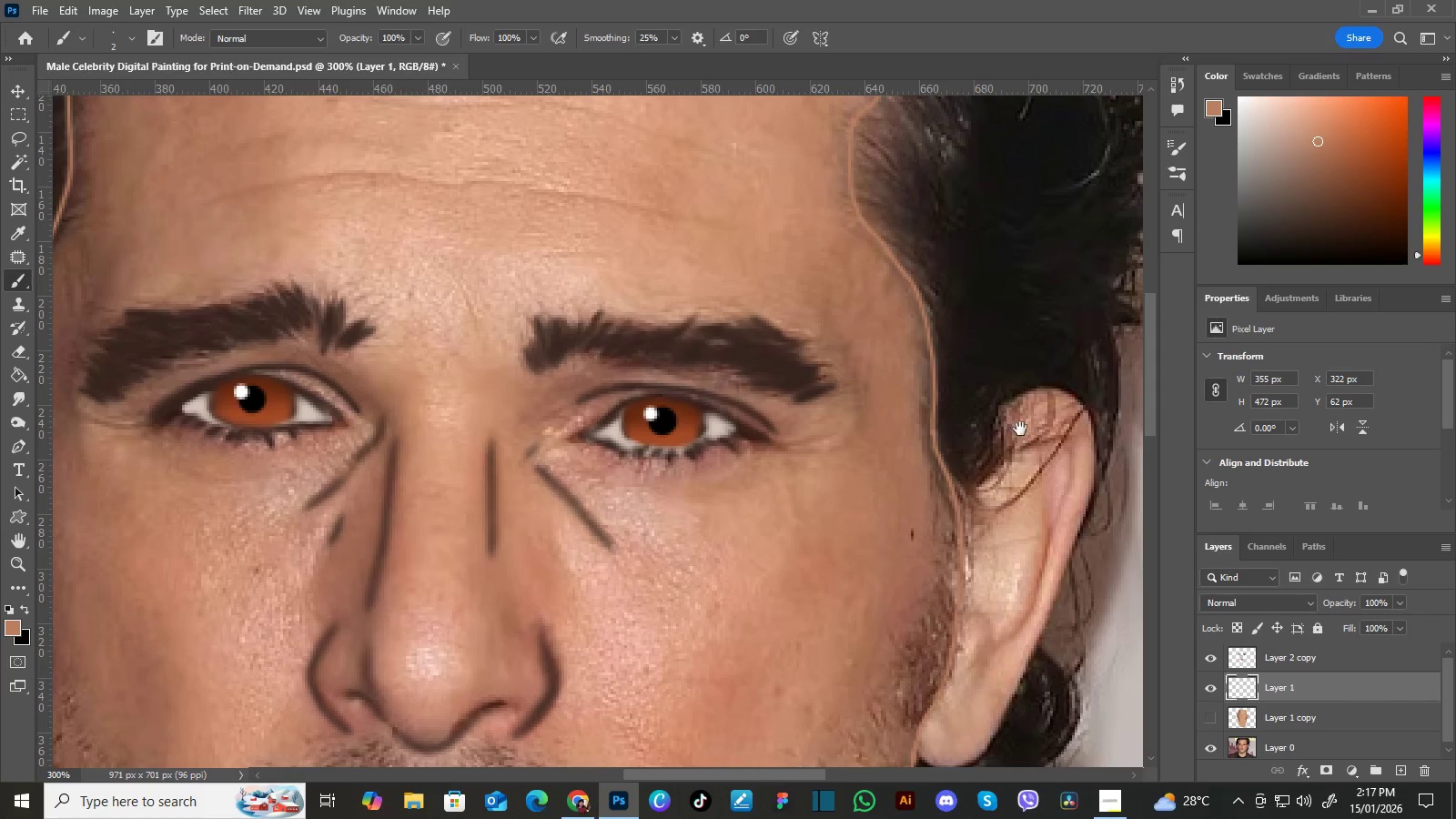 
hold_key(key=Space, duration=1.11)
 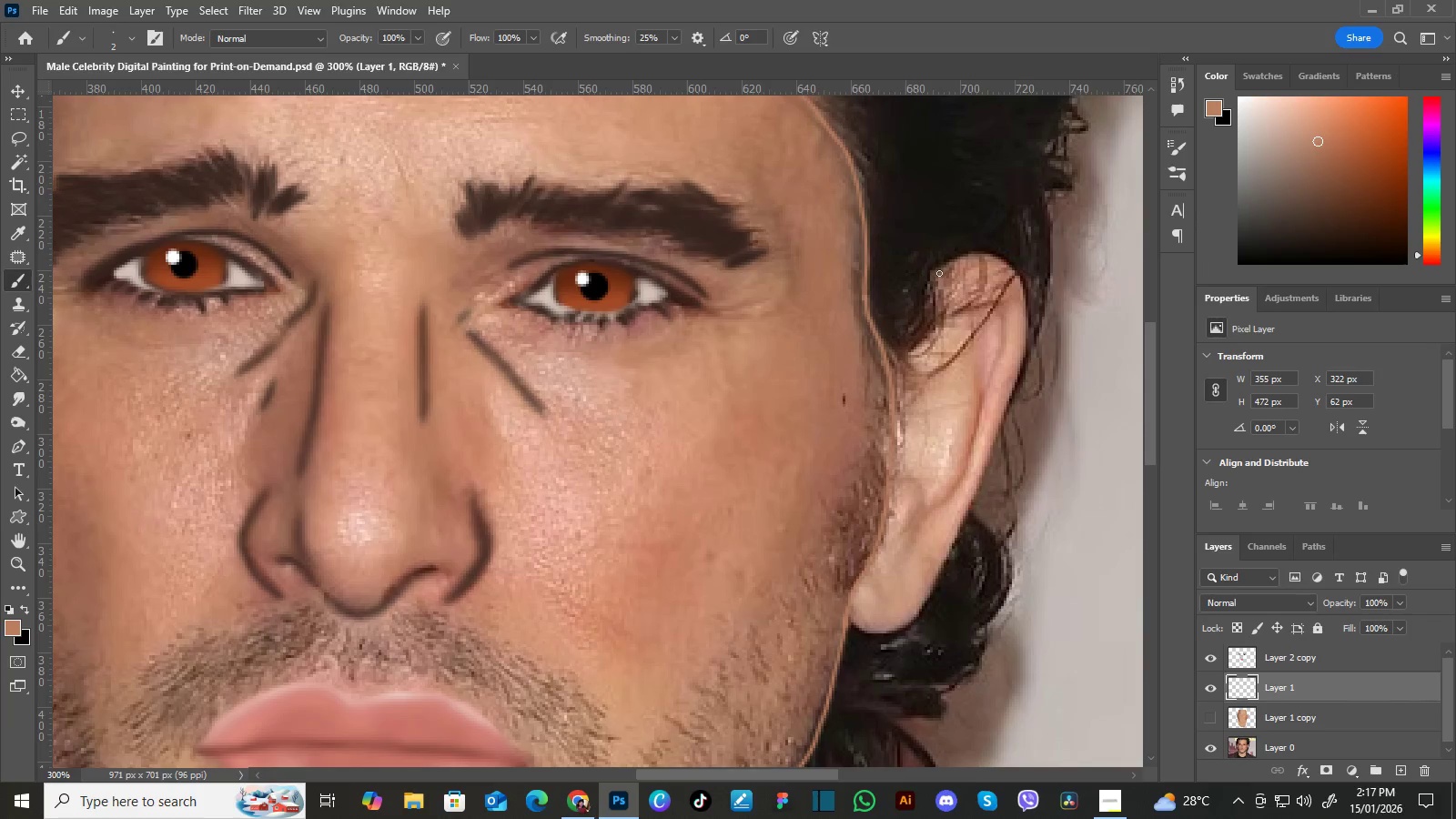 
left_click_drag(start_coordinate=[1025, 430], to_coordinate=[956, 295])
 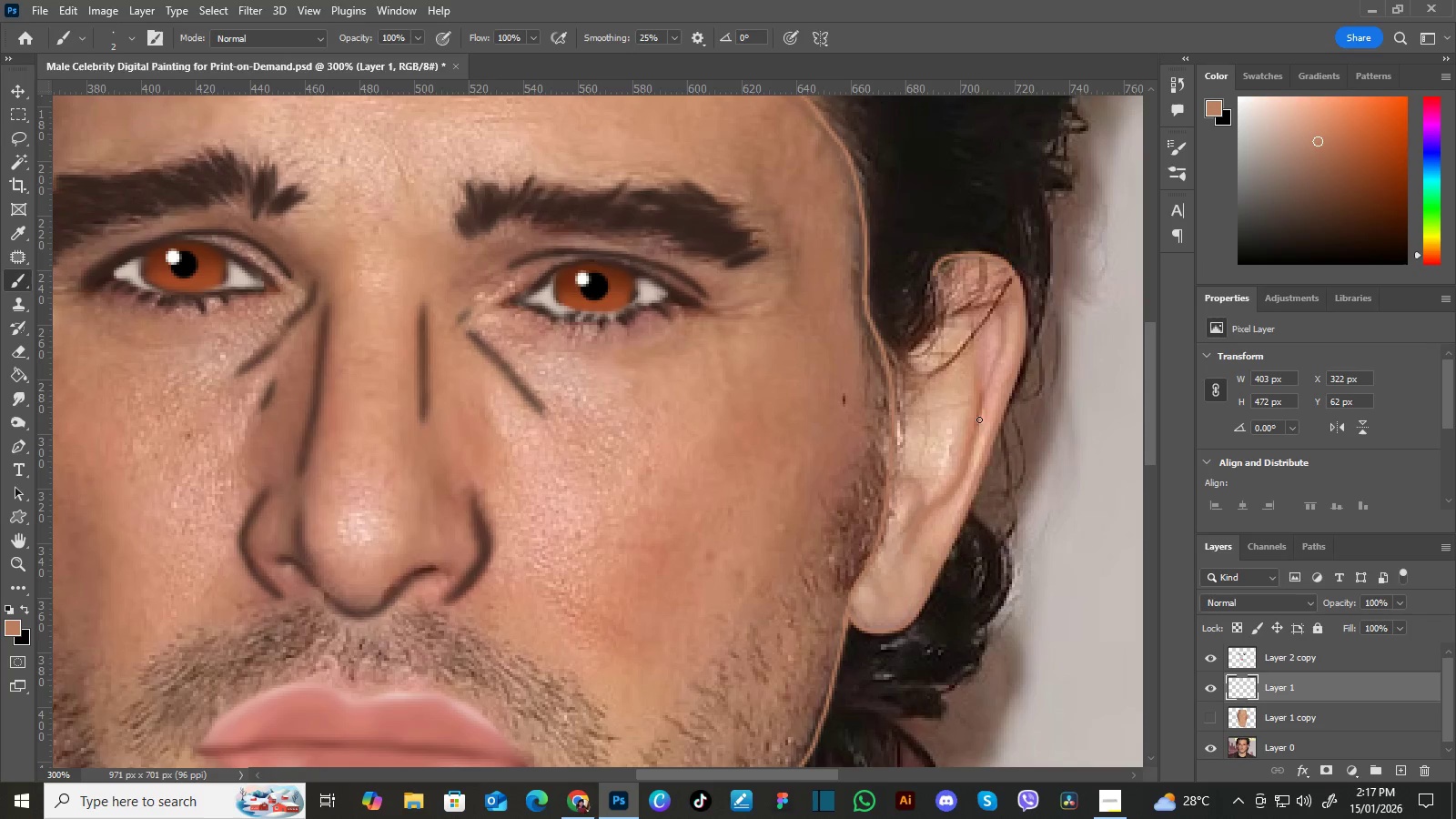 
wait(15.62)
 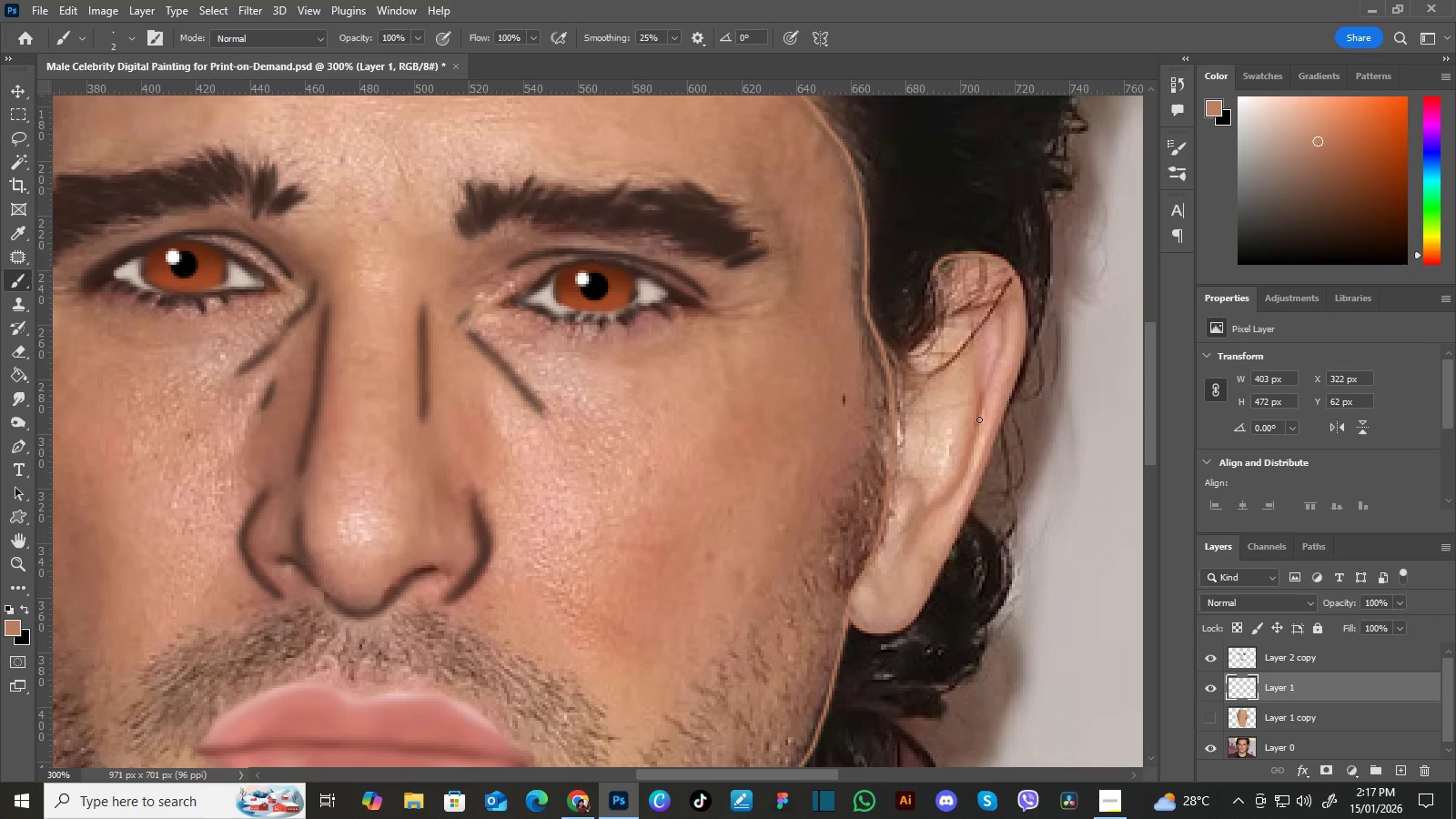 
hold_key(key=Space, duration=1.5)
 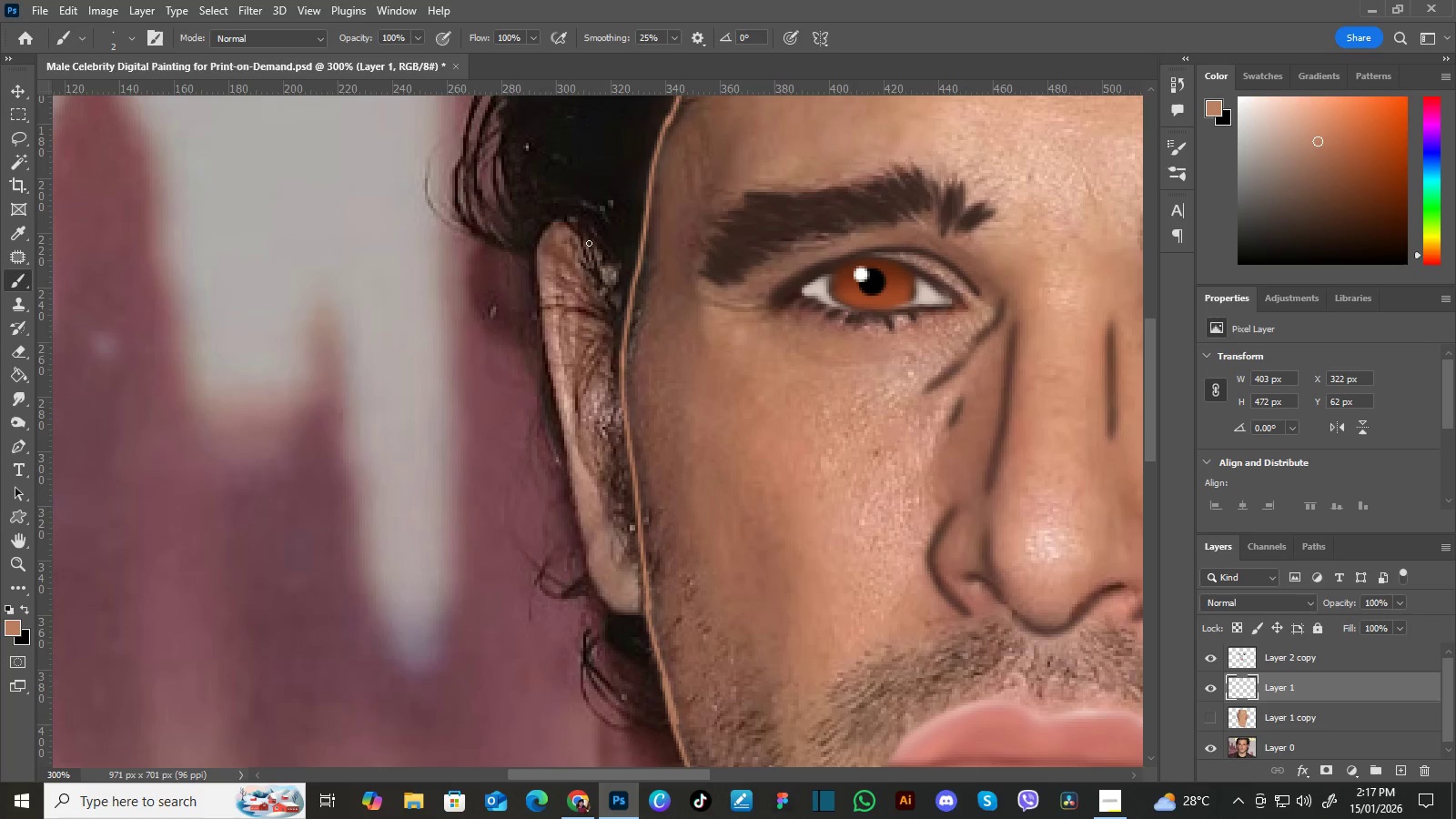 
left_click_drag(start_coordinate=[512, 453], to_coordinate=[838, 424])
 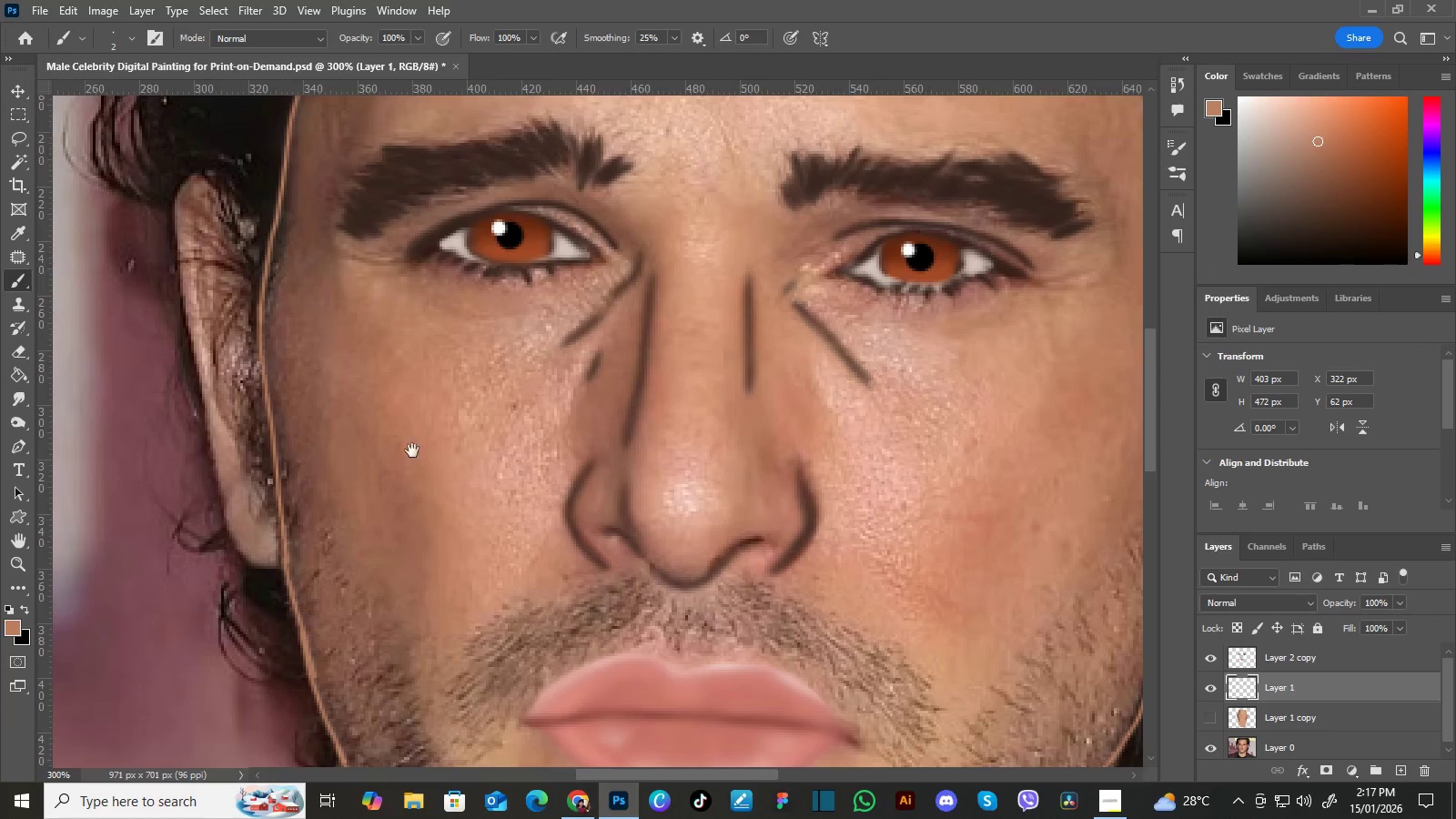 
left_click_drag(start_coordinate=[412, 450], to_coordinate=[708, 433])
 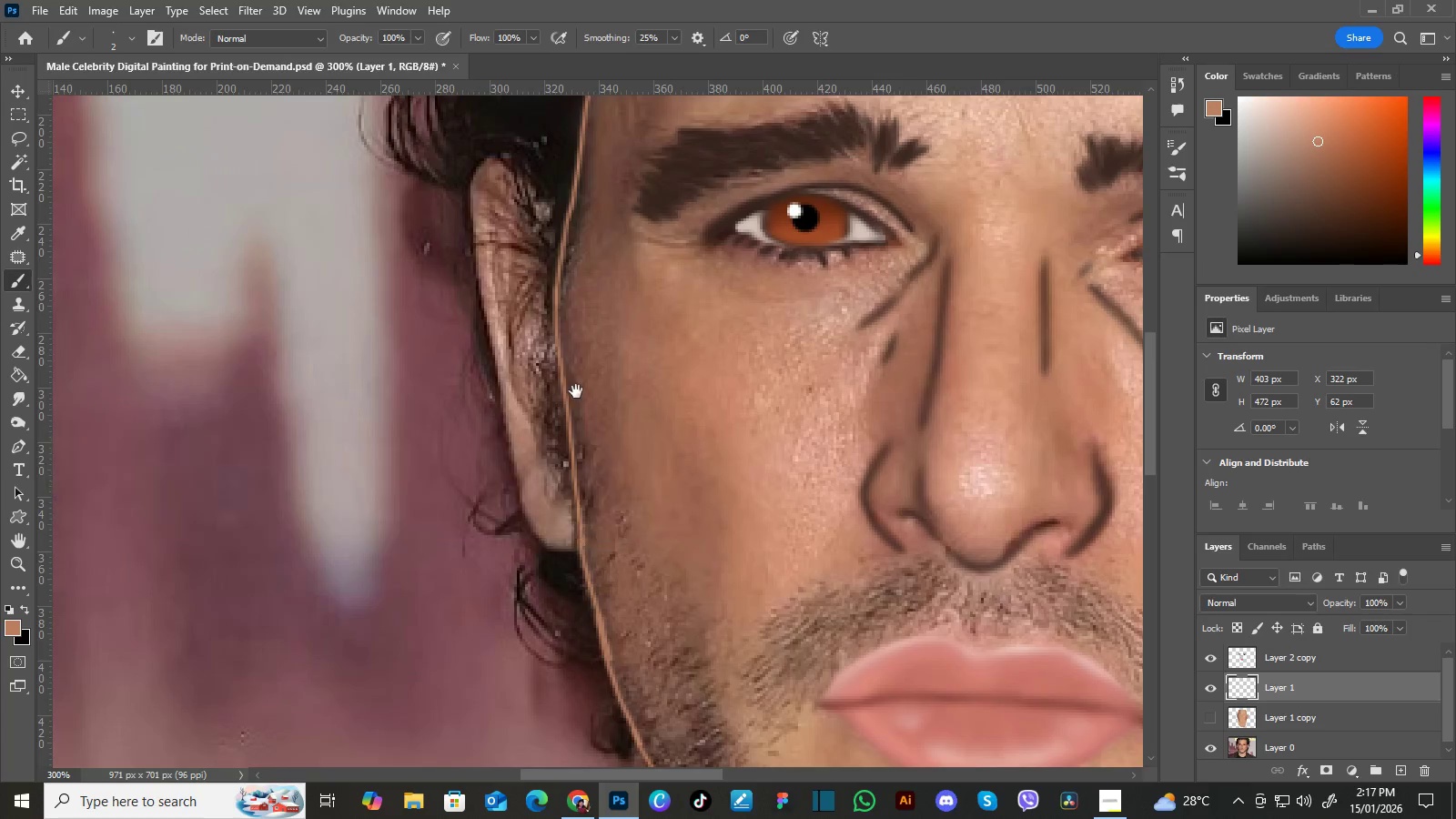 
left_click_drag(start_coordinate=[578, 393], to_coordinate=[644, 457])
 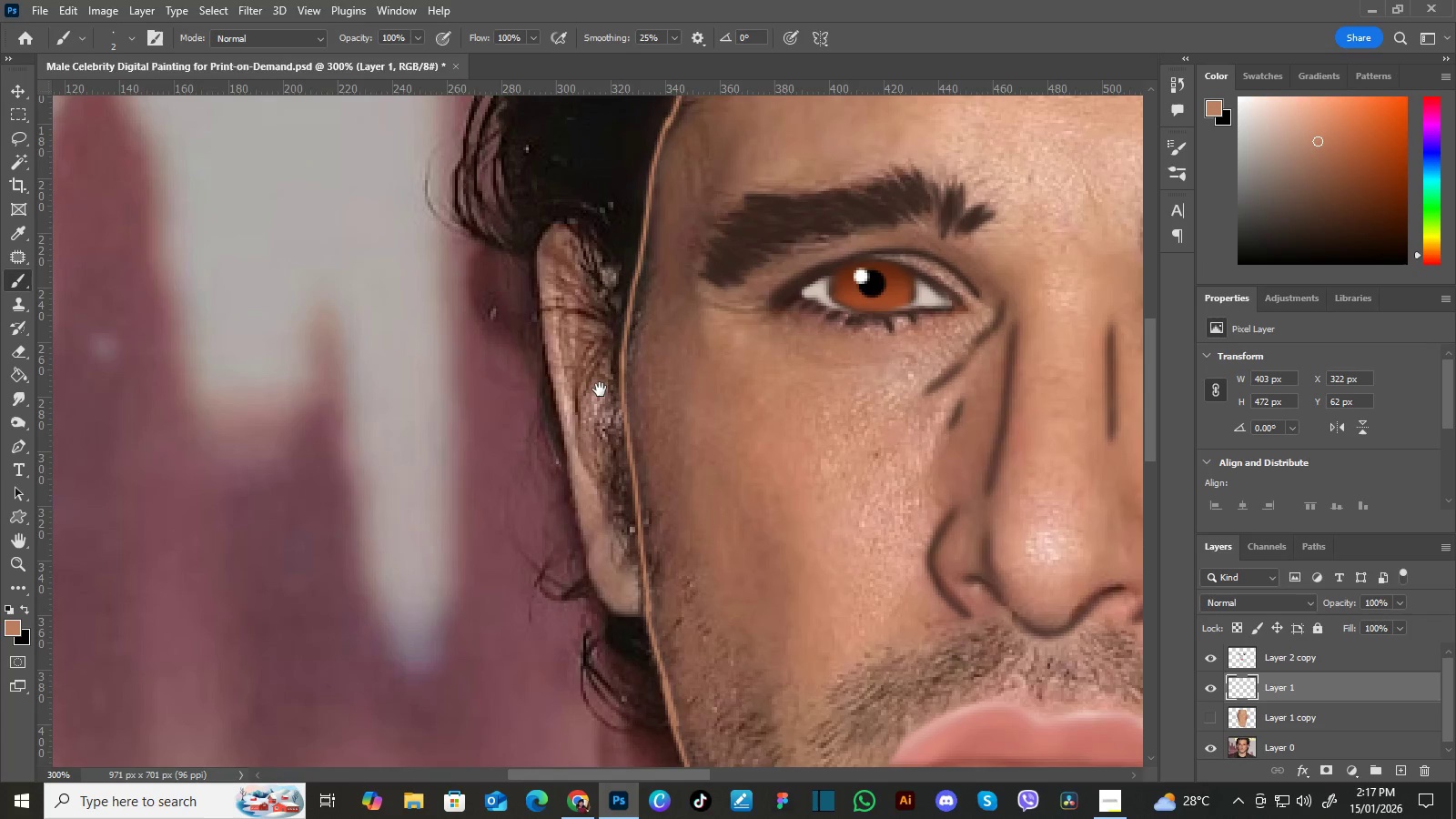 
key(Space)
 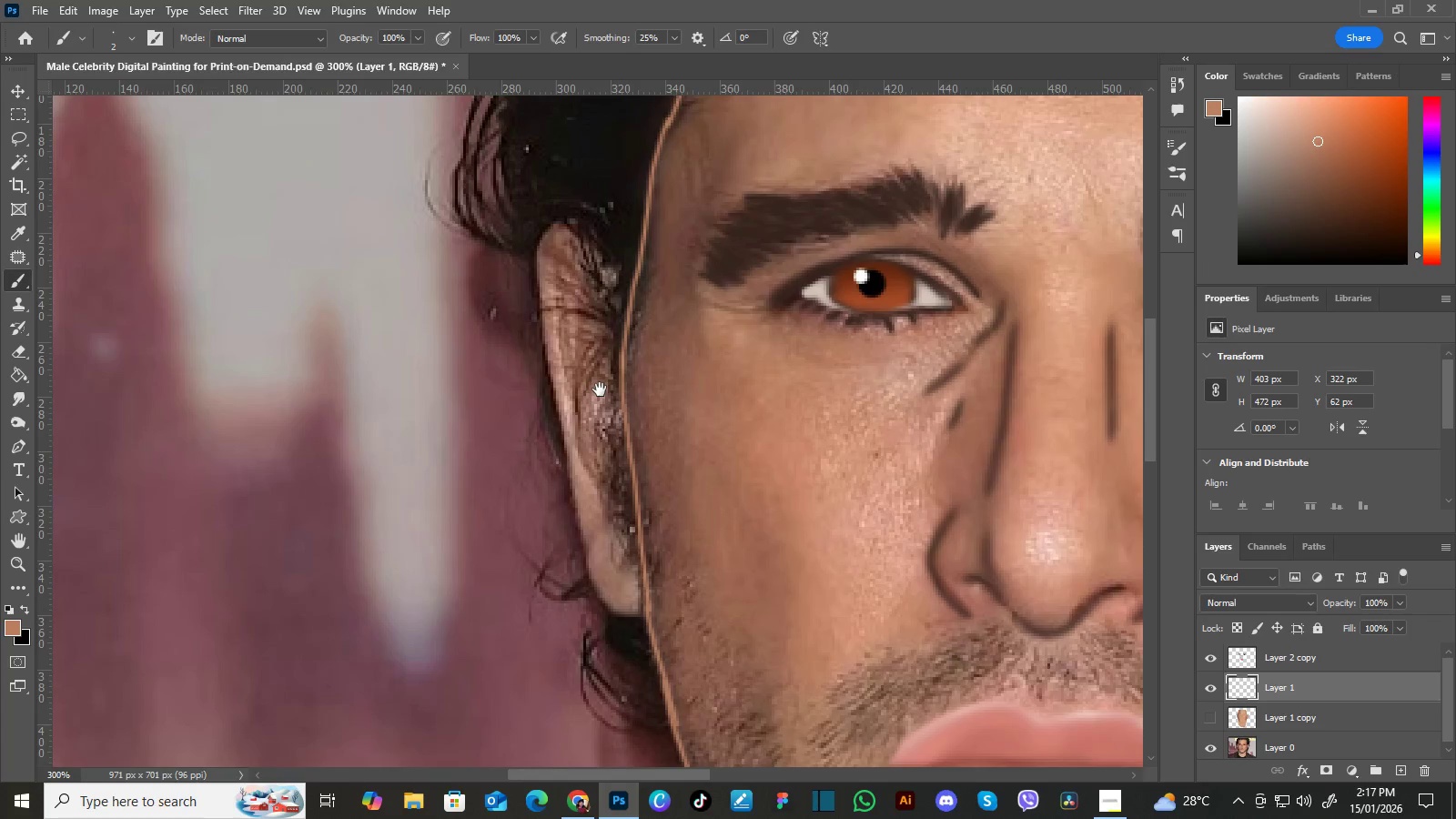 
key(Space)
 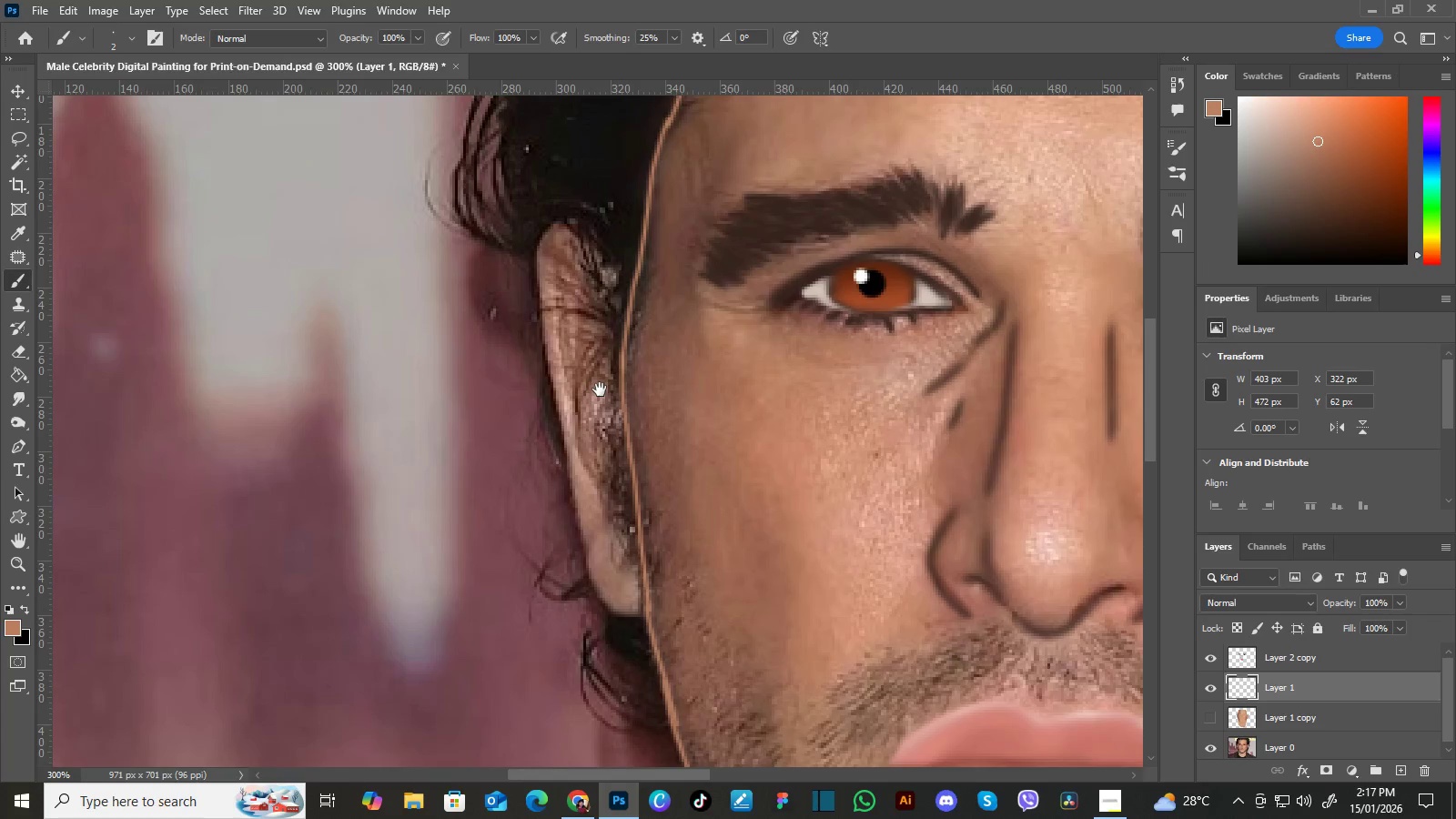 
key(Space)
 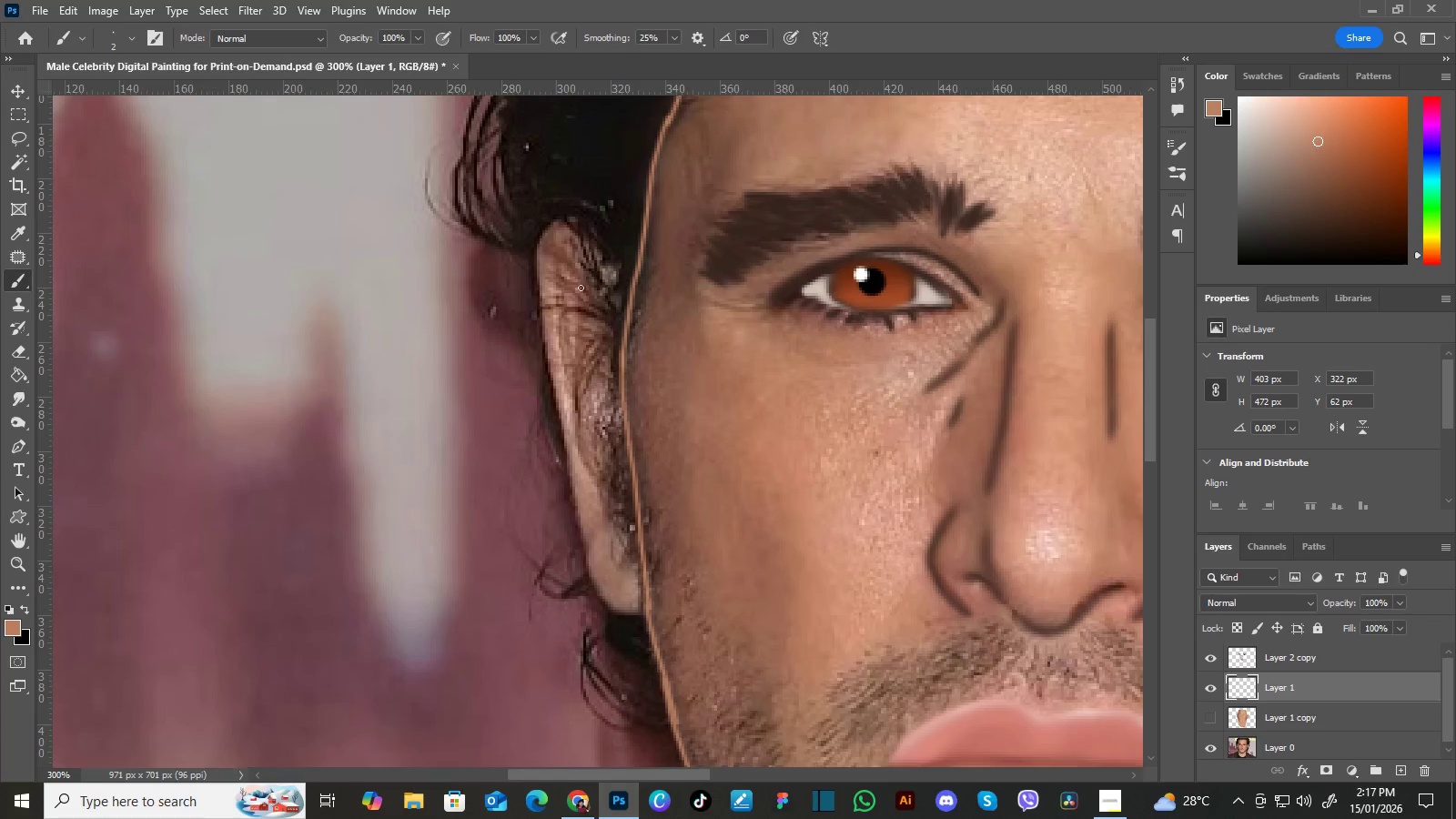 
key(Space)
 